 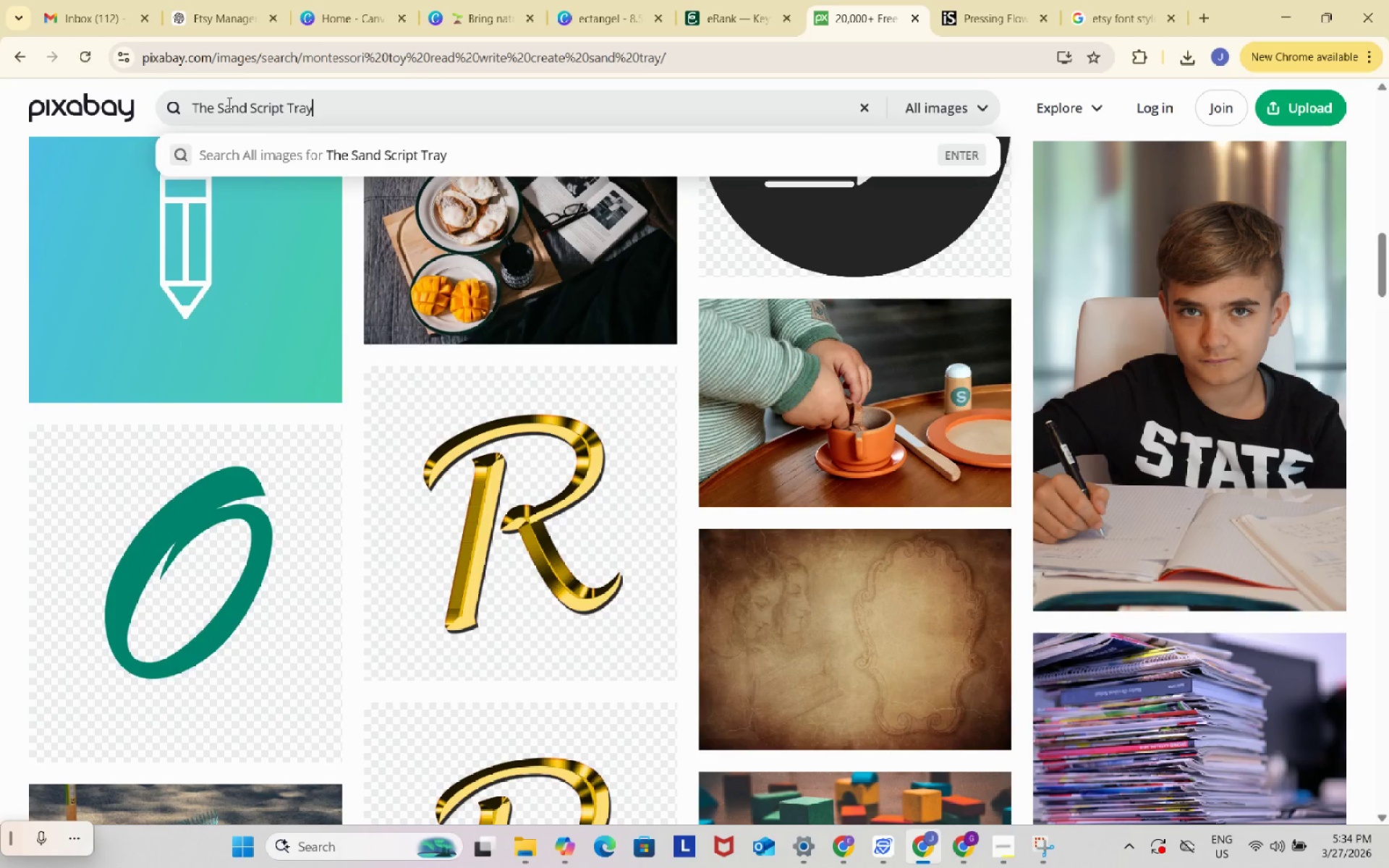 
key(Enter)
 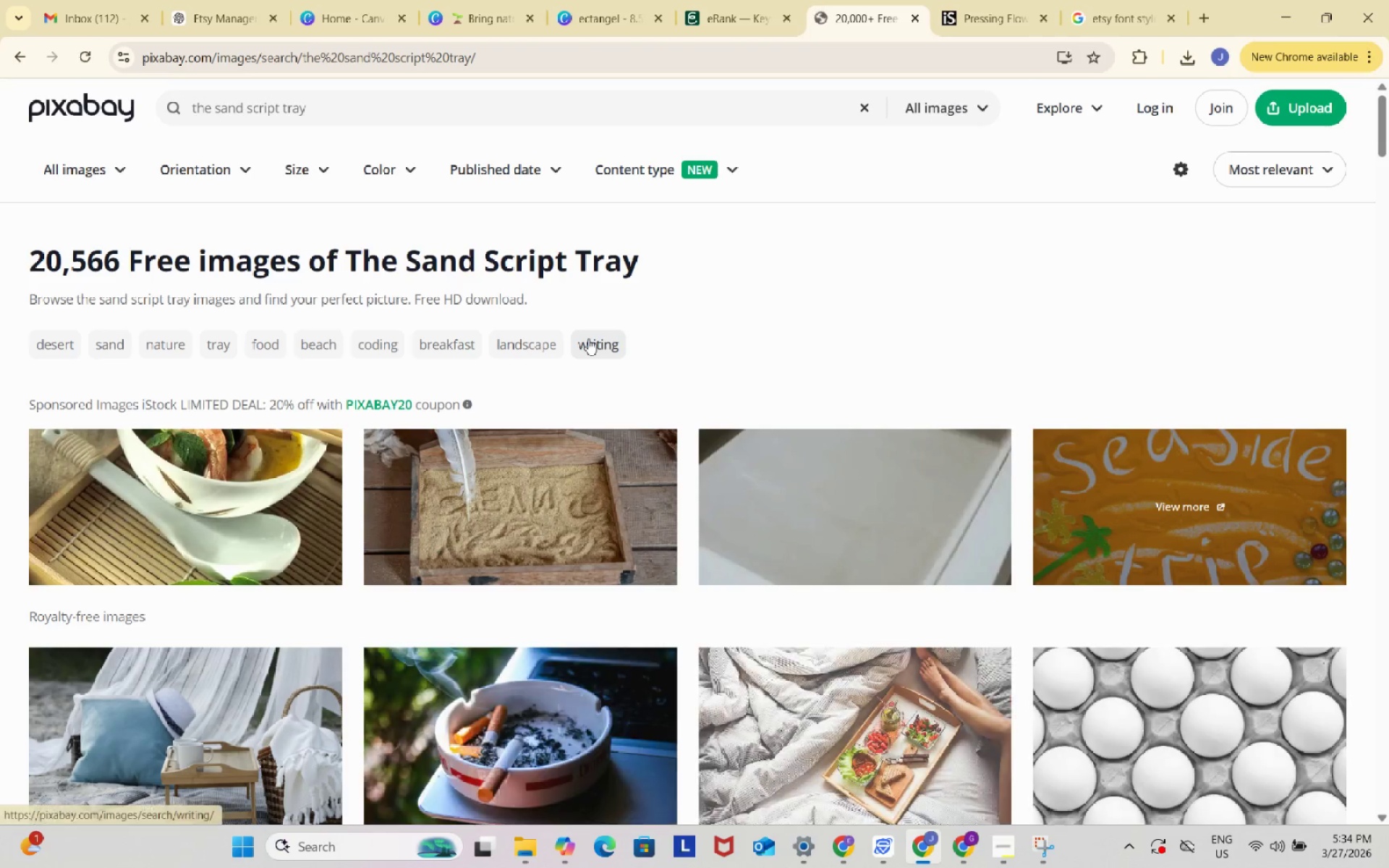 
scroll: coordinate [588, 339], scroll_direction: down, amount: 3.0
 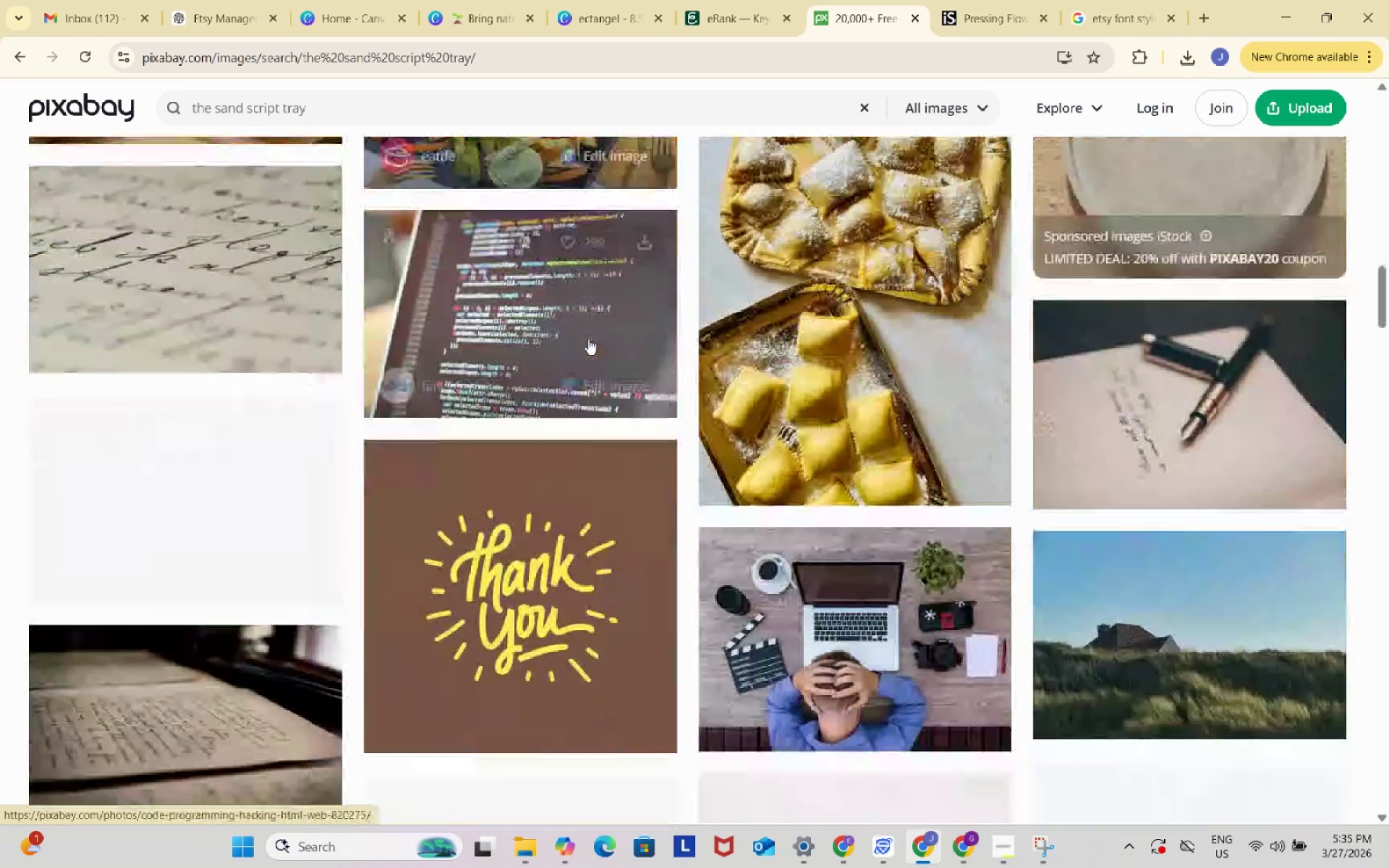 
left_click([369, 0])
 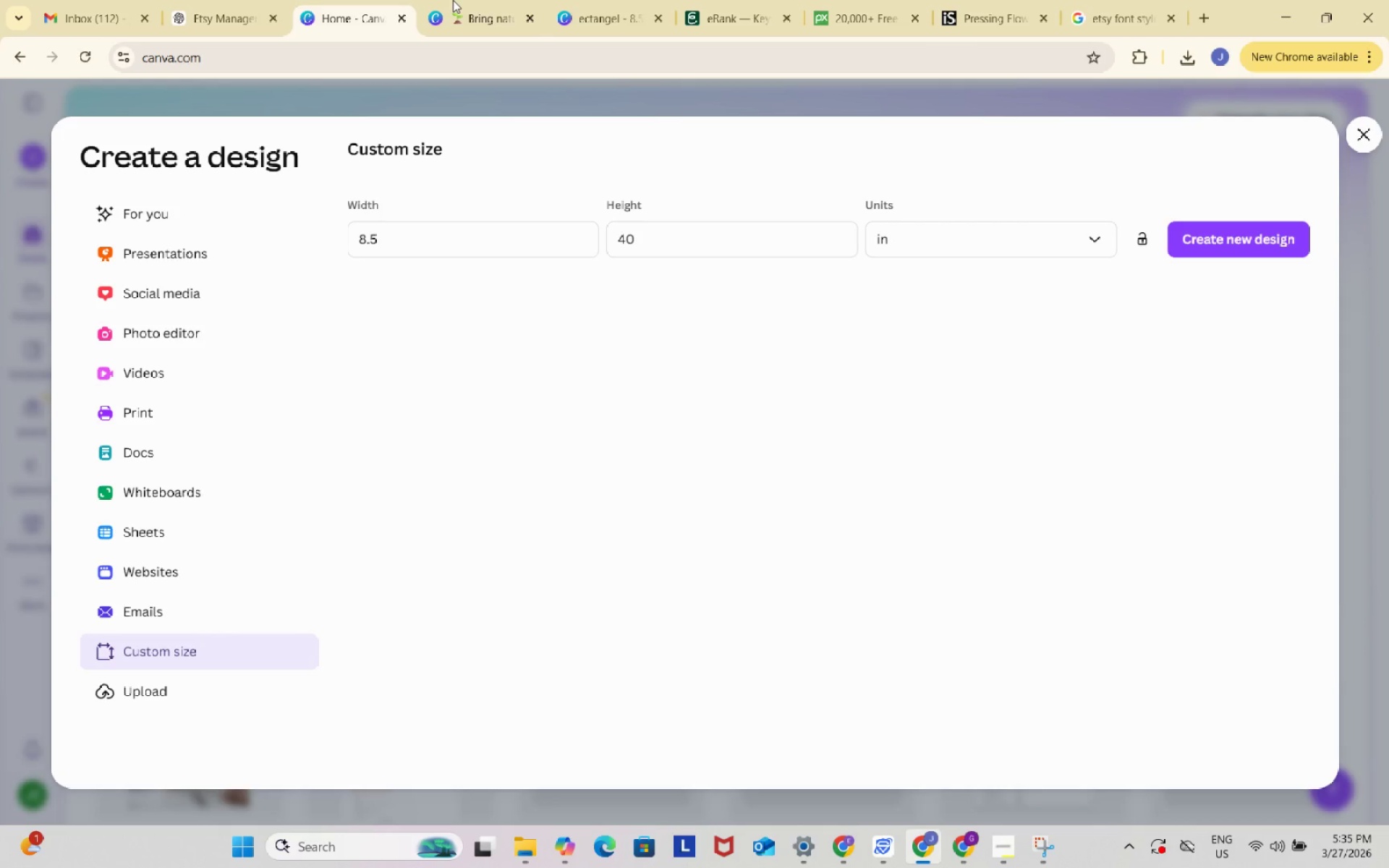 
left_click([460, 1])
 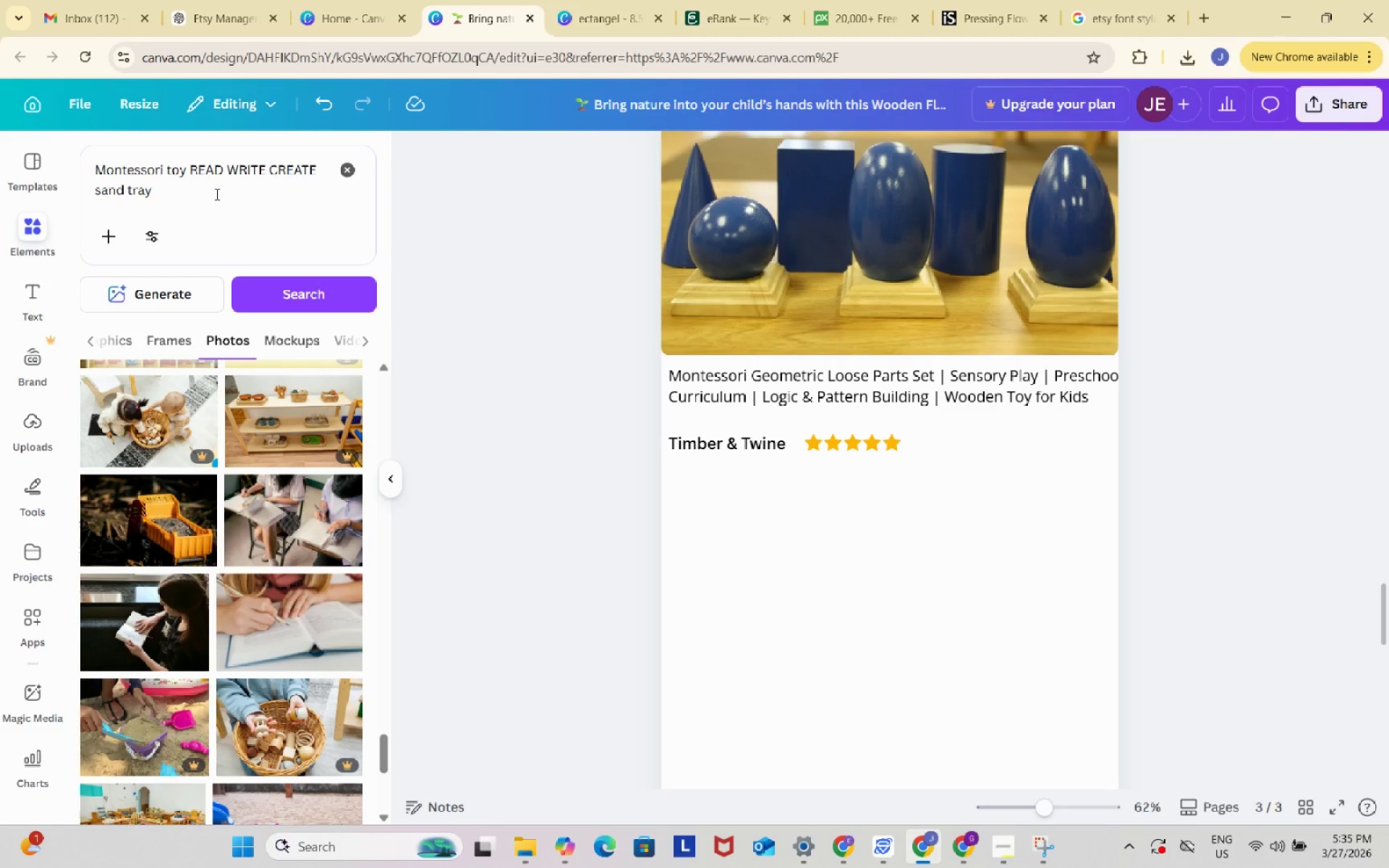 
left_click_drag(start_coordinate=[213, 193], to_coordinate=[85, 156])
 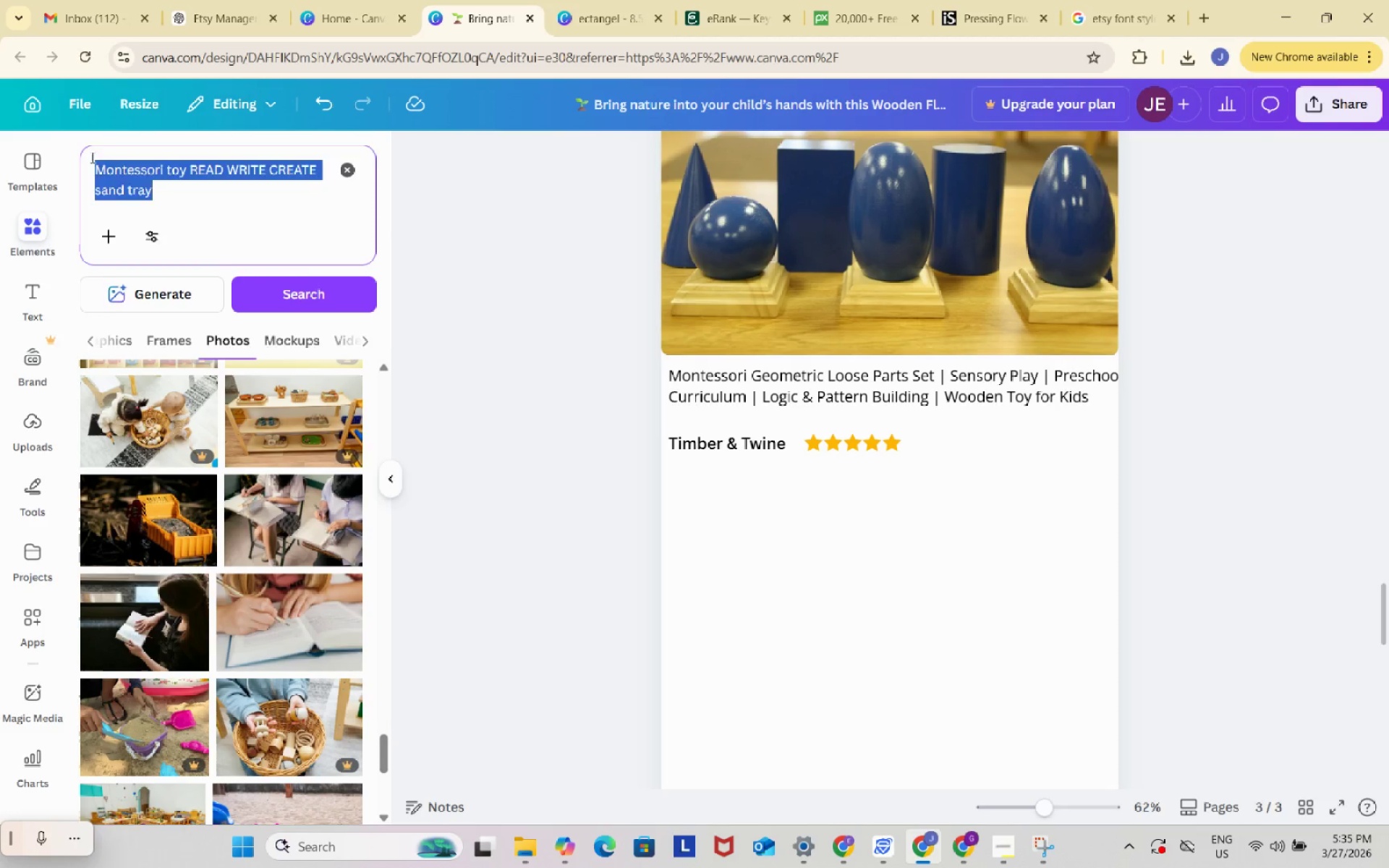 
key(Control+ControlLeft)
 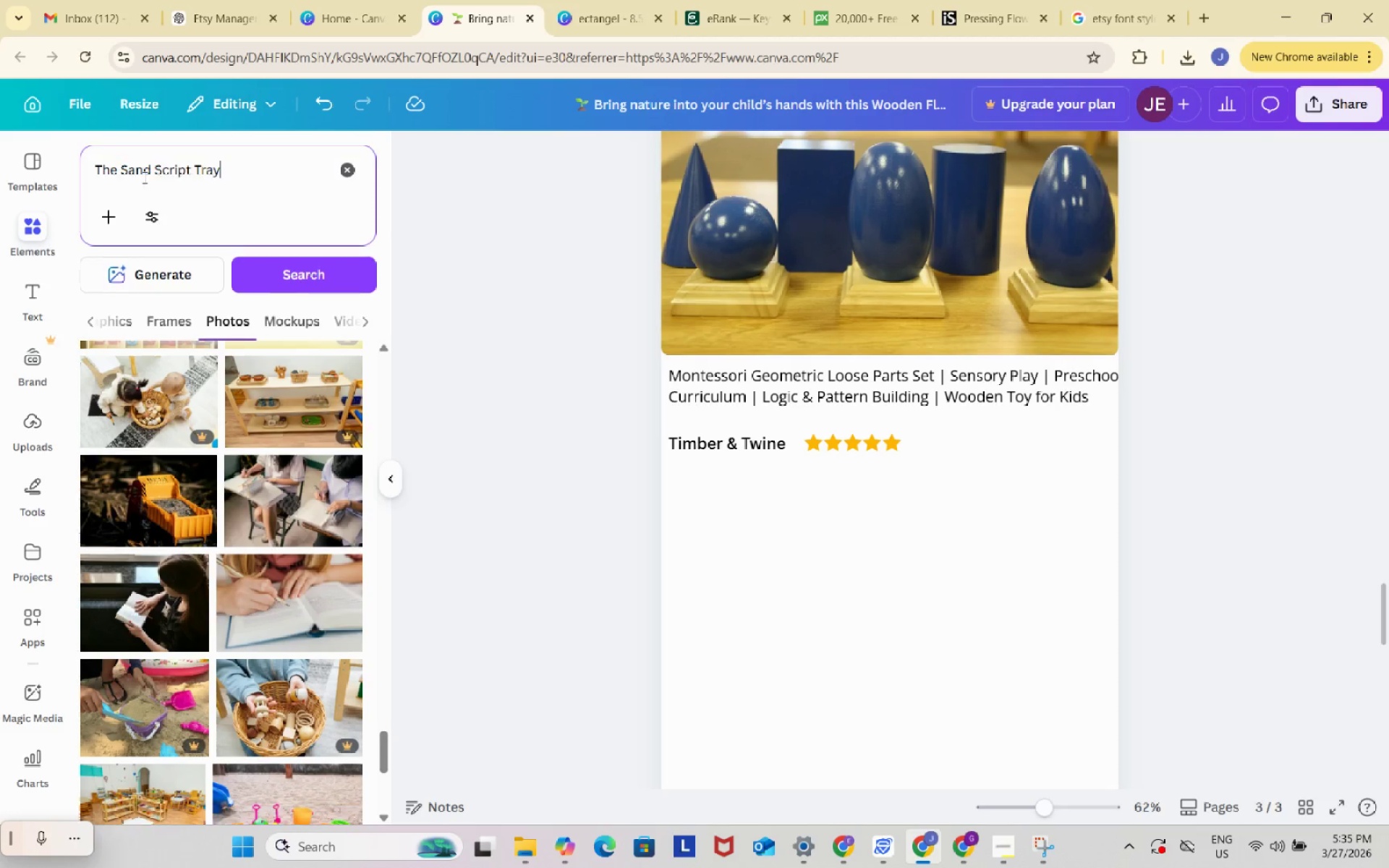 
key(Control+V)
 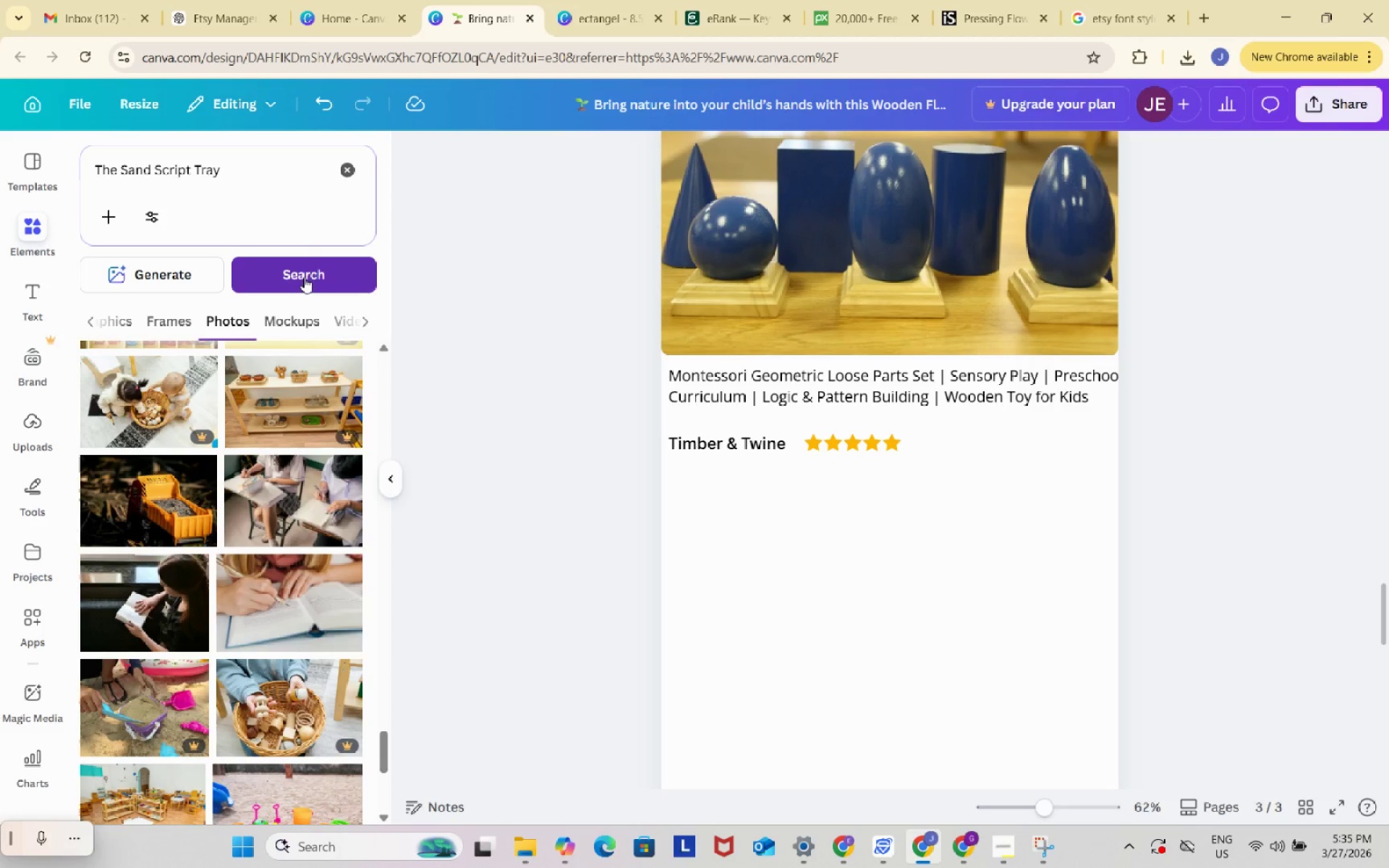 
left_click([304, 277])
 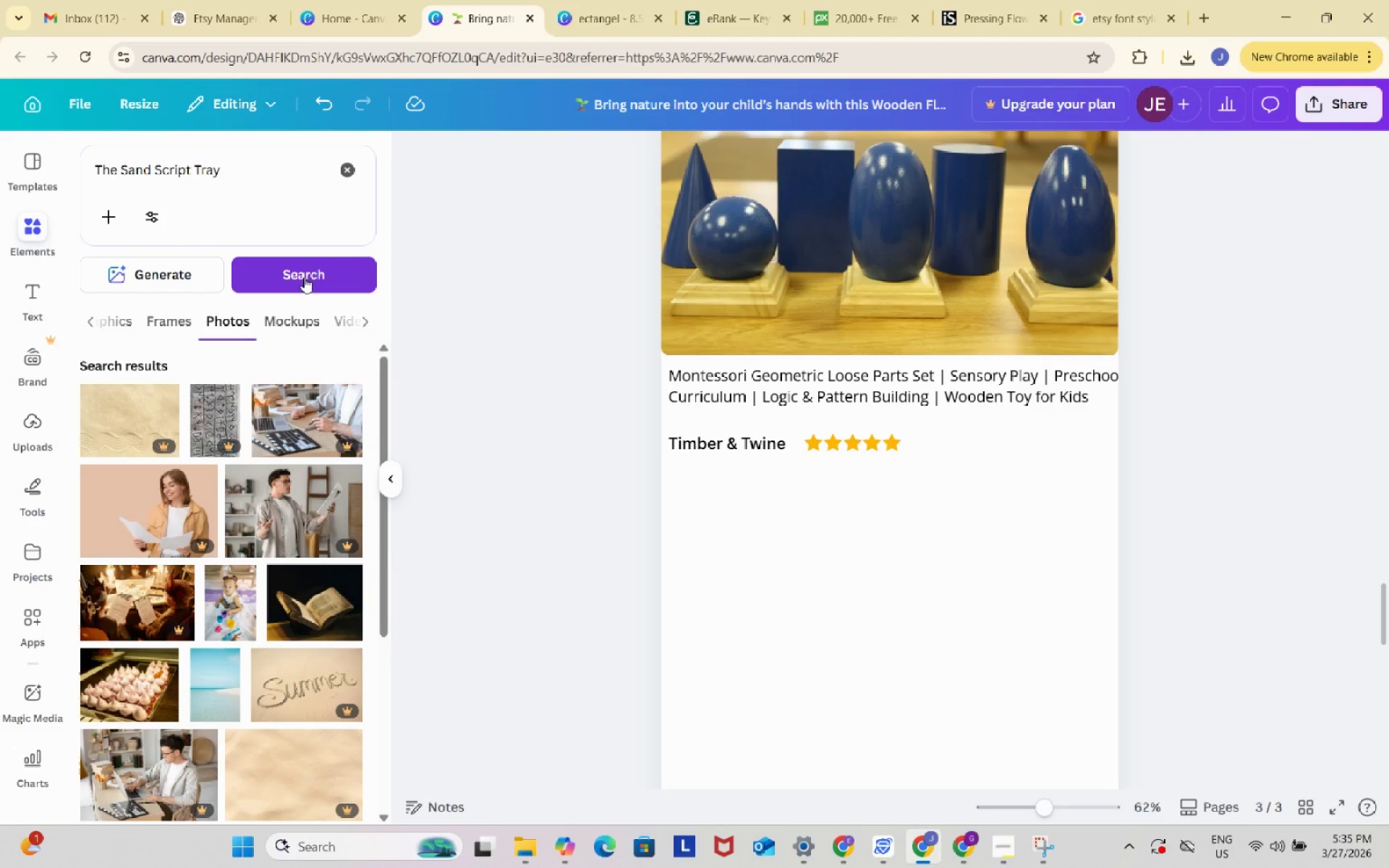 
wait(5.69)
 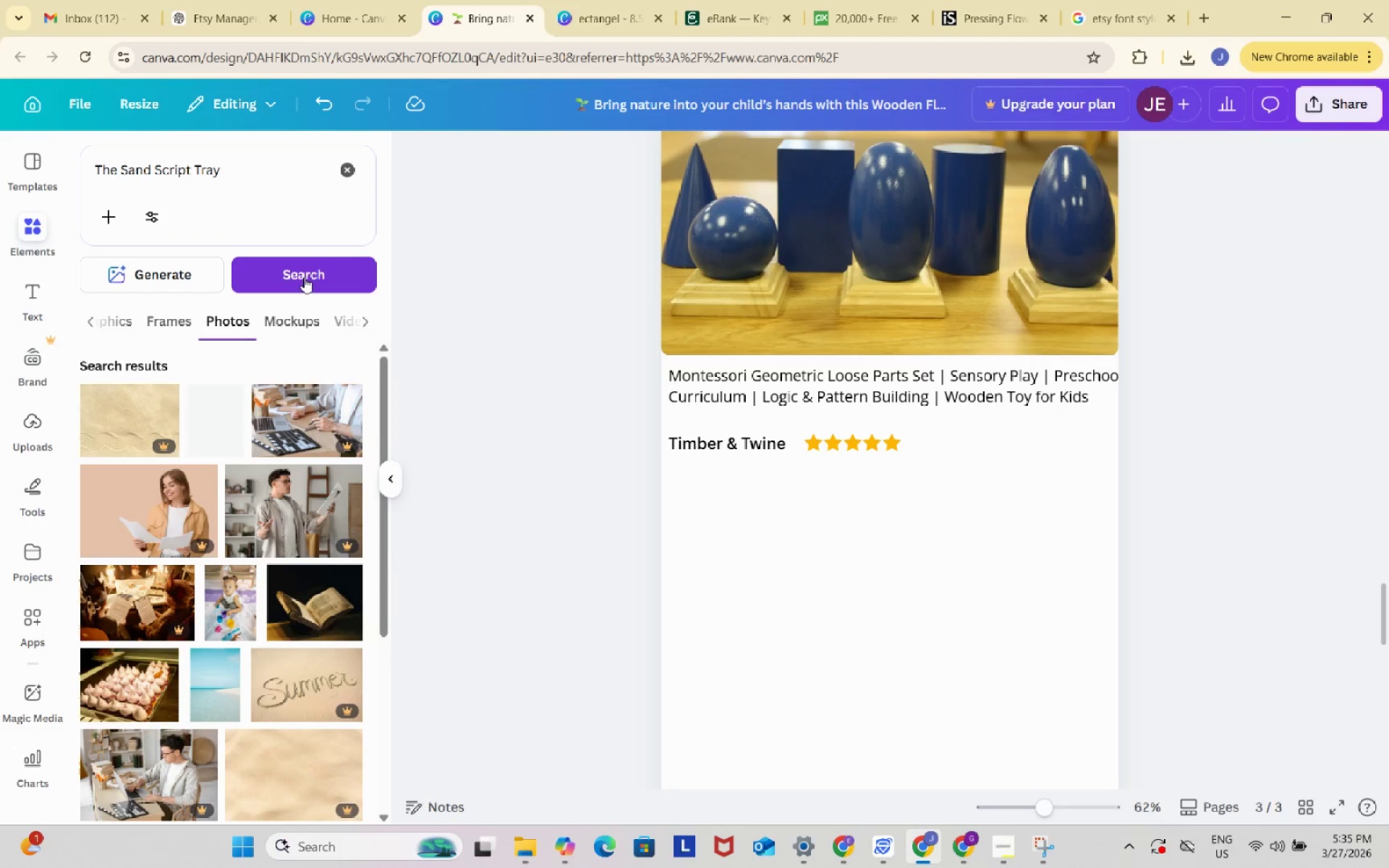 
scroll: coordinate [293, 603], scroll_direction: down, amount: 9.0
 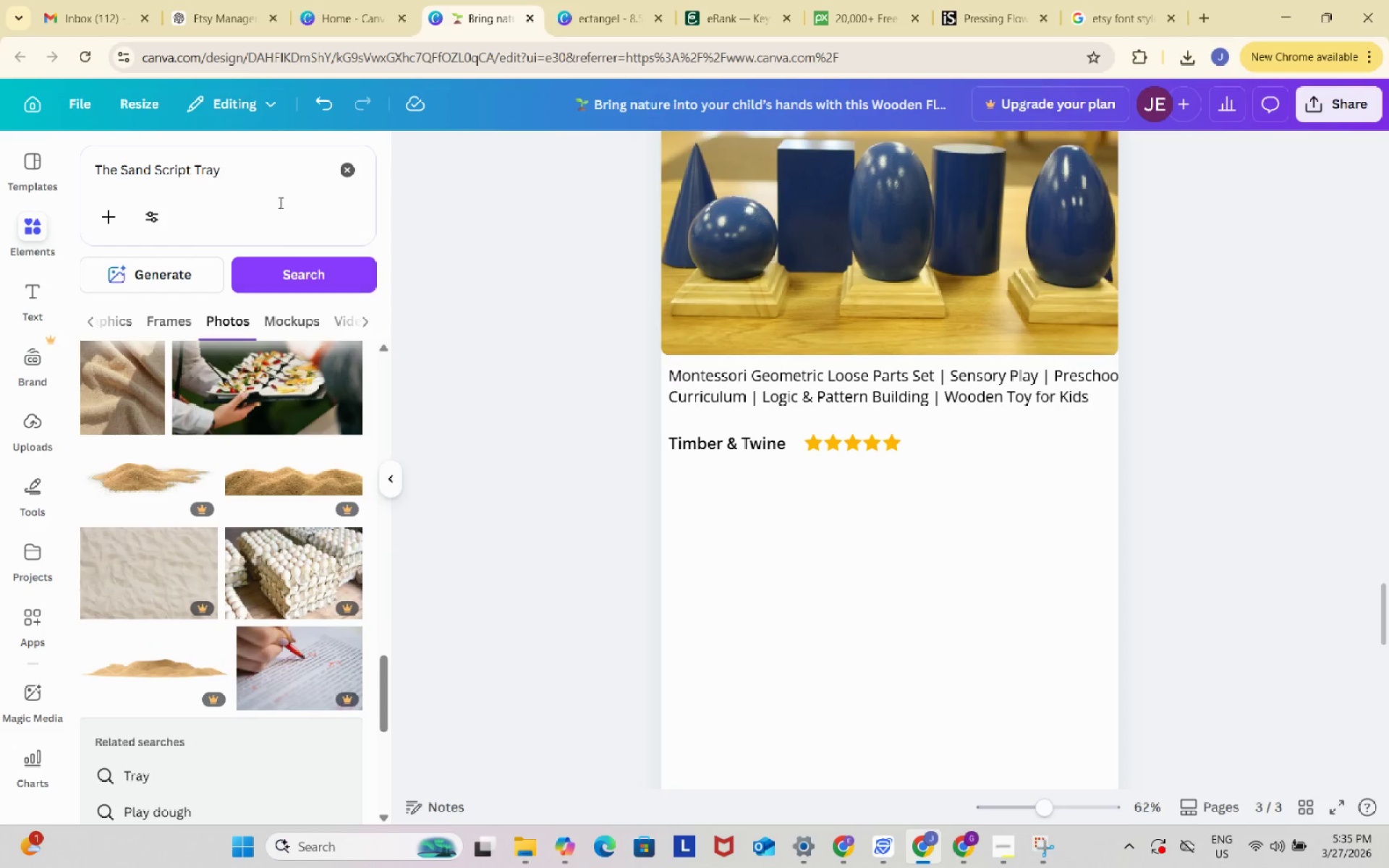 
left_click([266, 180])
 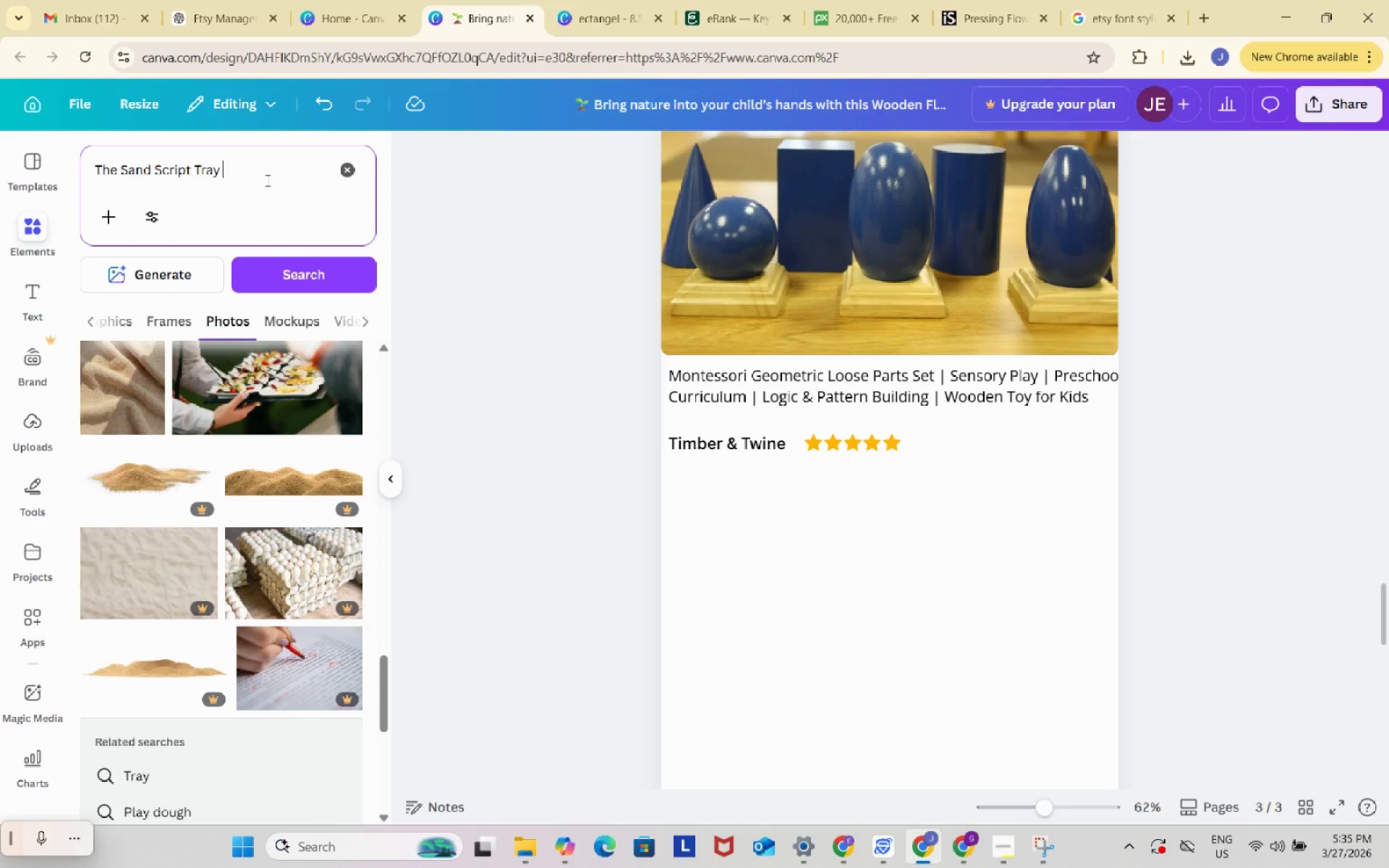 
type( for kids)
 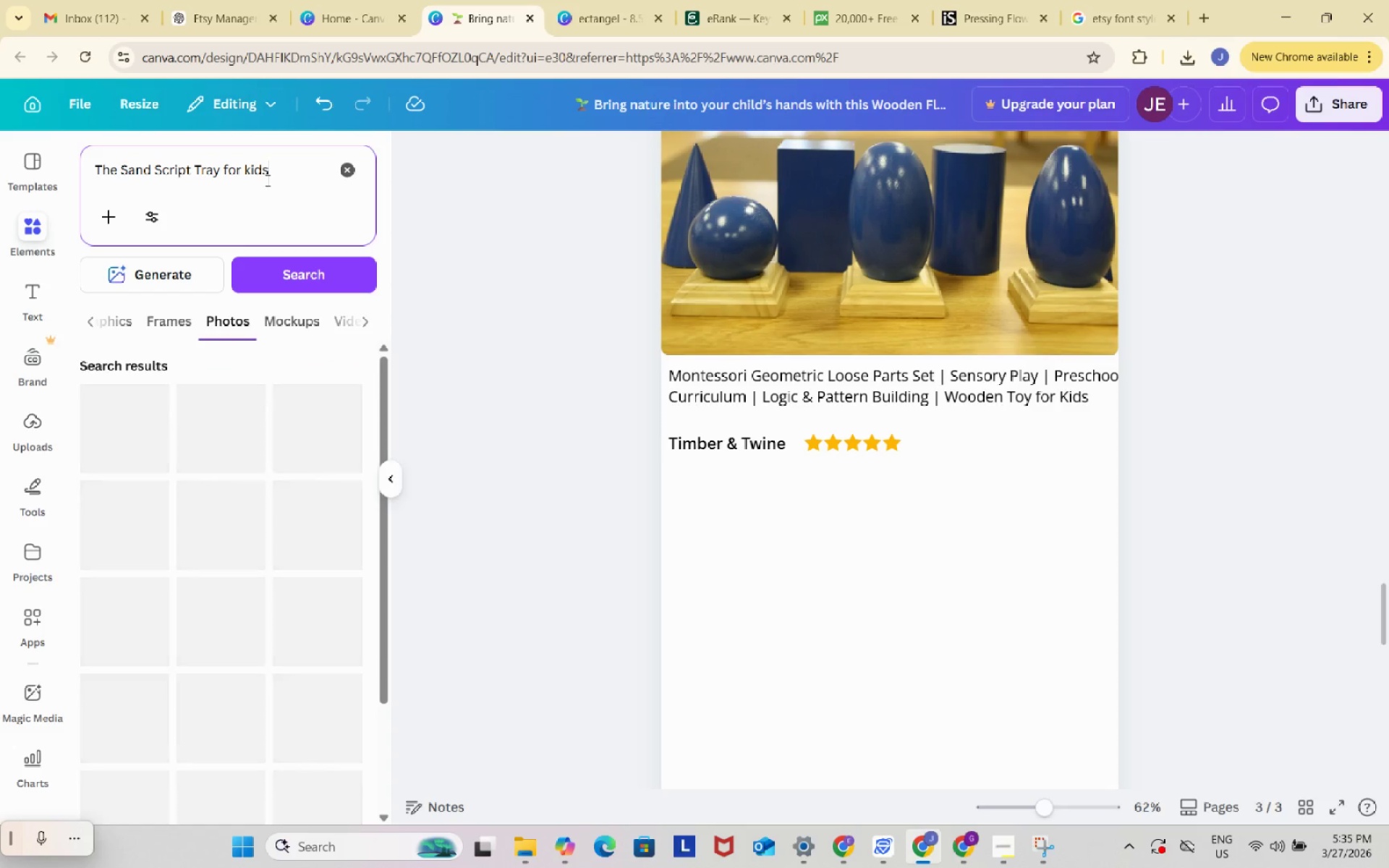 
key(Enter)
 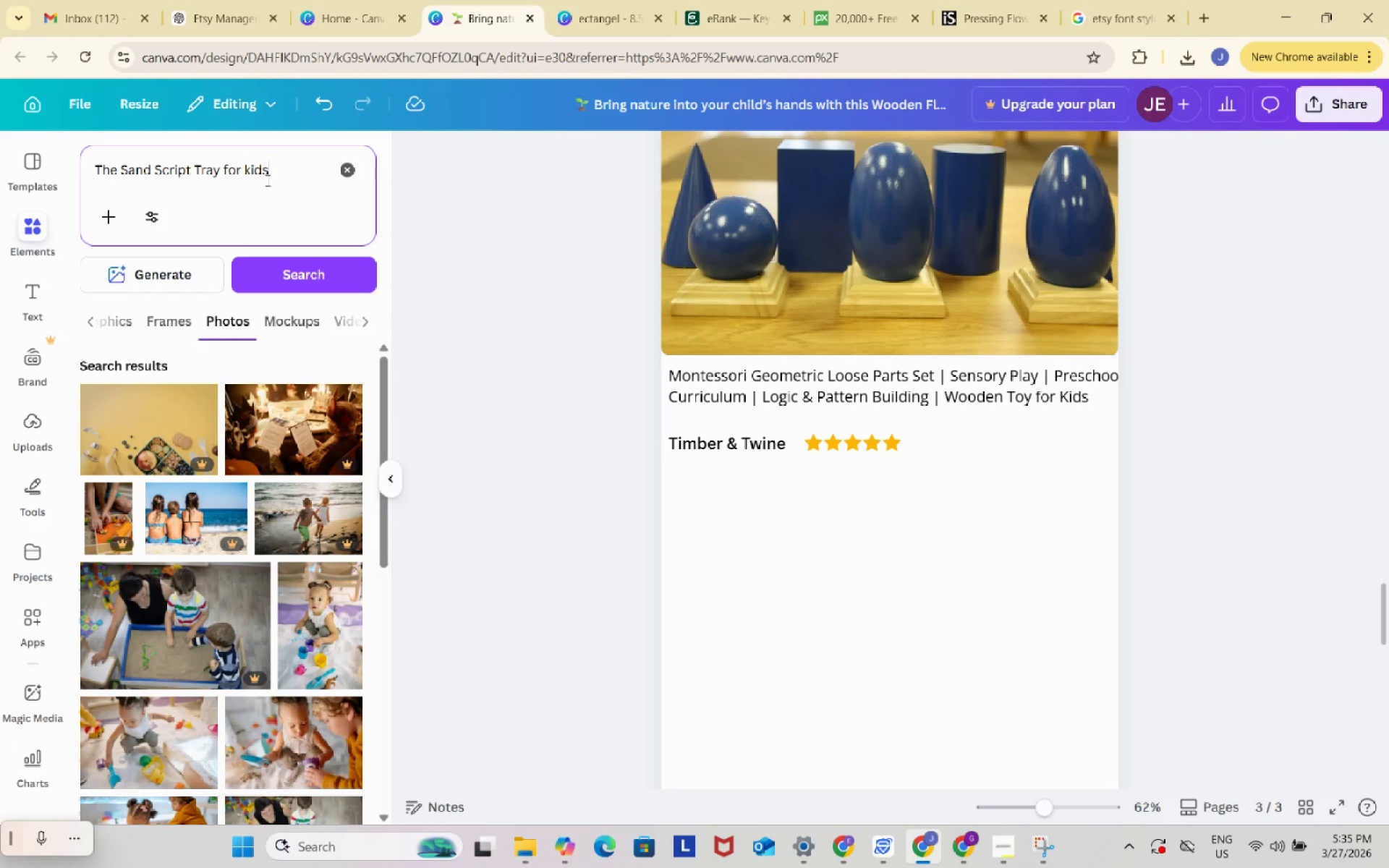 
scroll: coordinate [203, 567], scroll_direction: down, amount: 19.0
 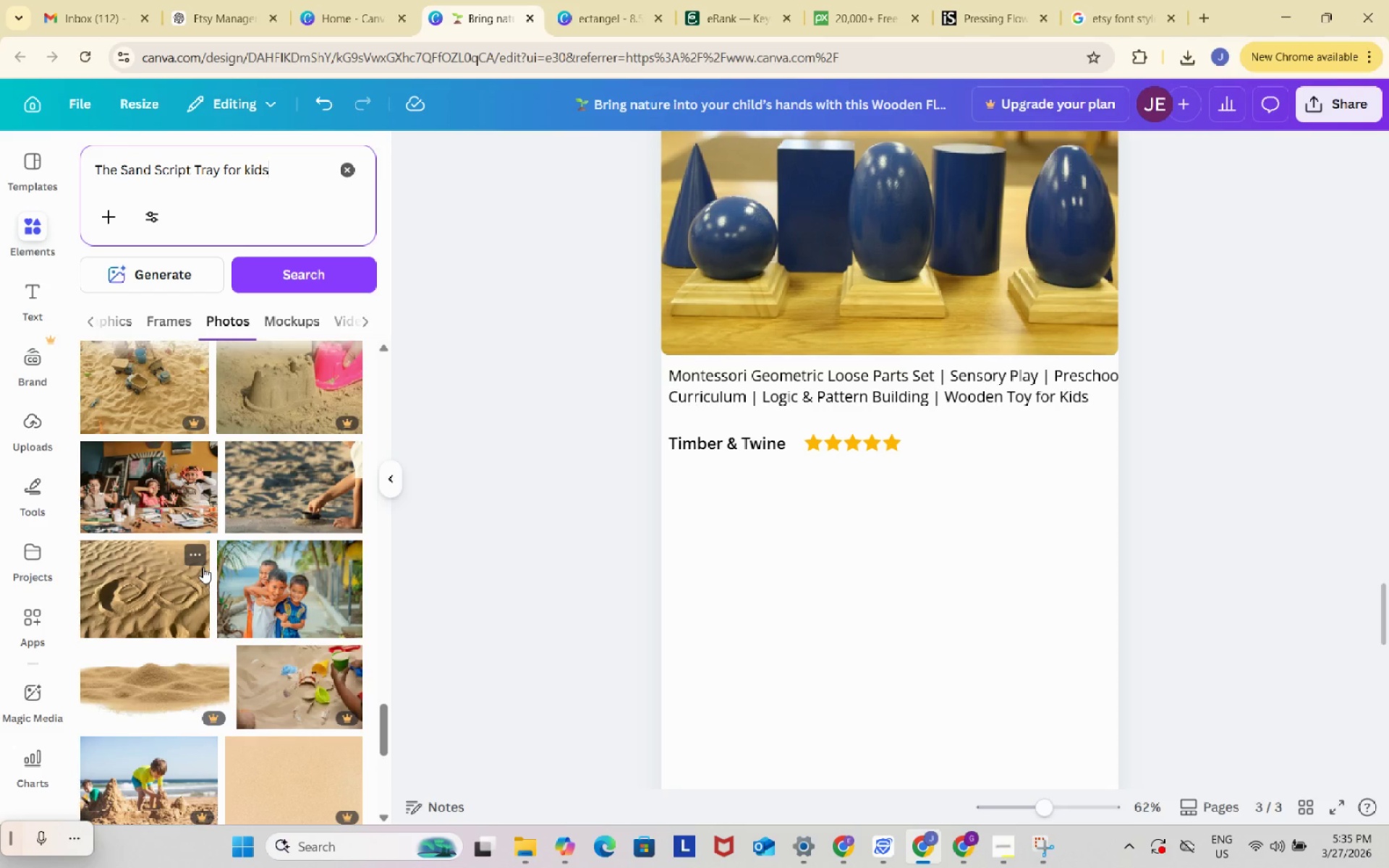 
scroll: coordinate [203, 567], scroll_direction: down, amount: 3.0
 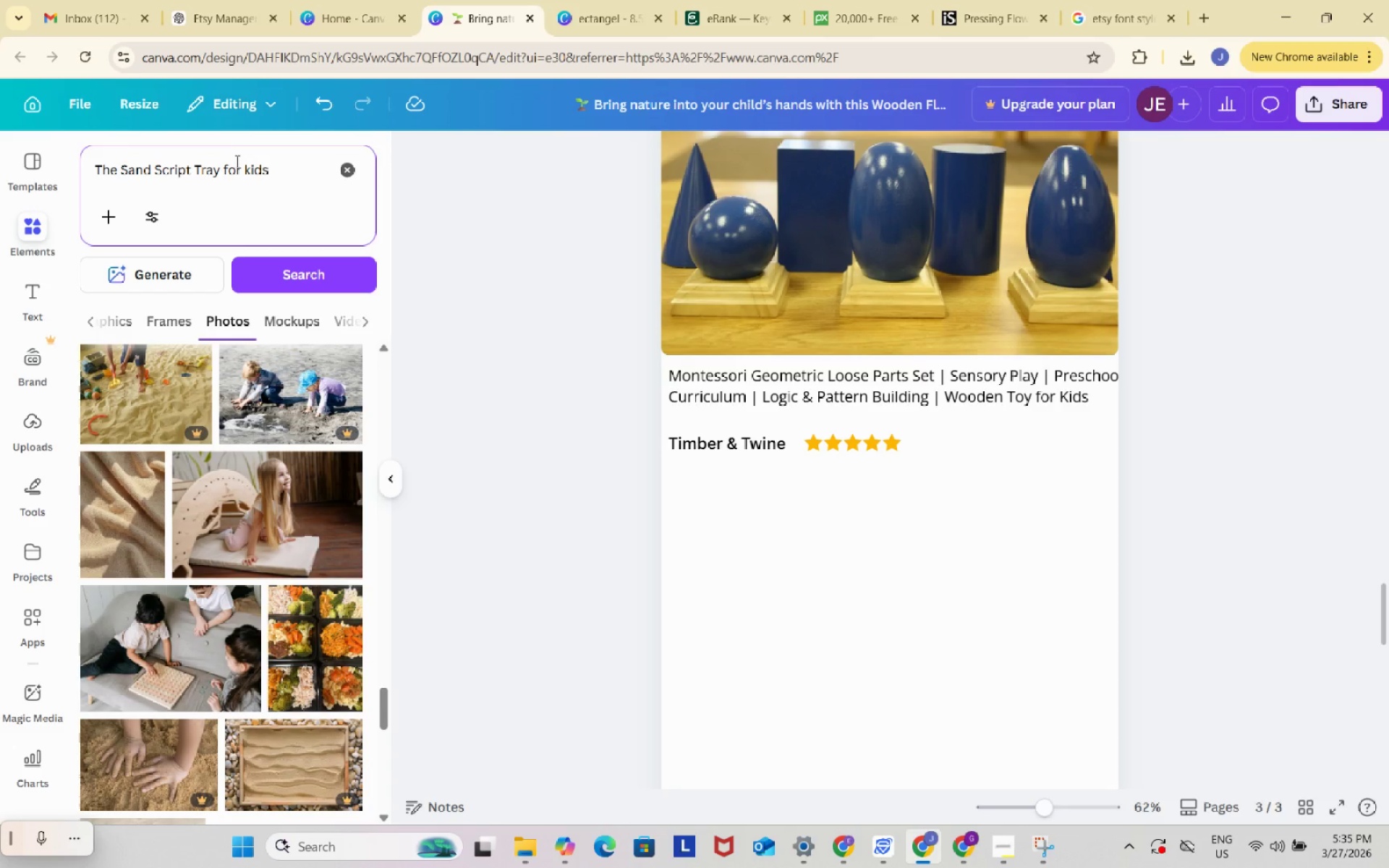 
left_click_drag(start_coordinate=[223, 169], to_coordinate=[281, 169])
 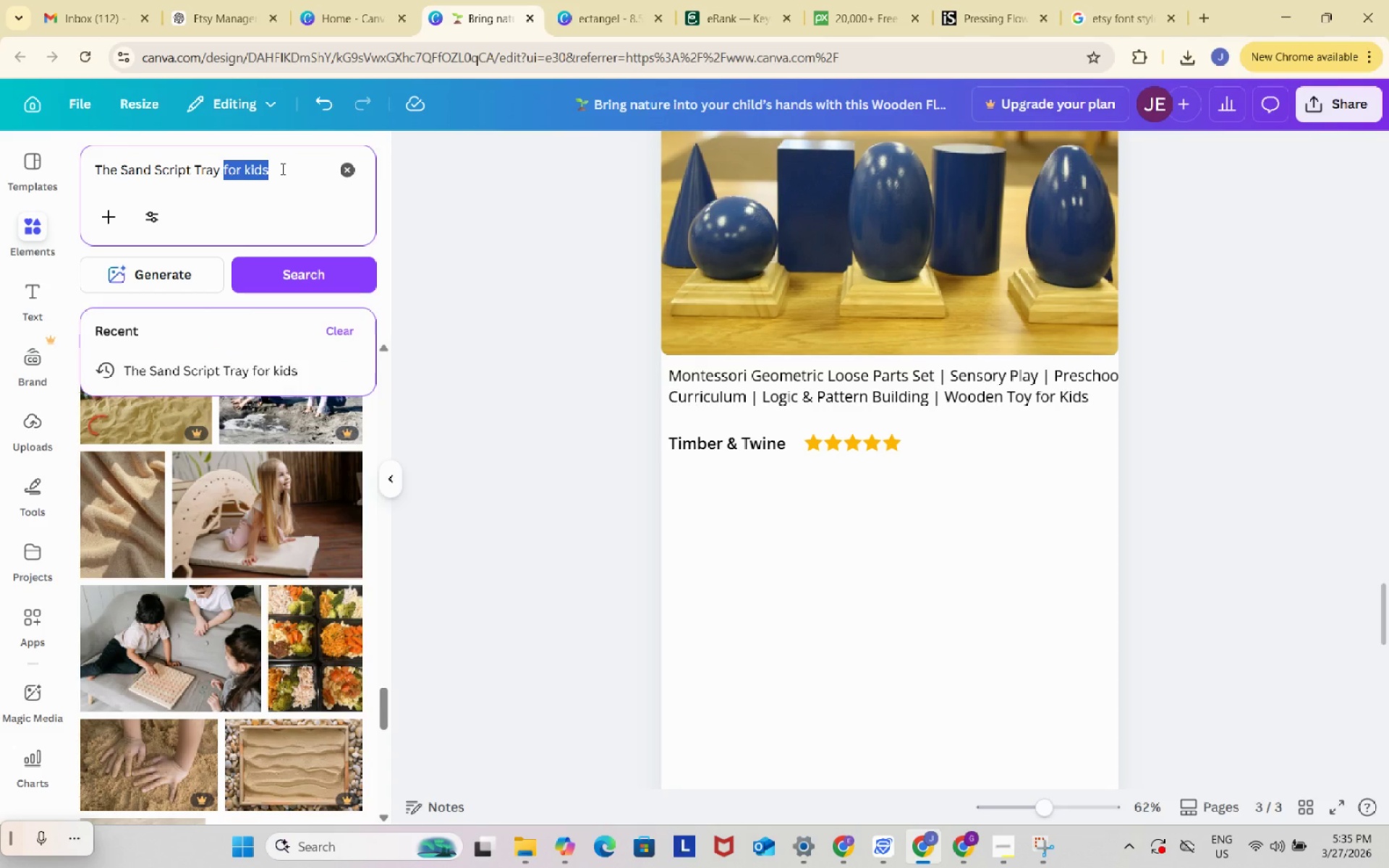 
key(Backspace)
 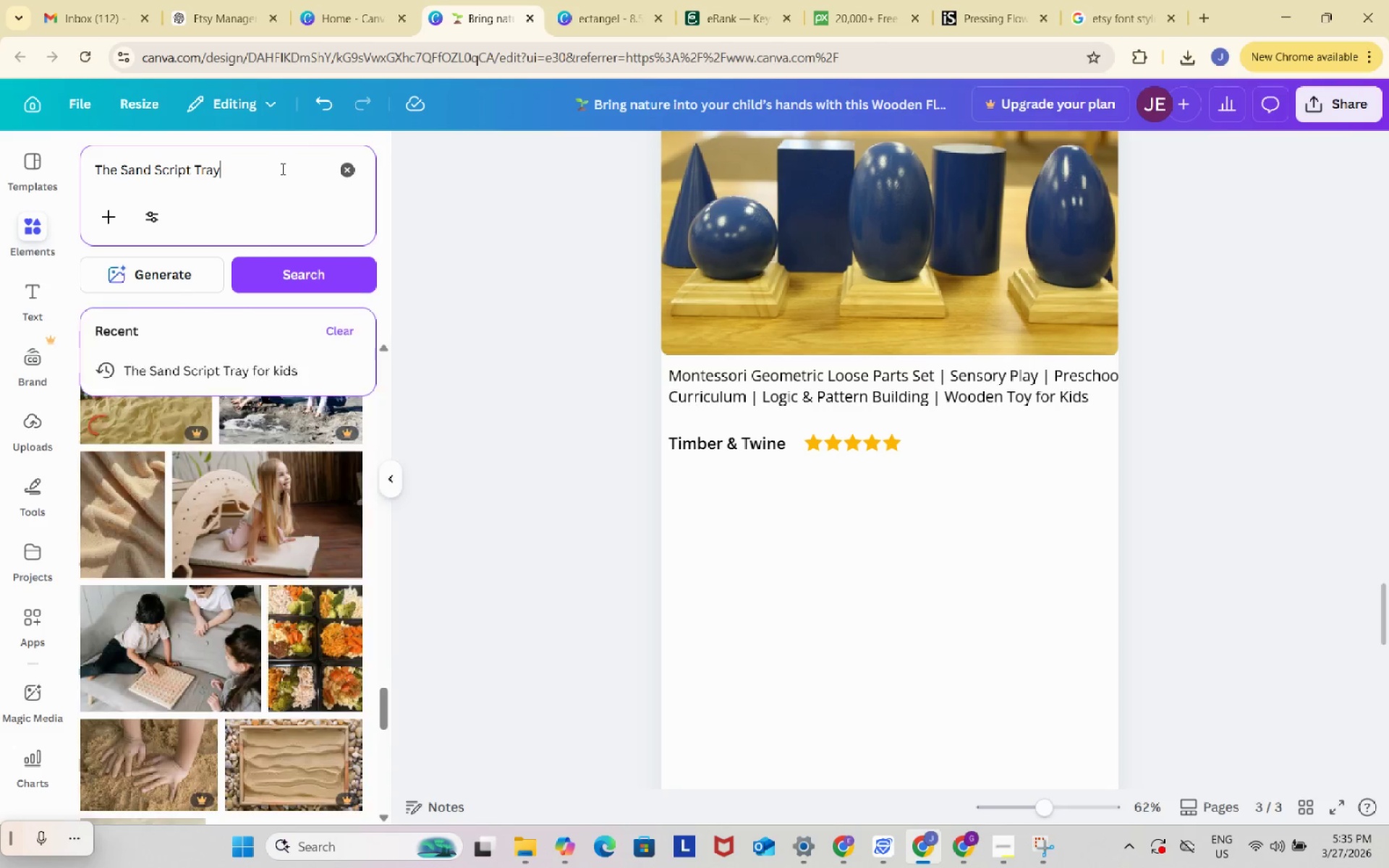 
key(Backspace)
 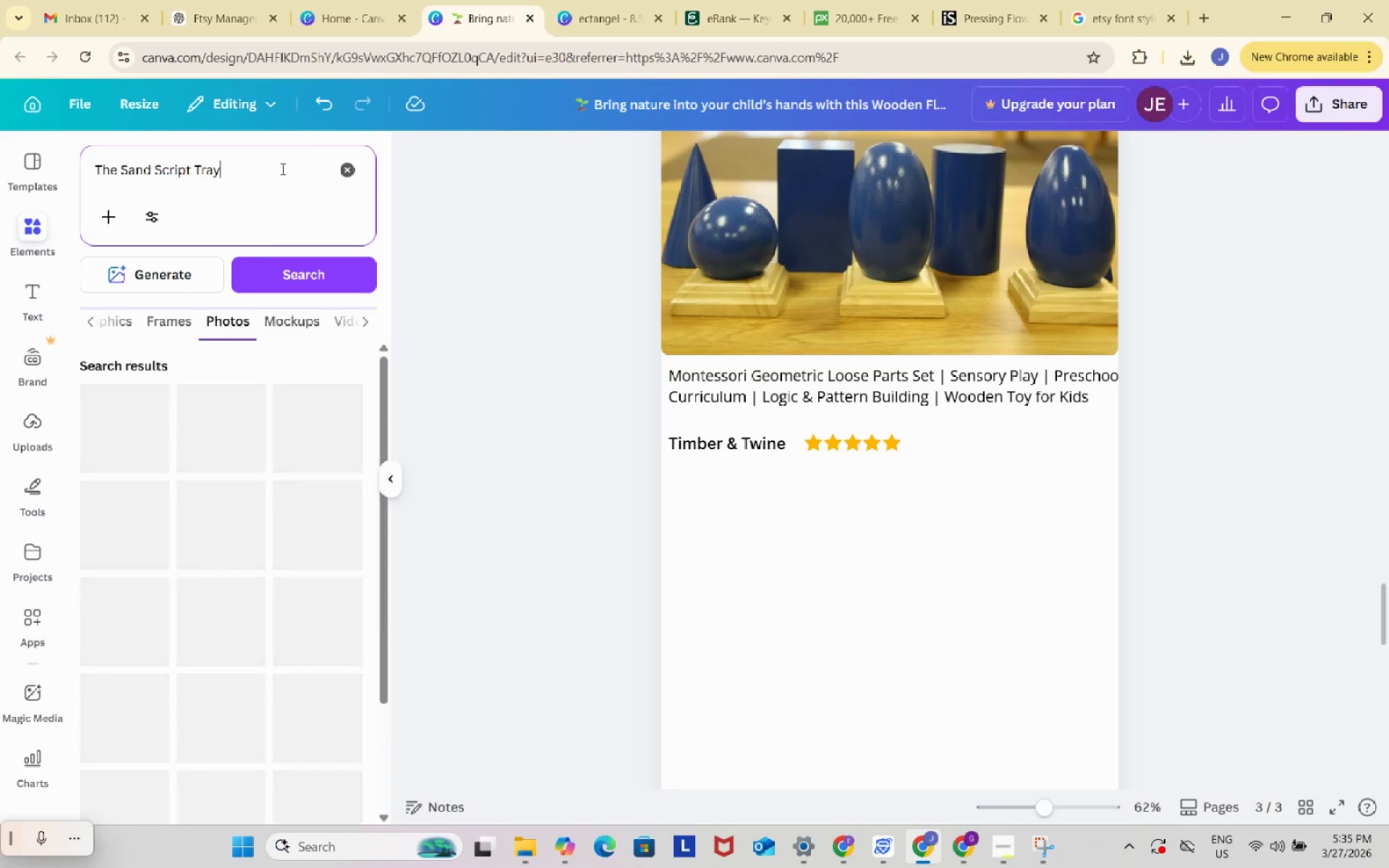 
key(Enter)
 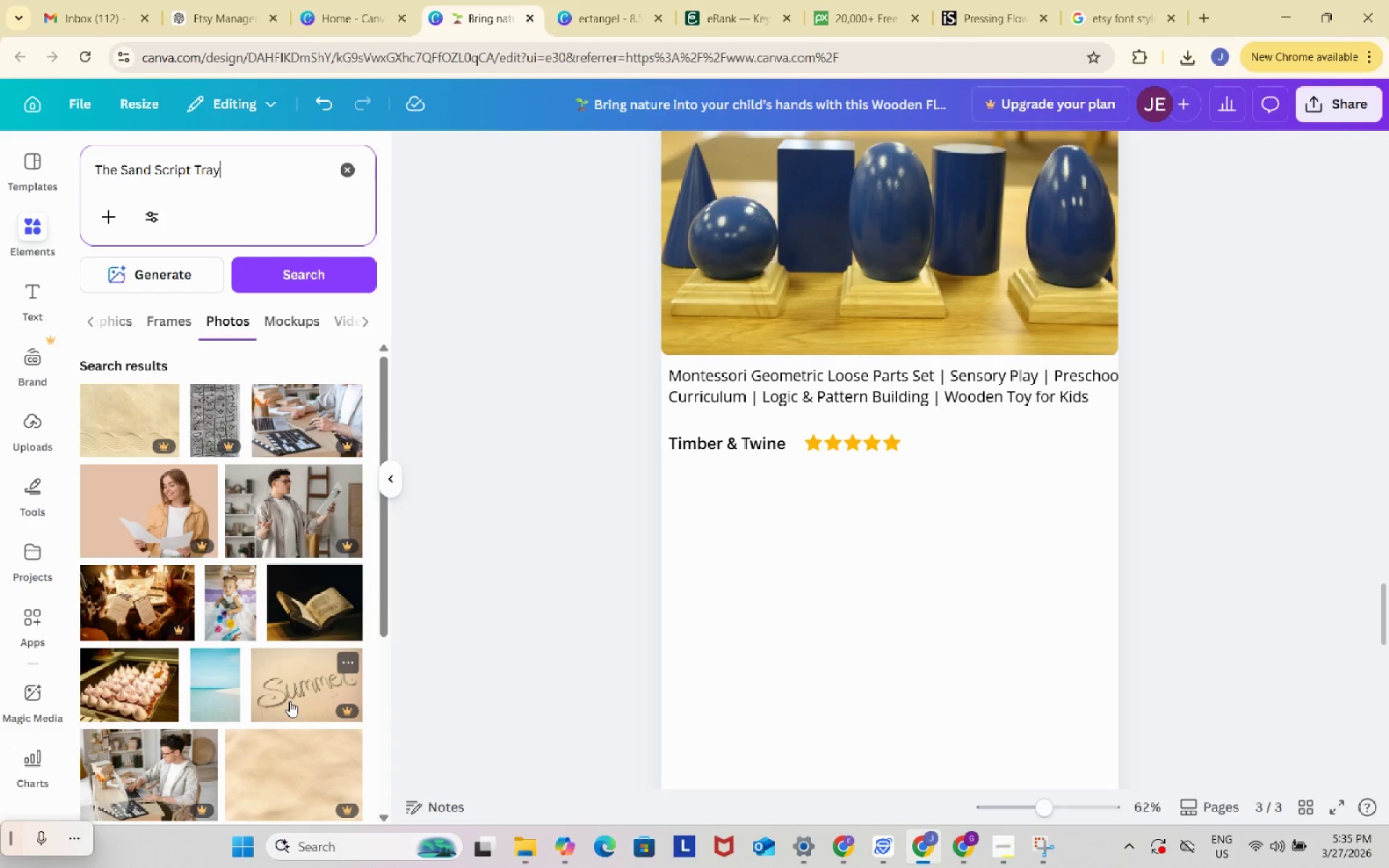 
left_click_drag(start_coordinate=[279, 694], to_coordinate=[805, 298])
 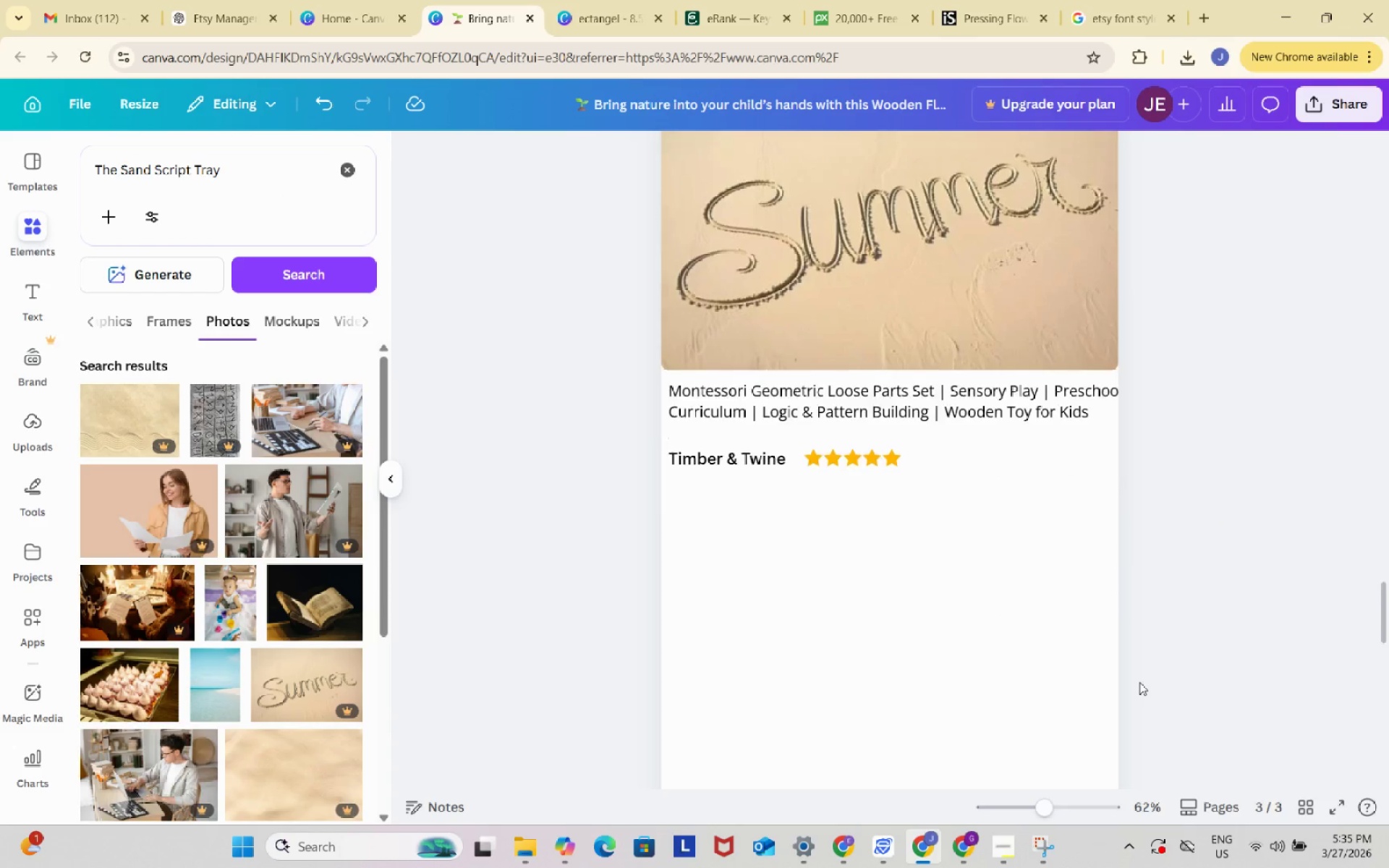 
scroll: coordinate [1139, 682], scroll_direction: up, amount: 3.0
 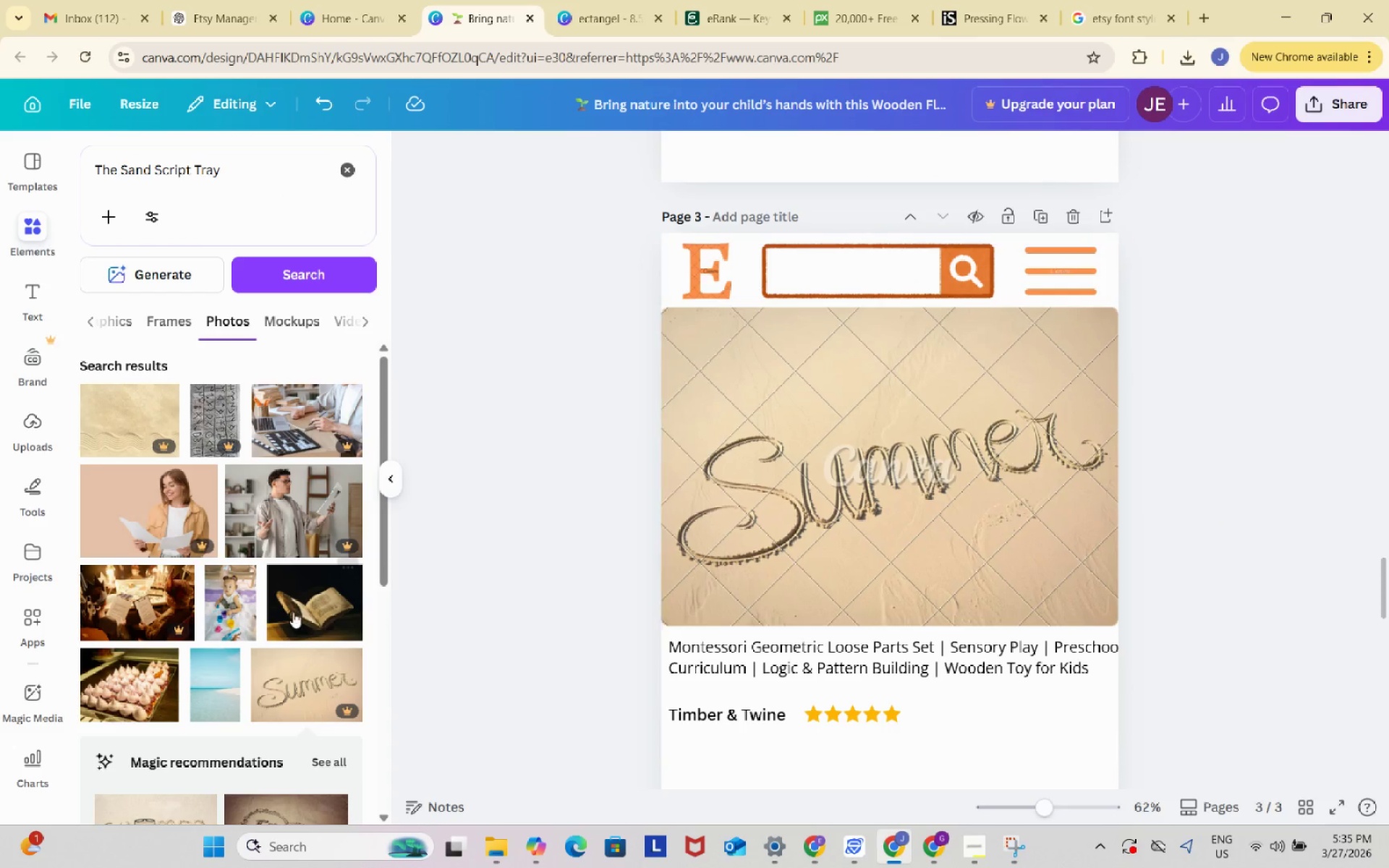 
scroll: coordinate [291, 601], scroll_direction: down, amount: 9.0
 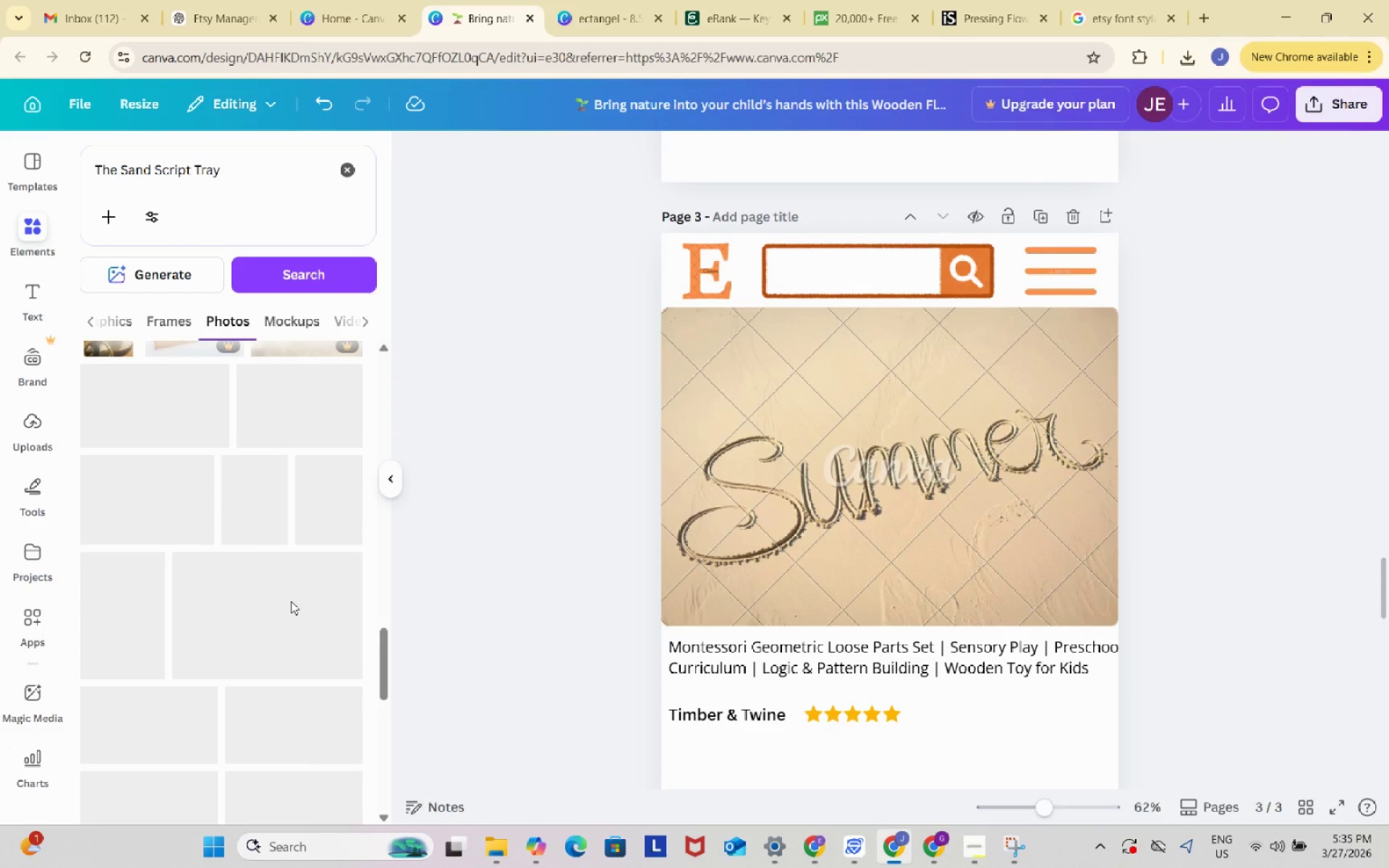 
left_click([869, 0])
 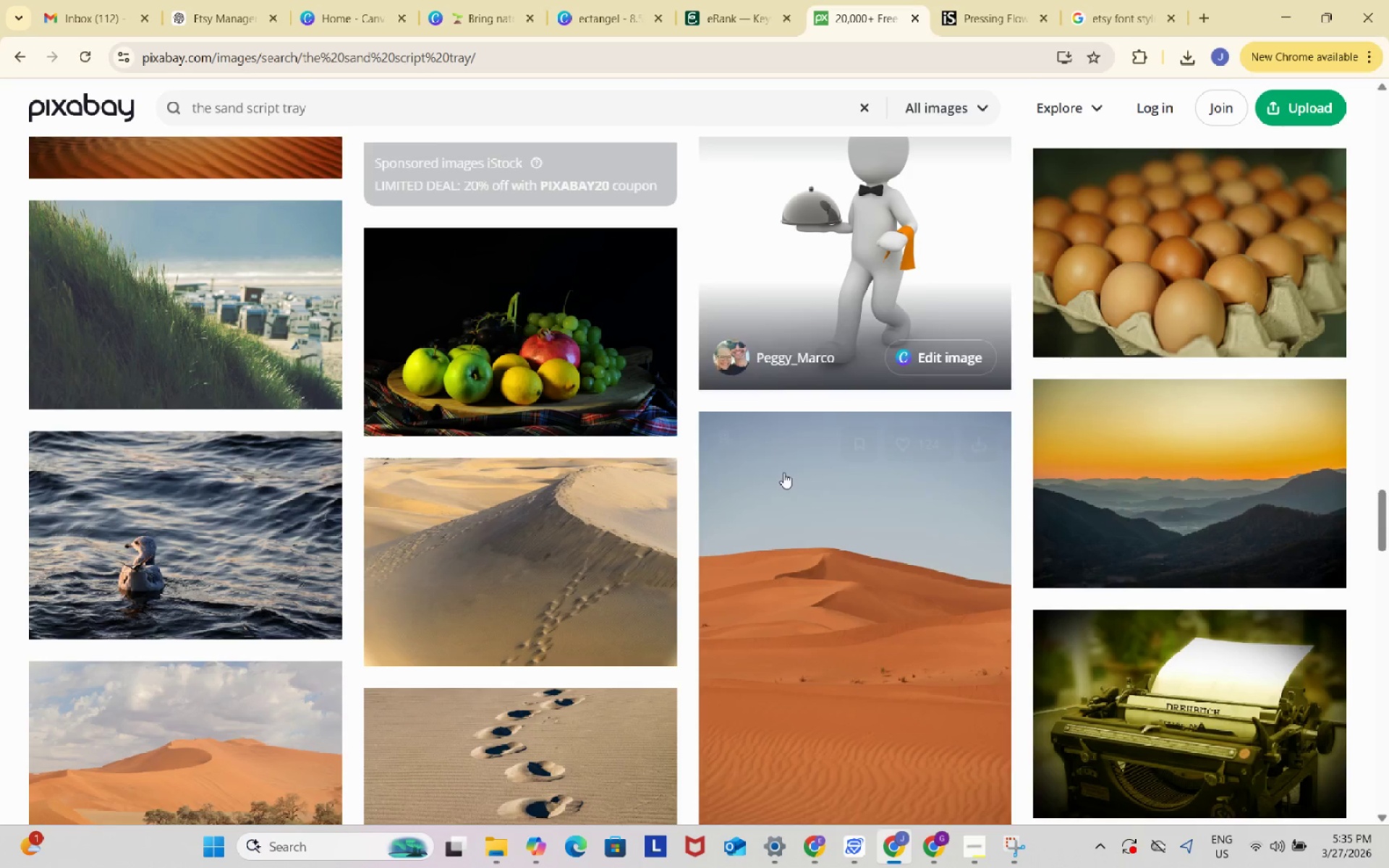 
scroll: coordinate [897, 547], scroll_direction: down, amount: 9.0
 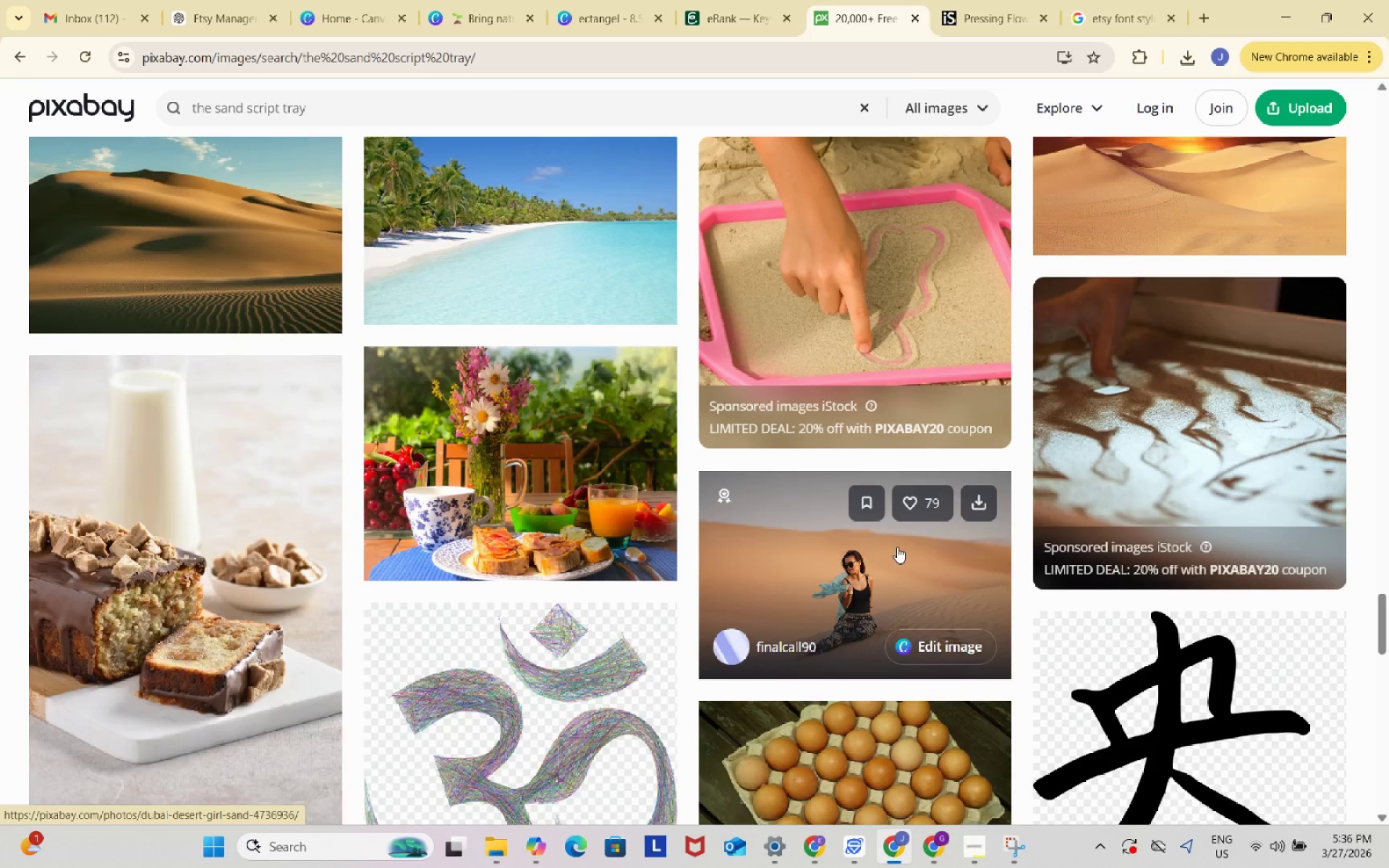 
scroll: coordinate [897, 547], scroll_direction: up, amount: 2.0
 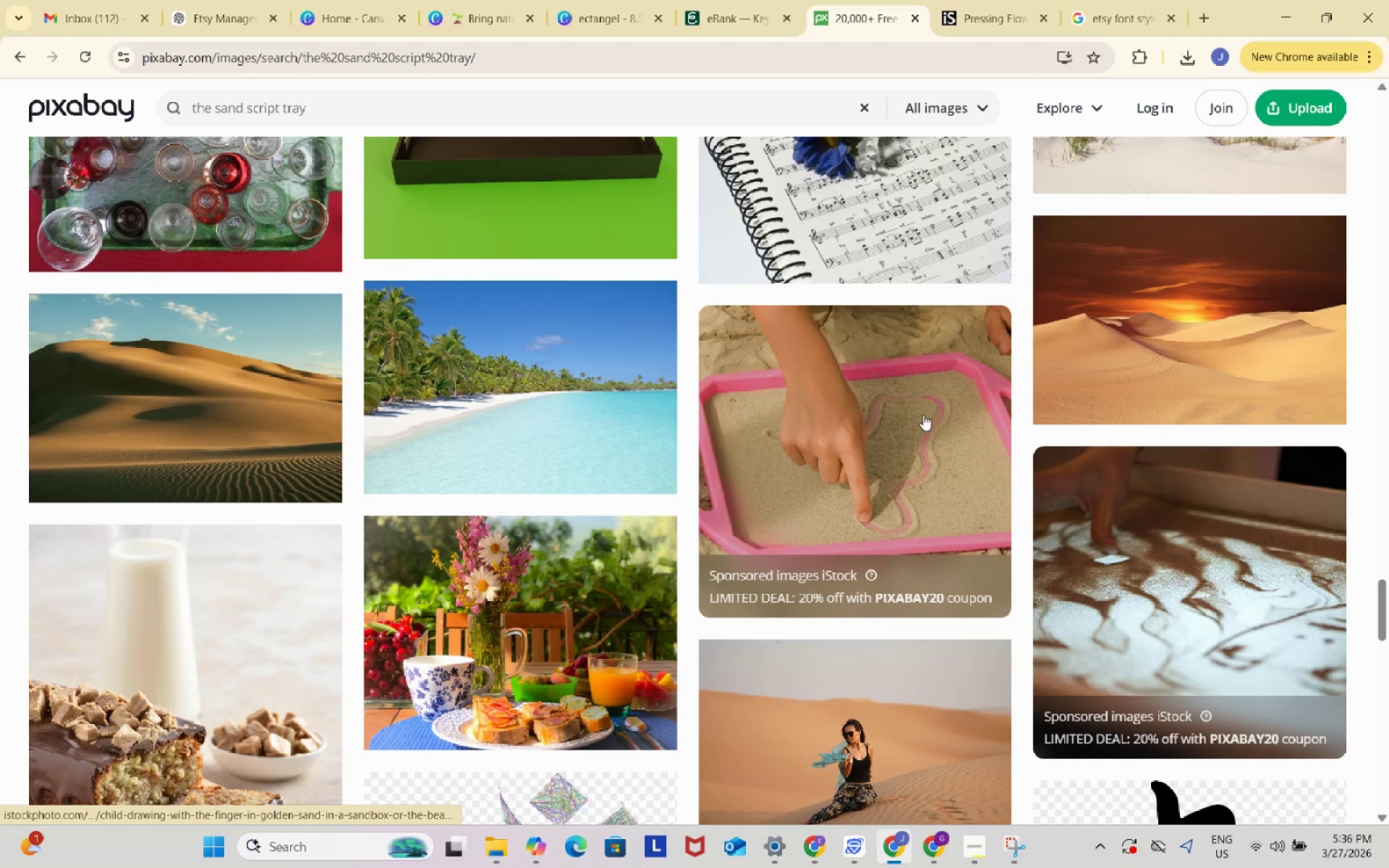 
left_click([923, 414])
 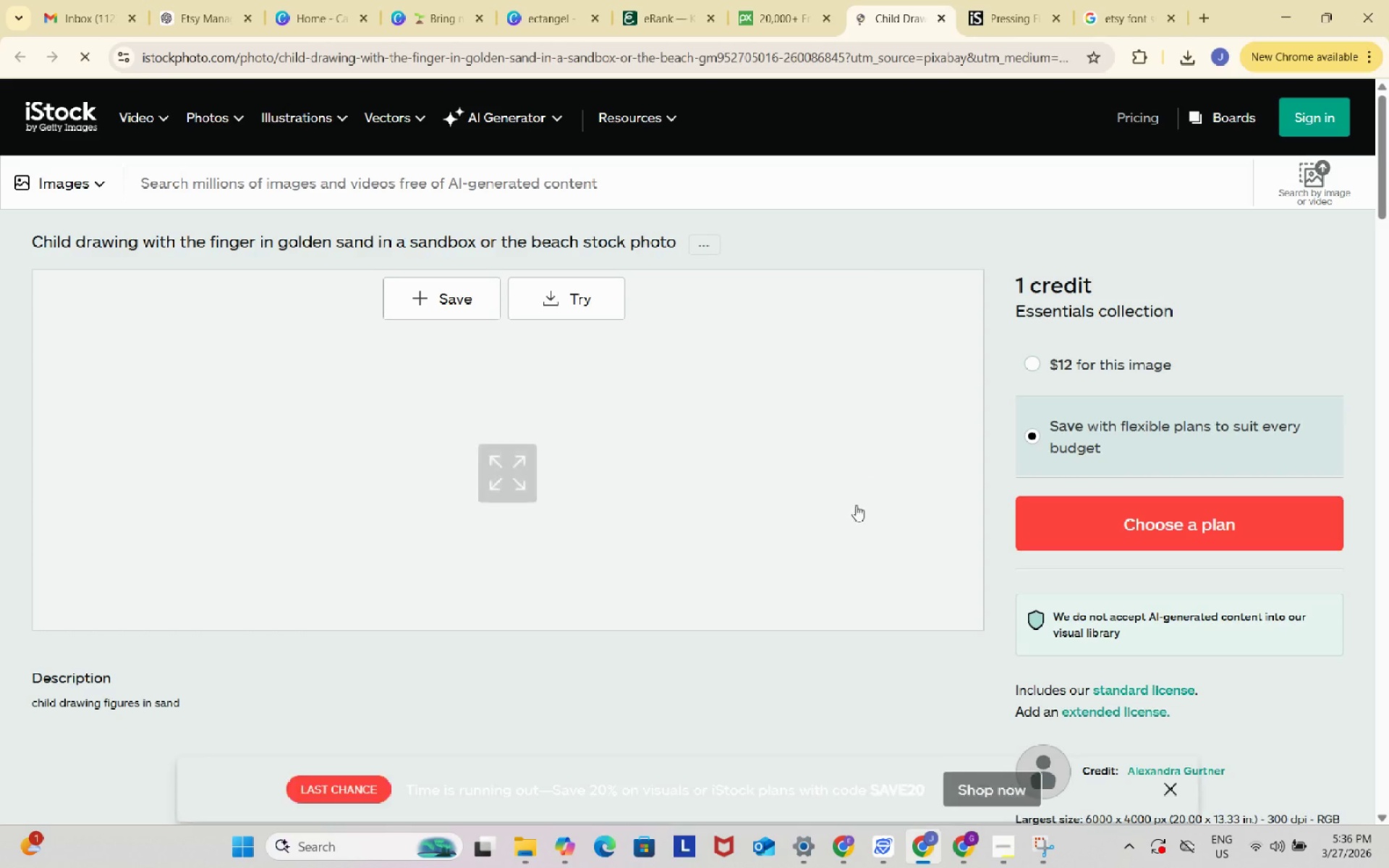 
scroll: coordinate [846, 563], scroll_direction: down, amount: 15.0
 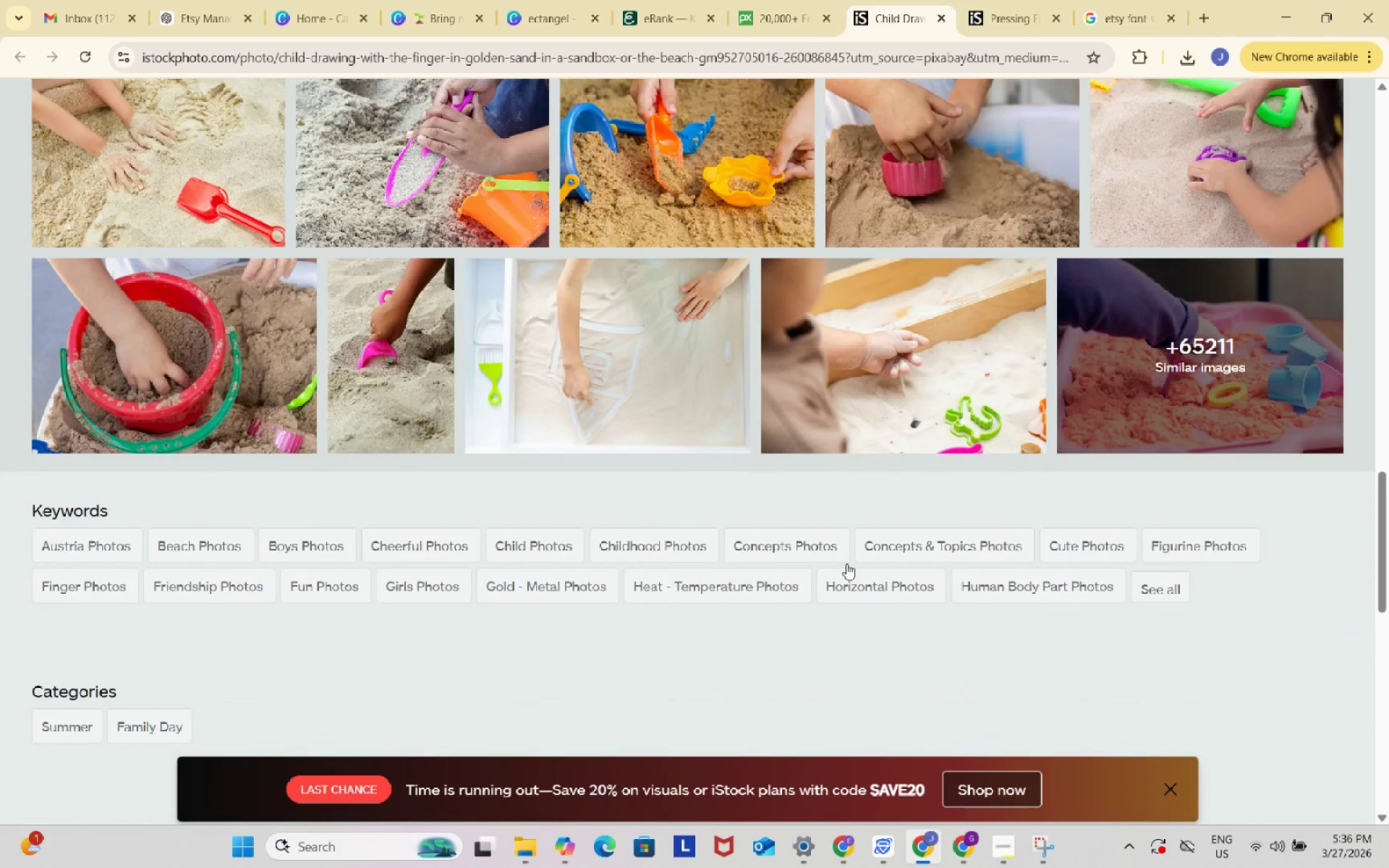 
scroll: coordinate [846, 563], scroll_direction: up, amount: 1.0
 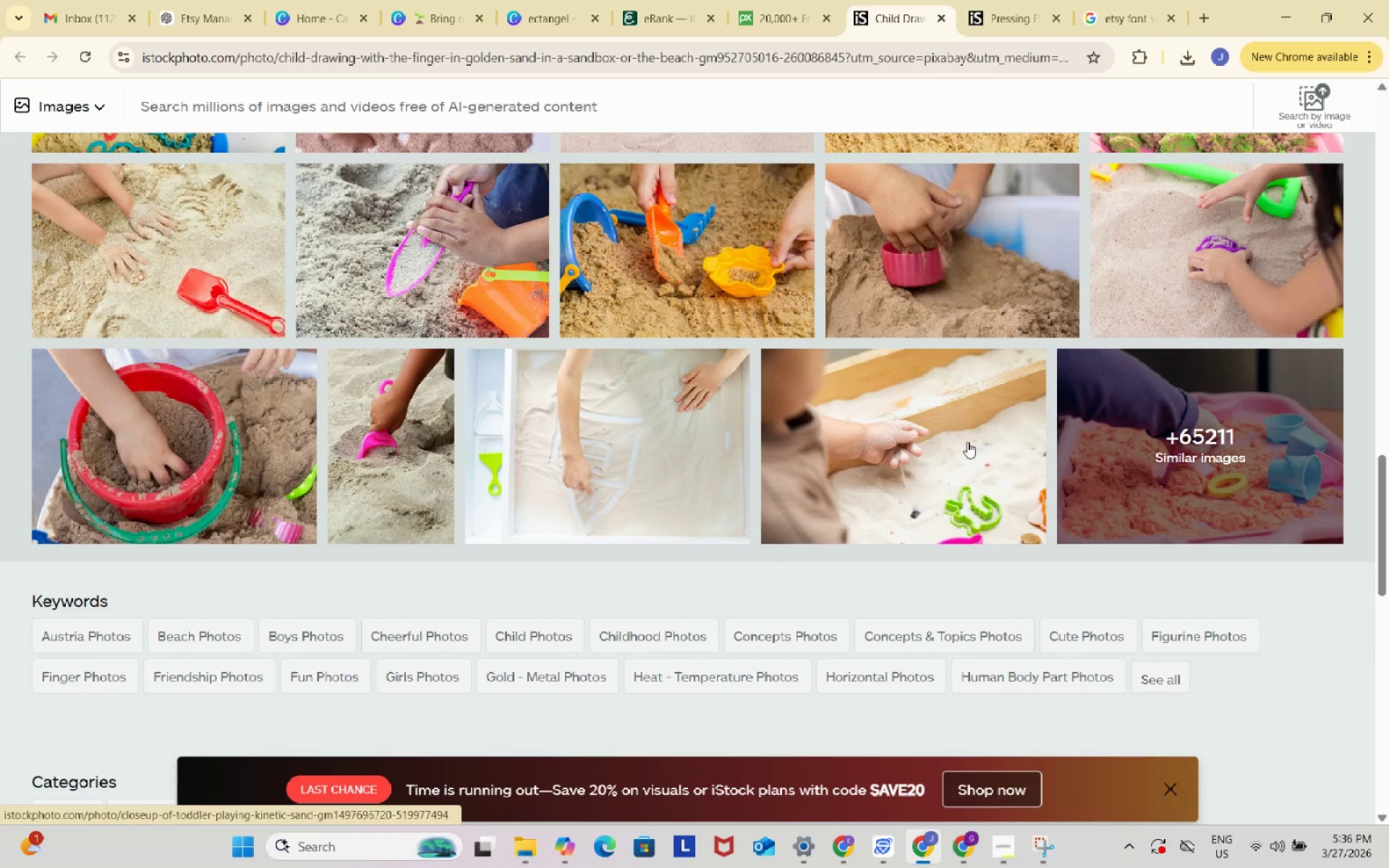 
left_click([967, 442])
 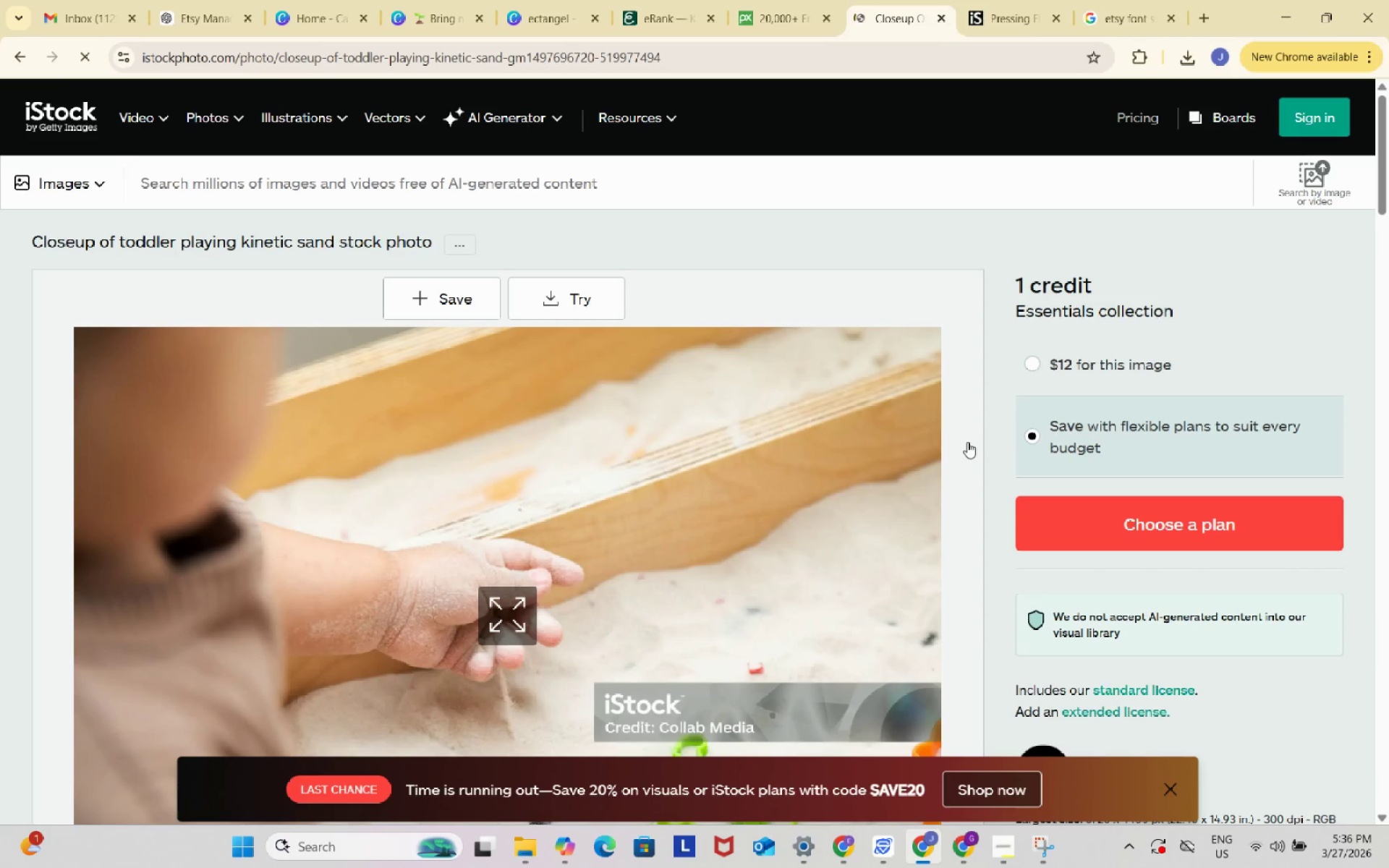 
scroll: coordinate [967, 442], scroll_direction: down, amount: 9.0
 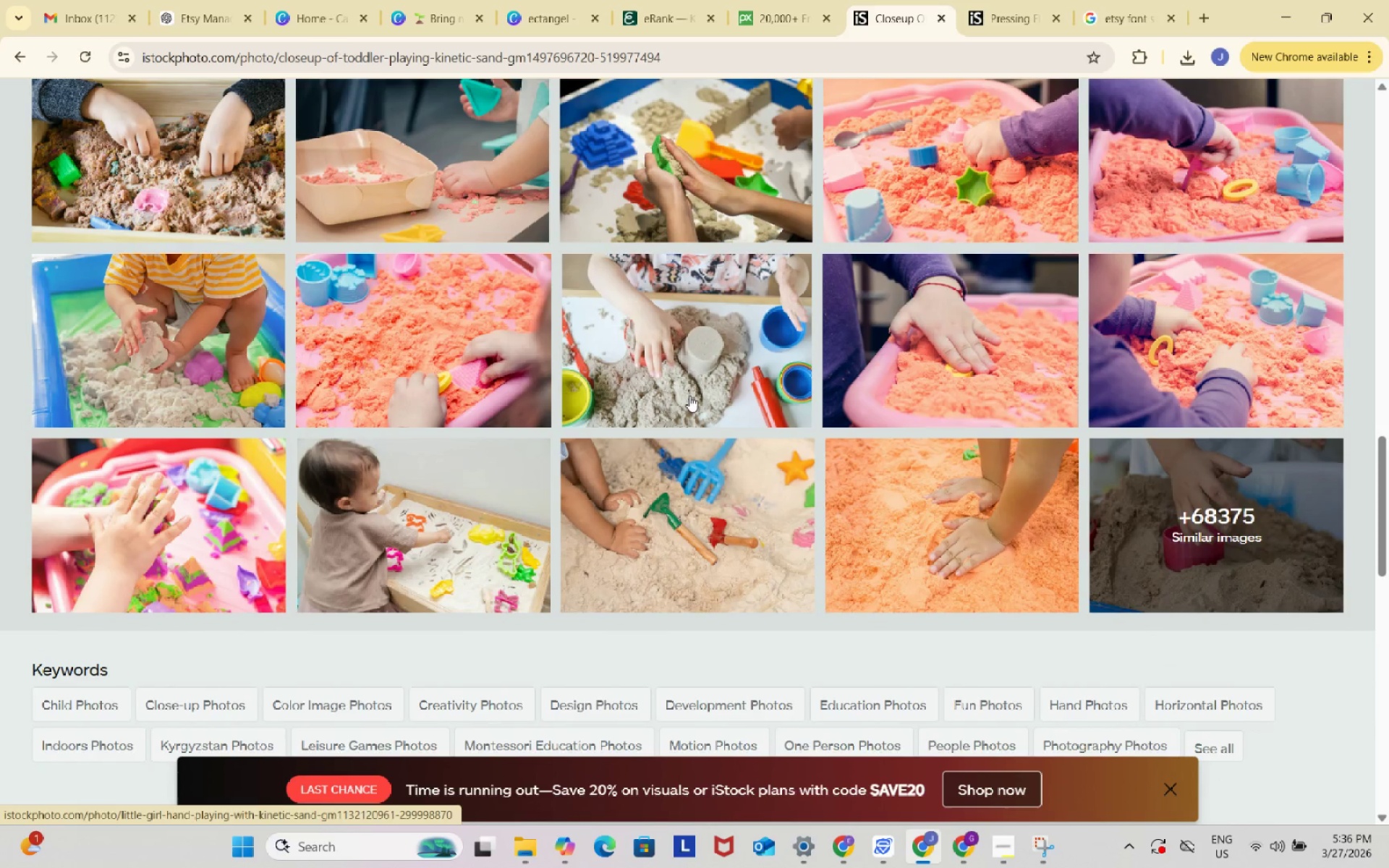 
left_click([18, 59])
 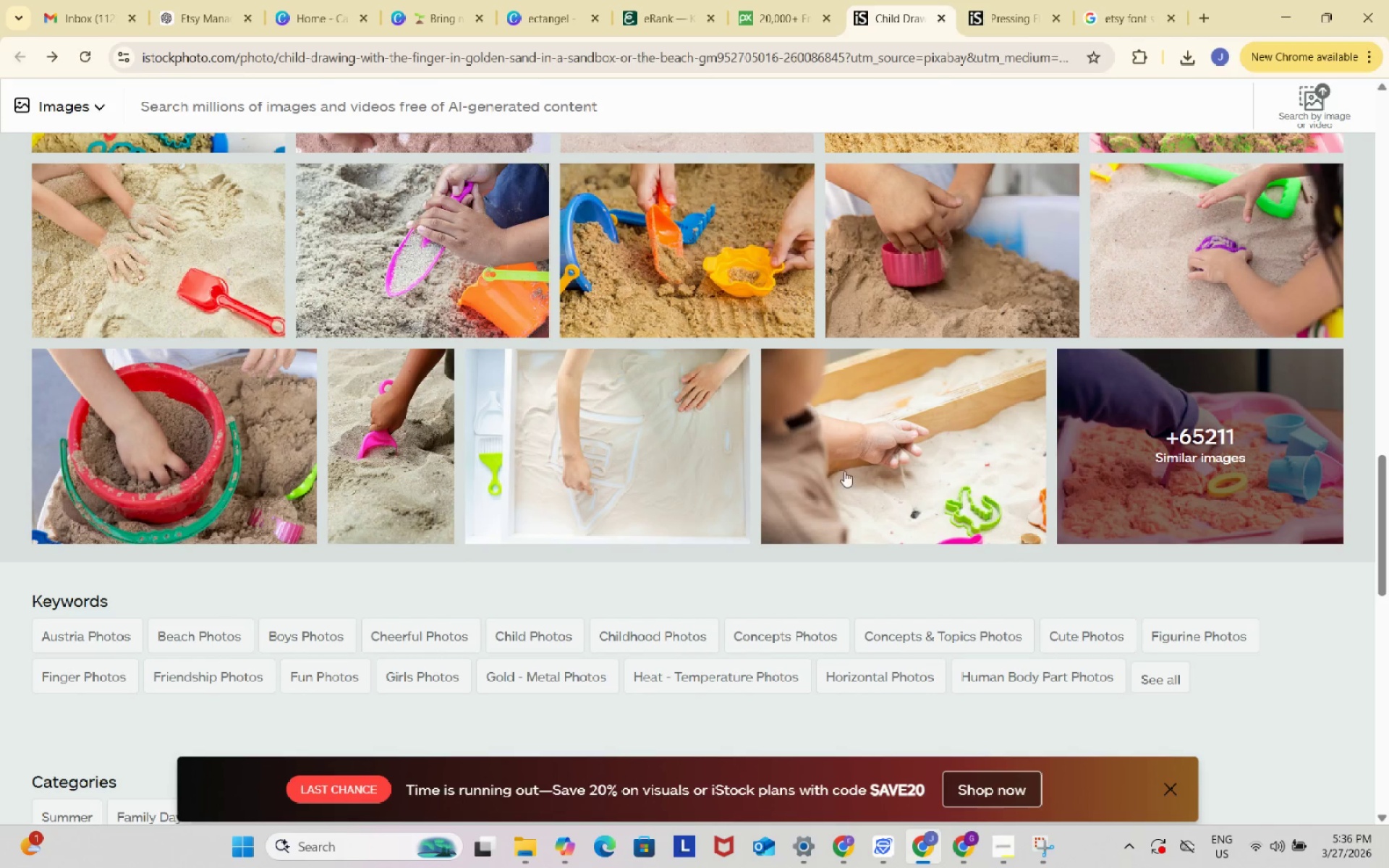 
scroll: coordinate [789, 271], scroll_direction: up, amount: 23.0
 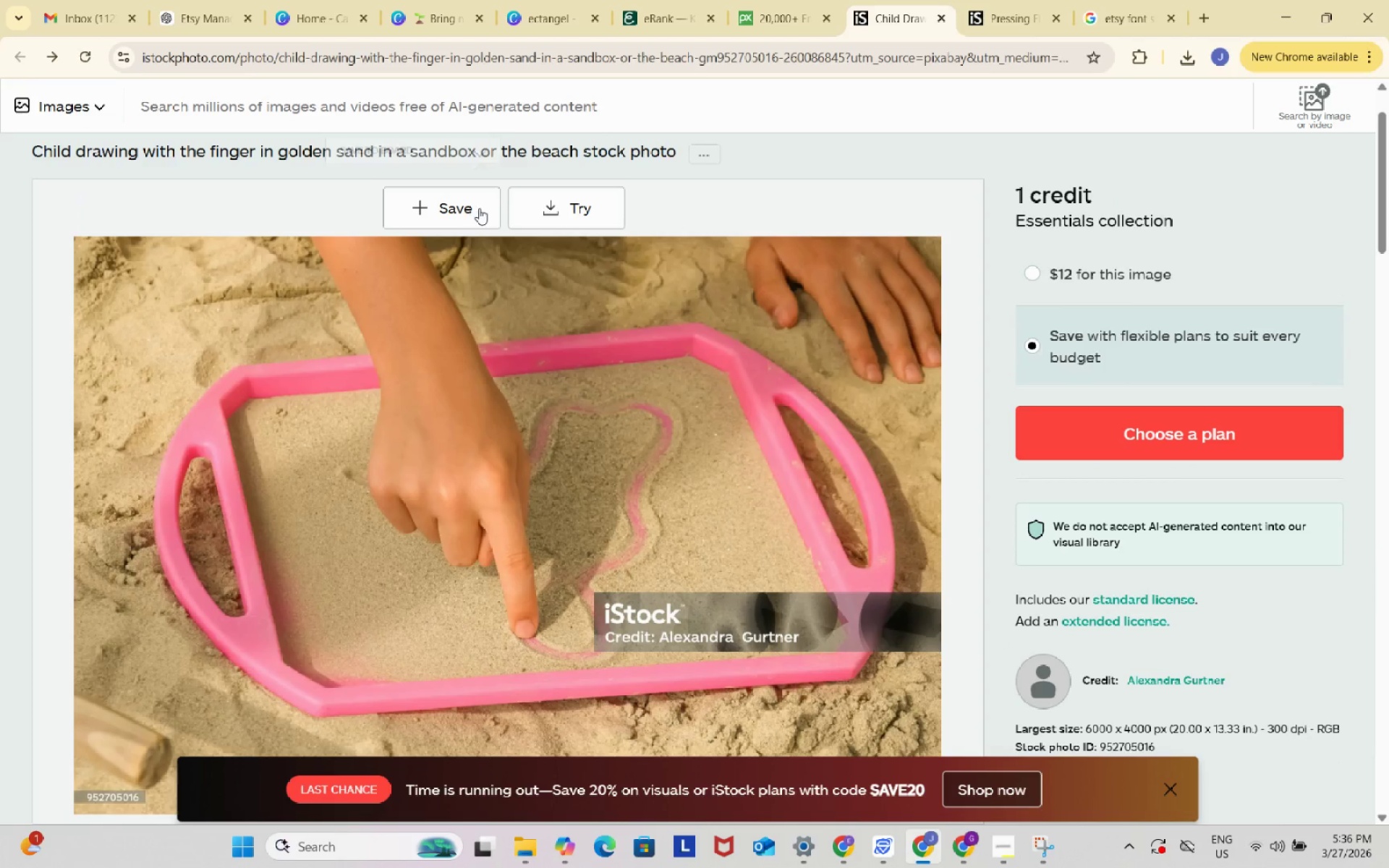 
left_click([458, 205])
 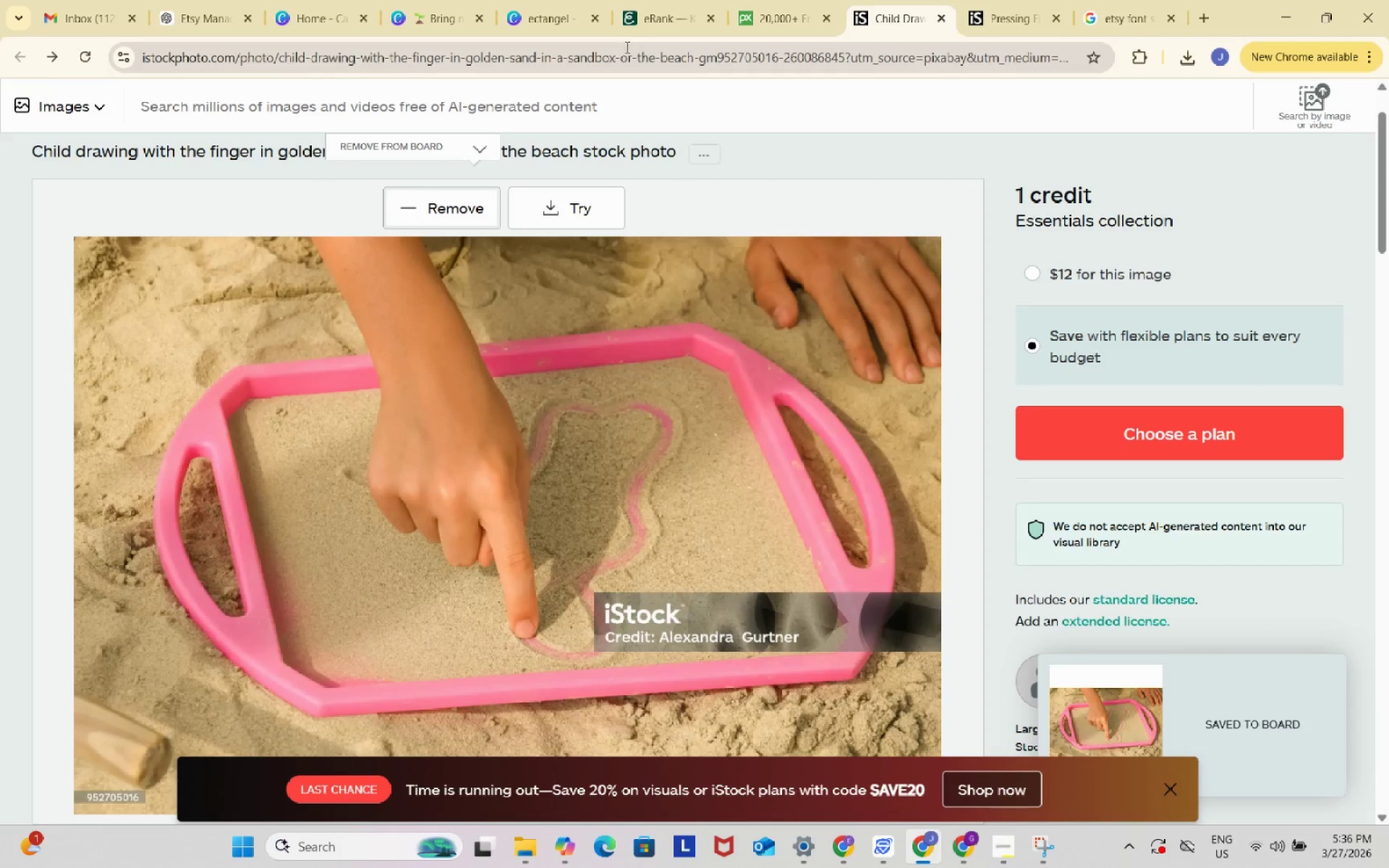 
left_click([556, 11])
 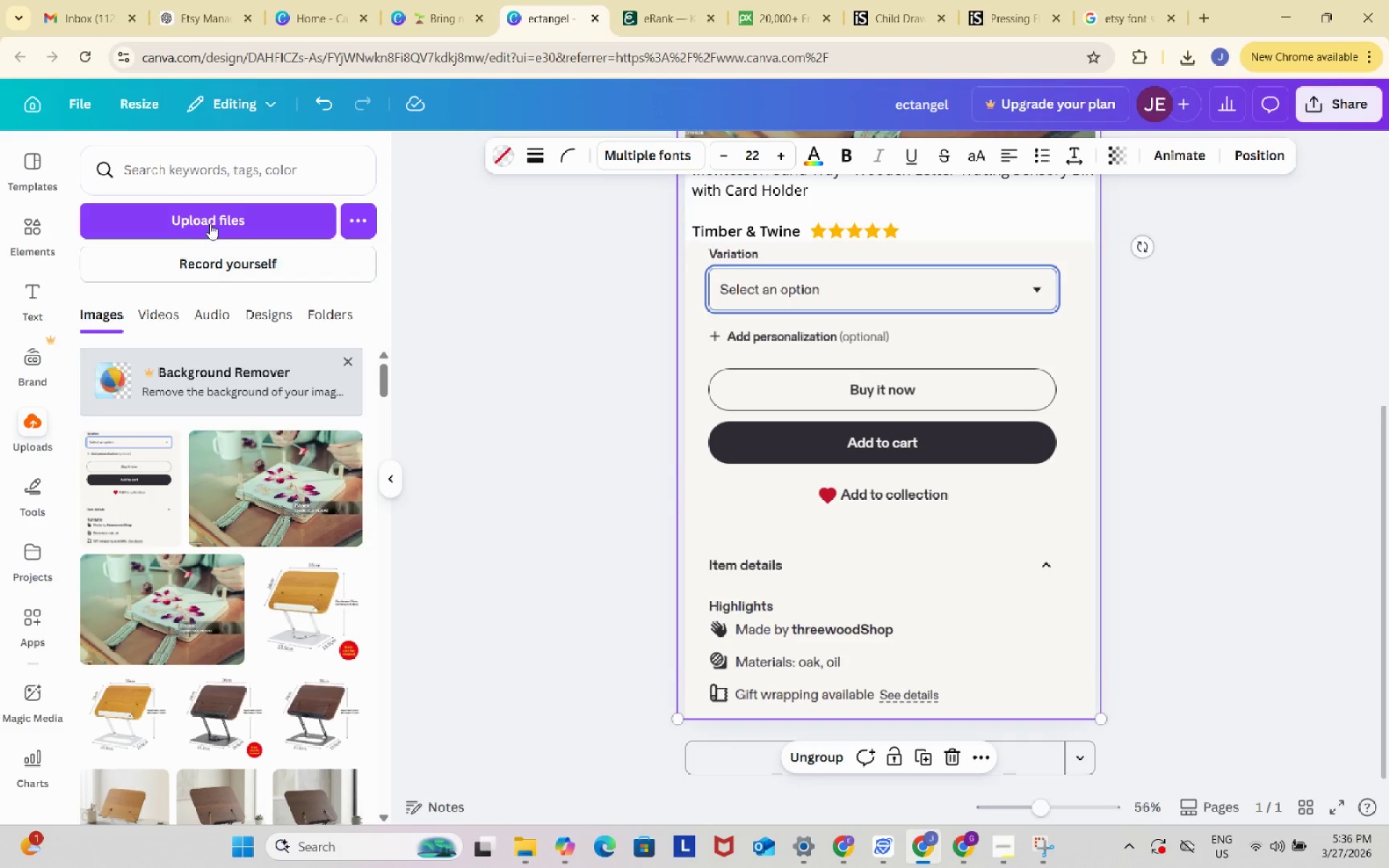 
left_click([210, 223])
 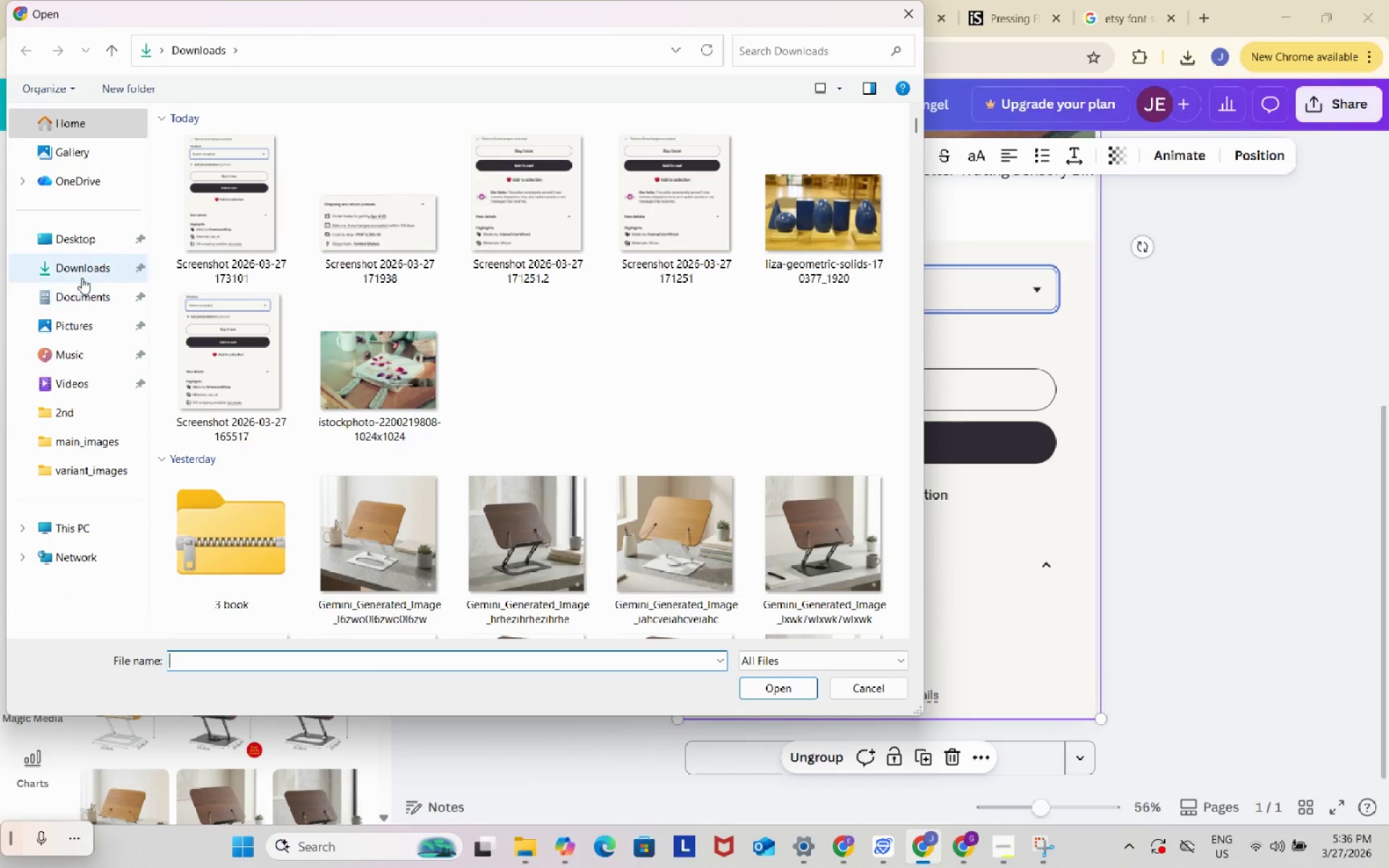 
left_click([109, 265])
 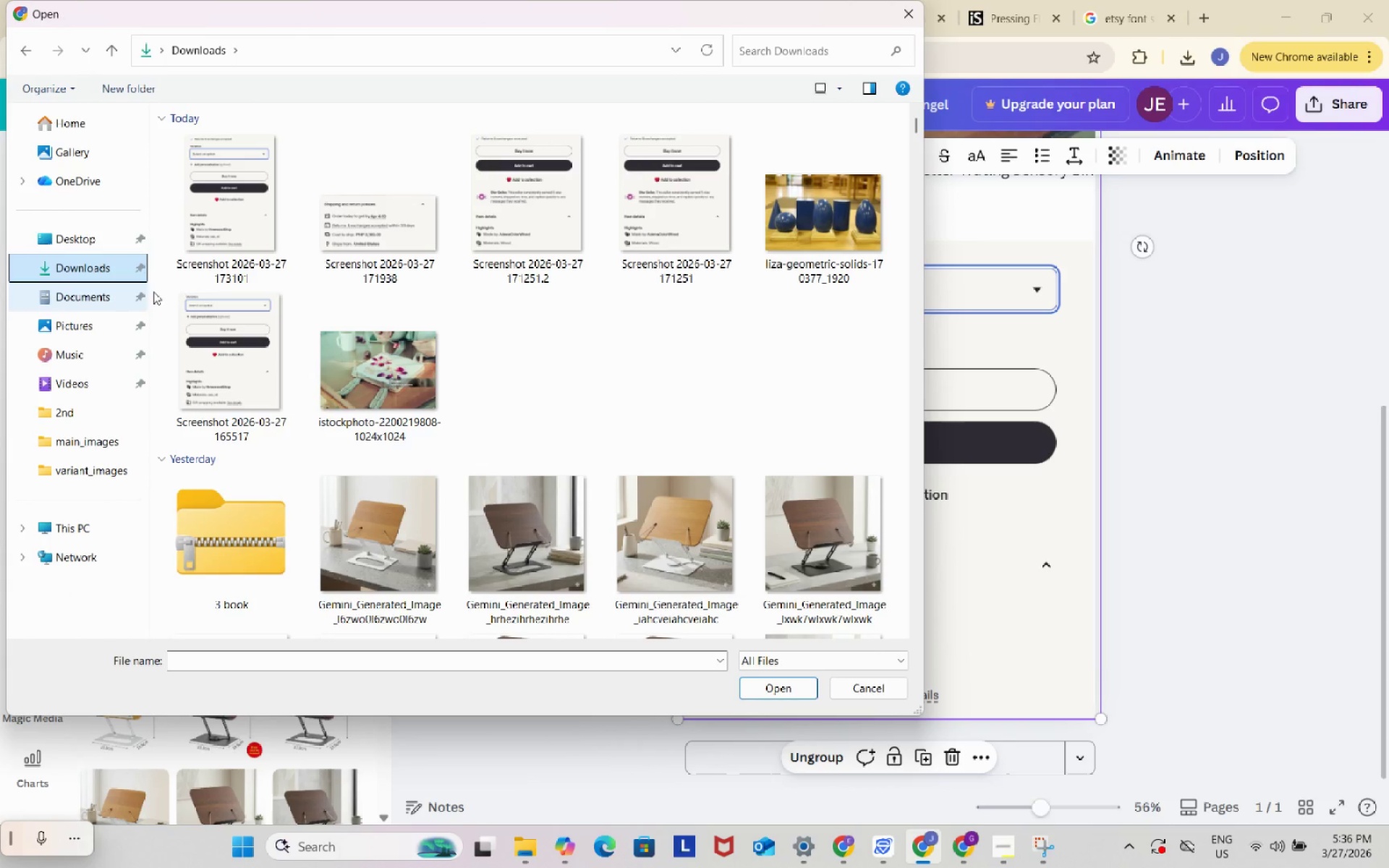 
scroll: coordinate [588, 475], scroll_direction: up, amount: 16.0
 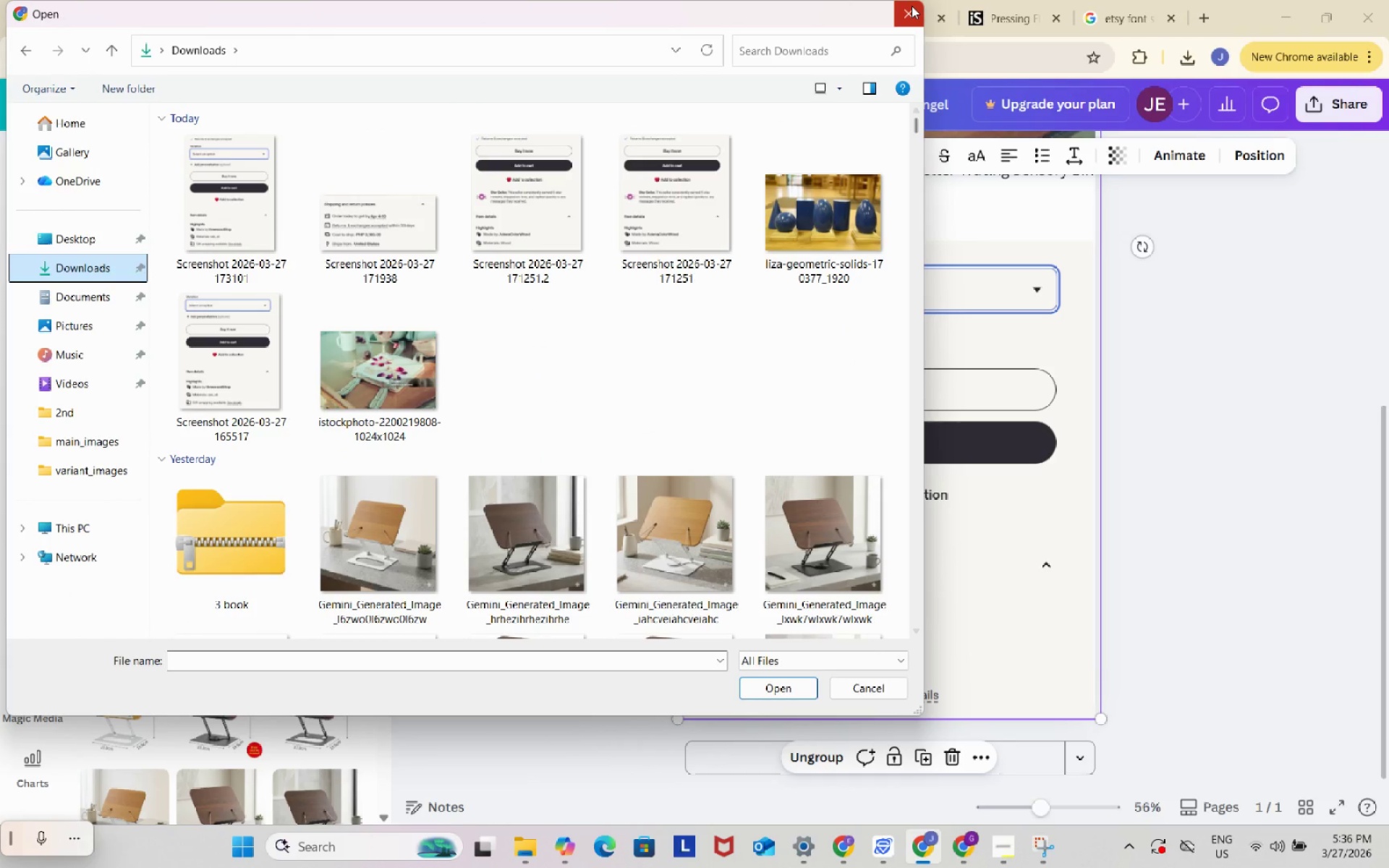 
left_click([912, 6])
 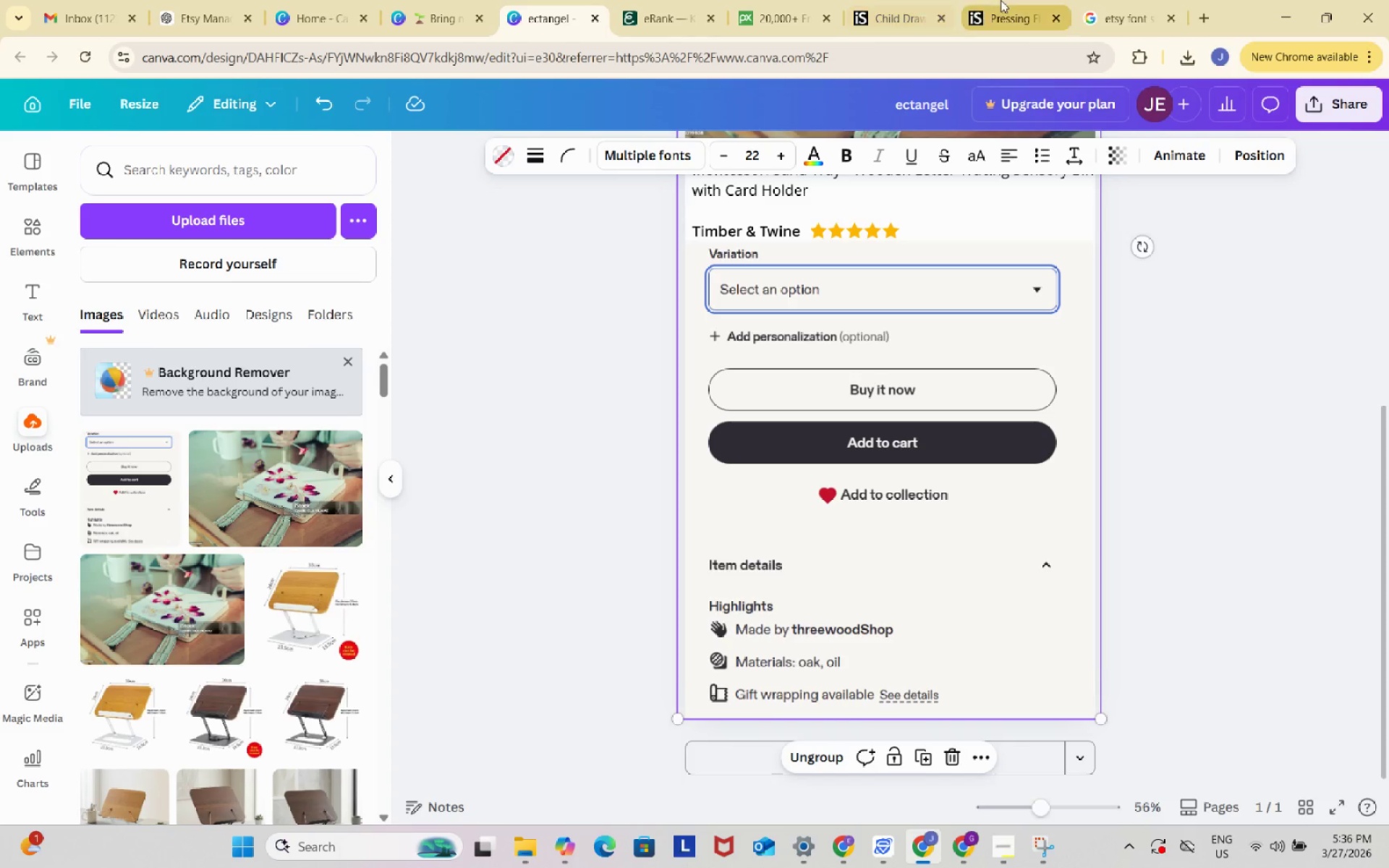 
left_click([1001, 0])
 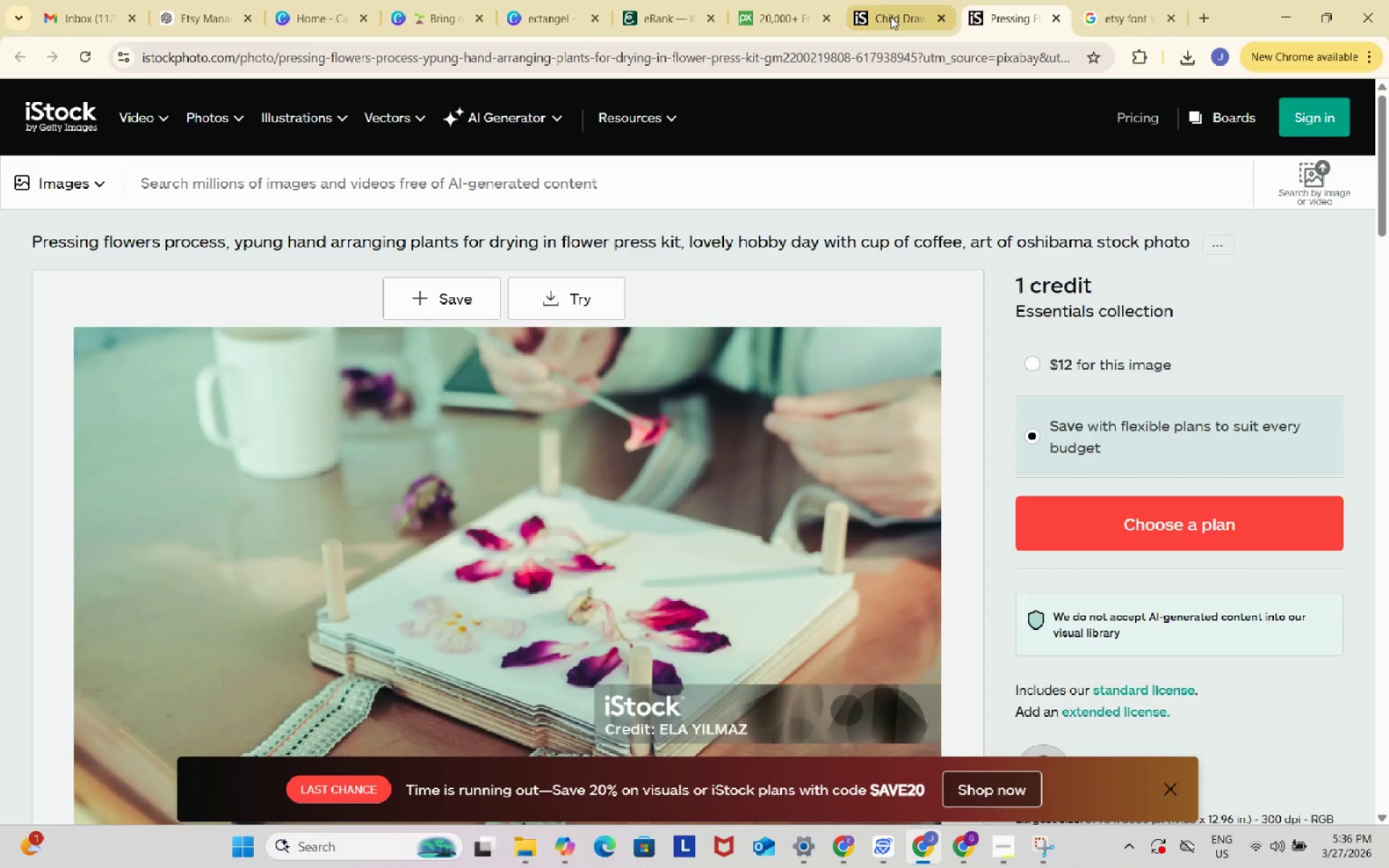 
left_click([891, 17])
 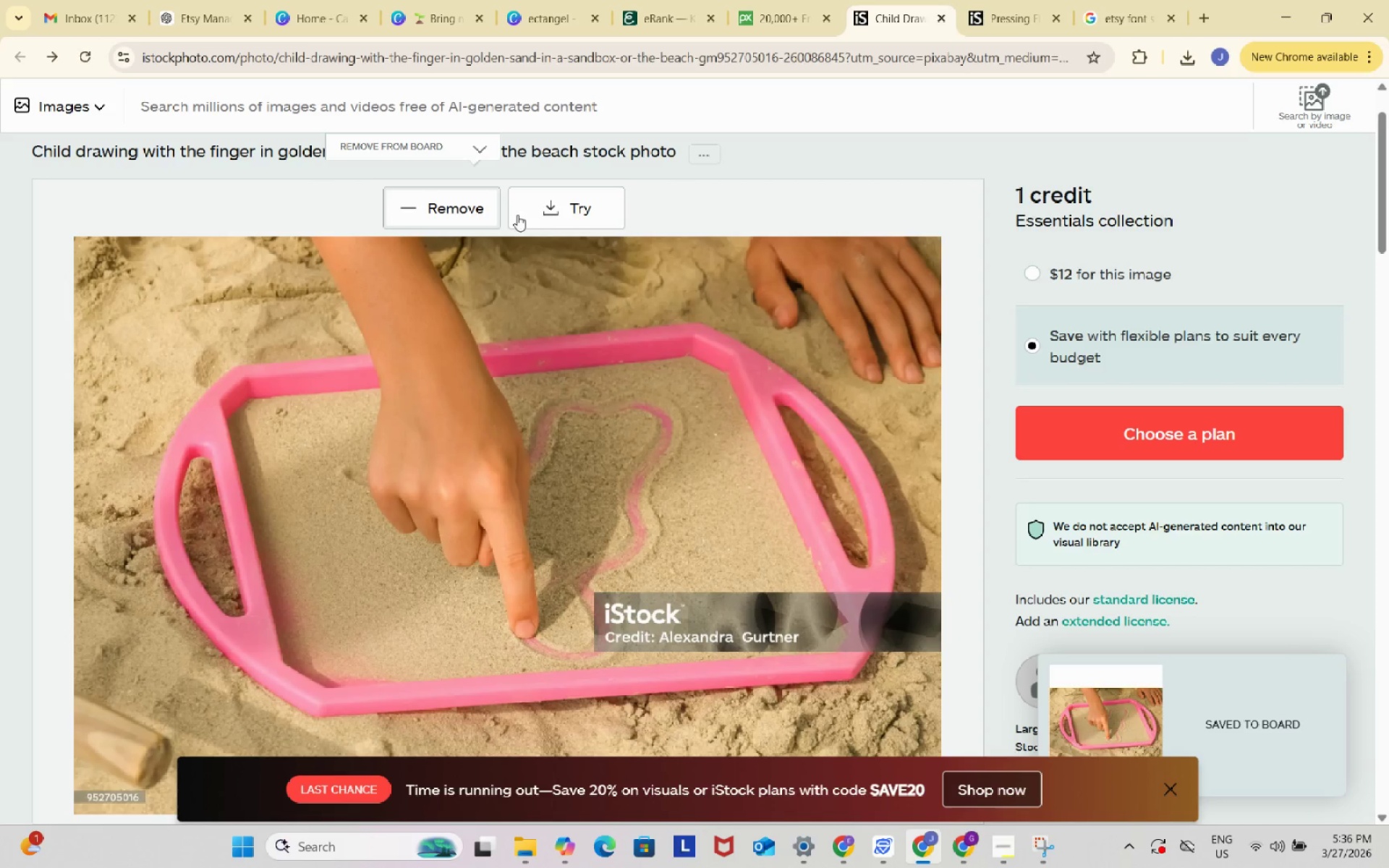 
left_click([560, 214])
 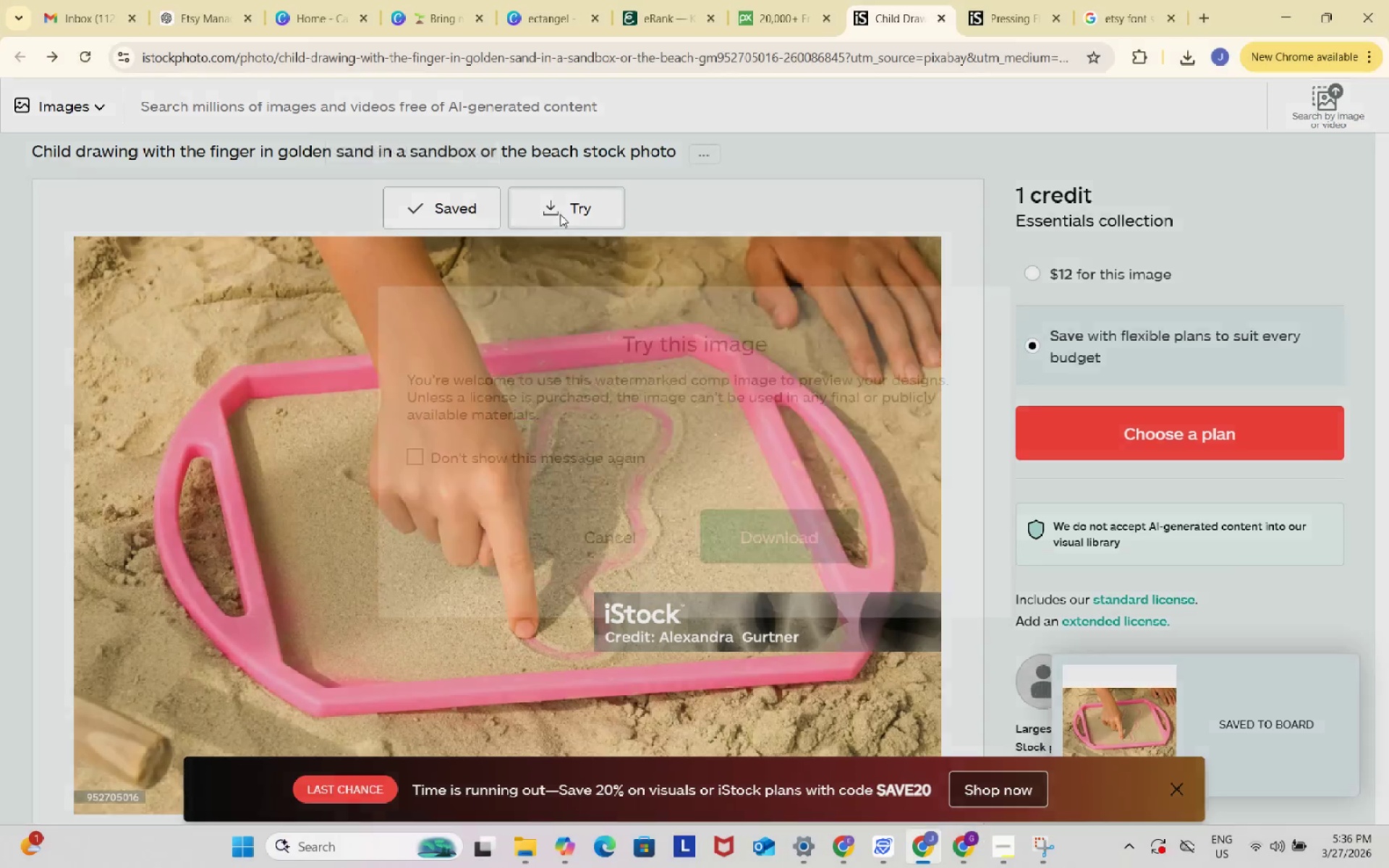 
mouse_move([561, 213])
 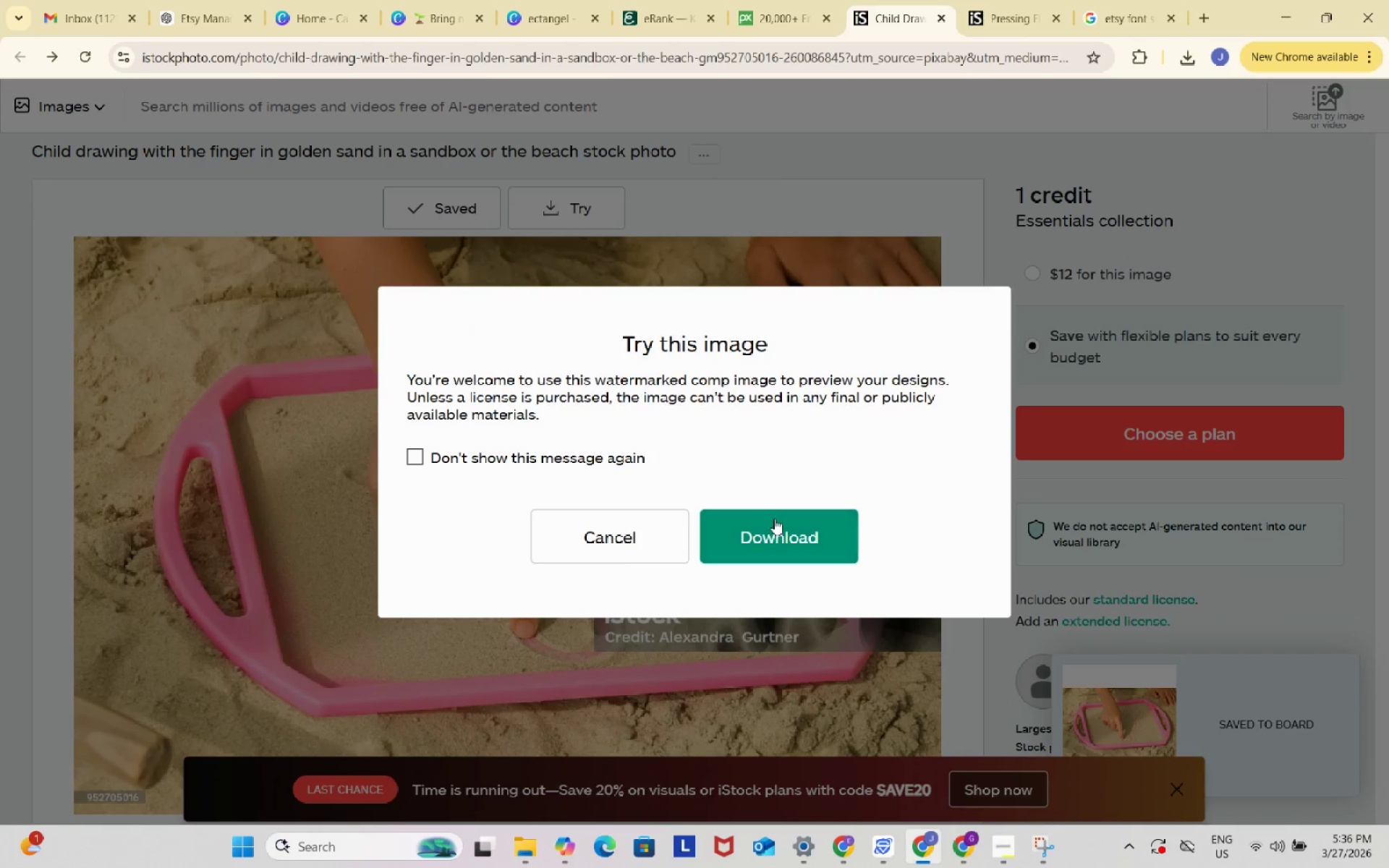 
left_click([774, 519])
 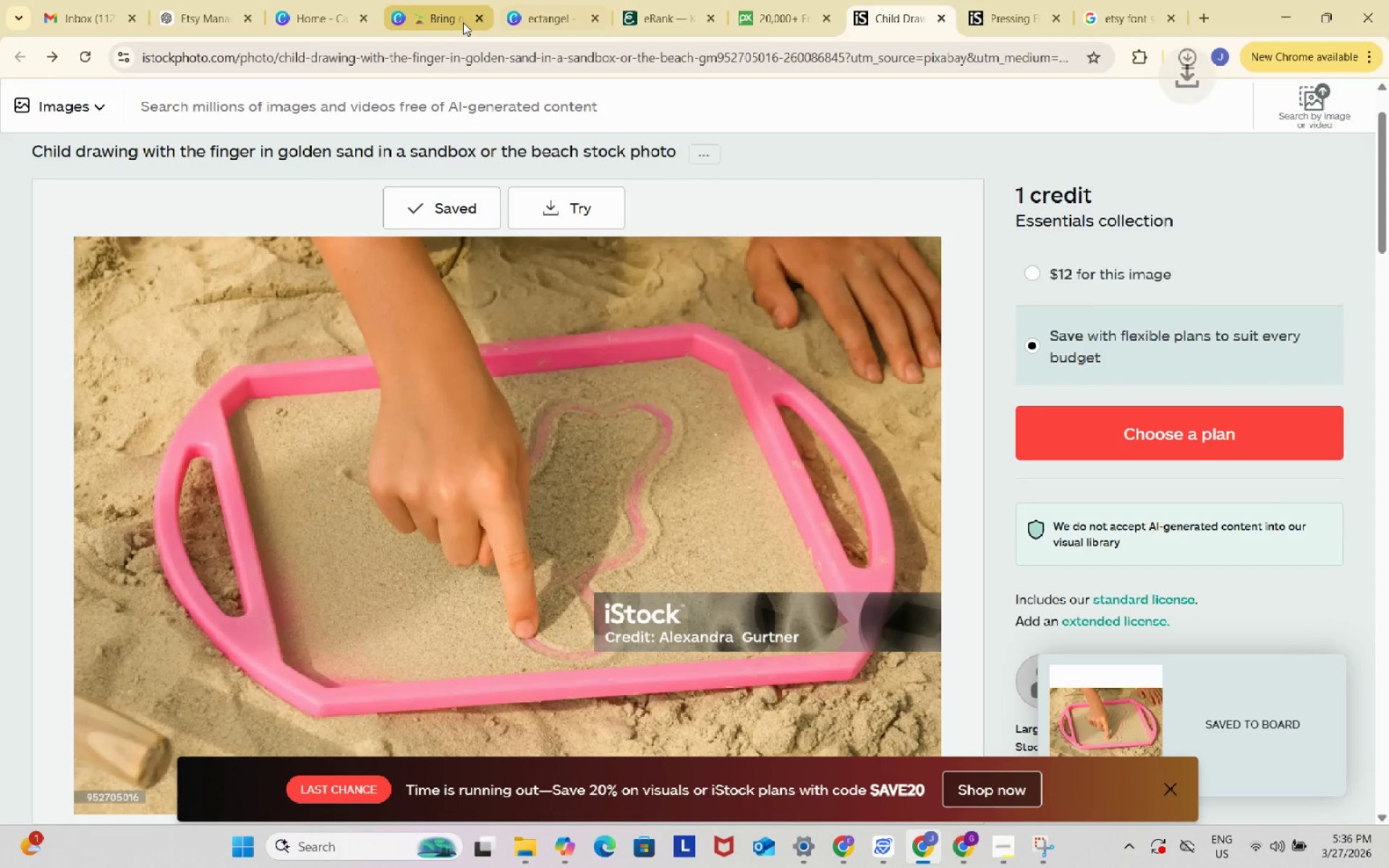 
left_click([438, 0])
 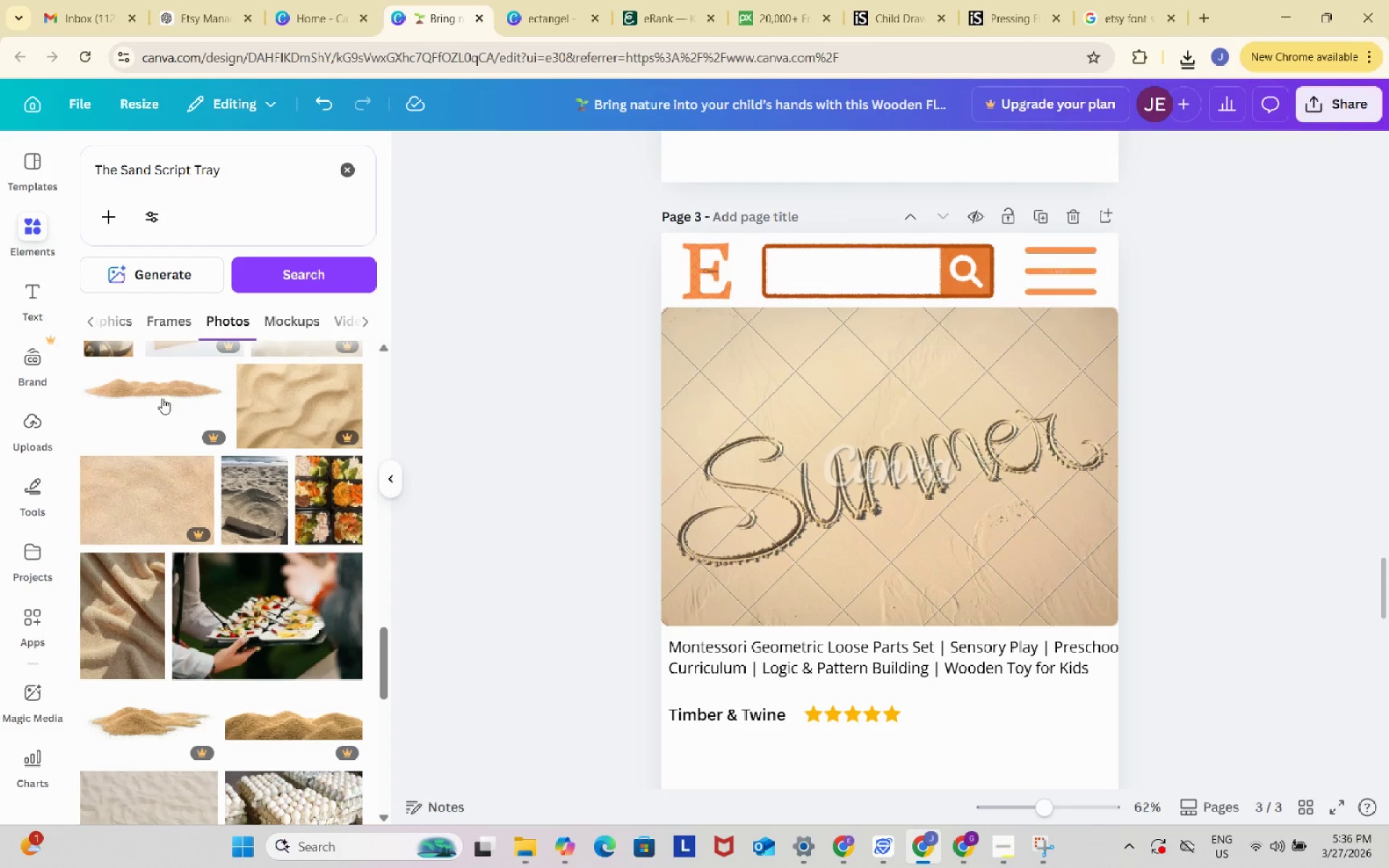 
left_click([31, 422])
 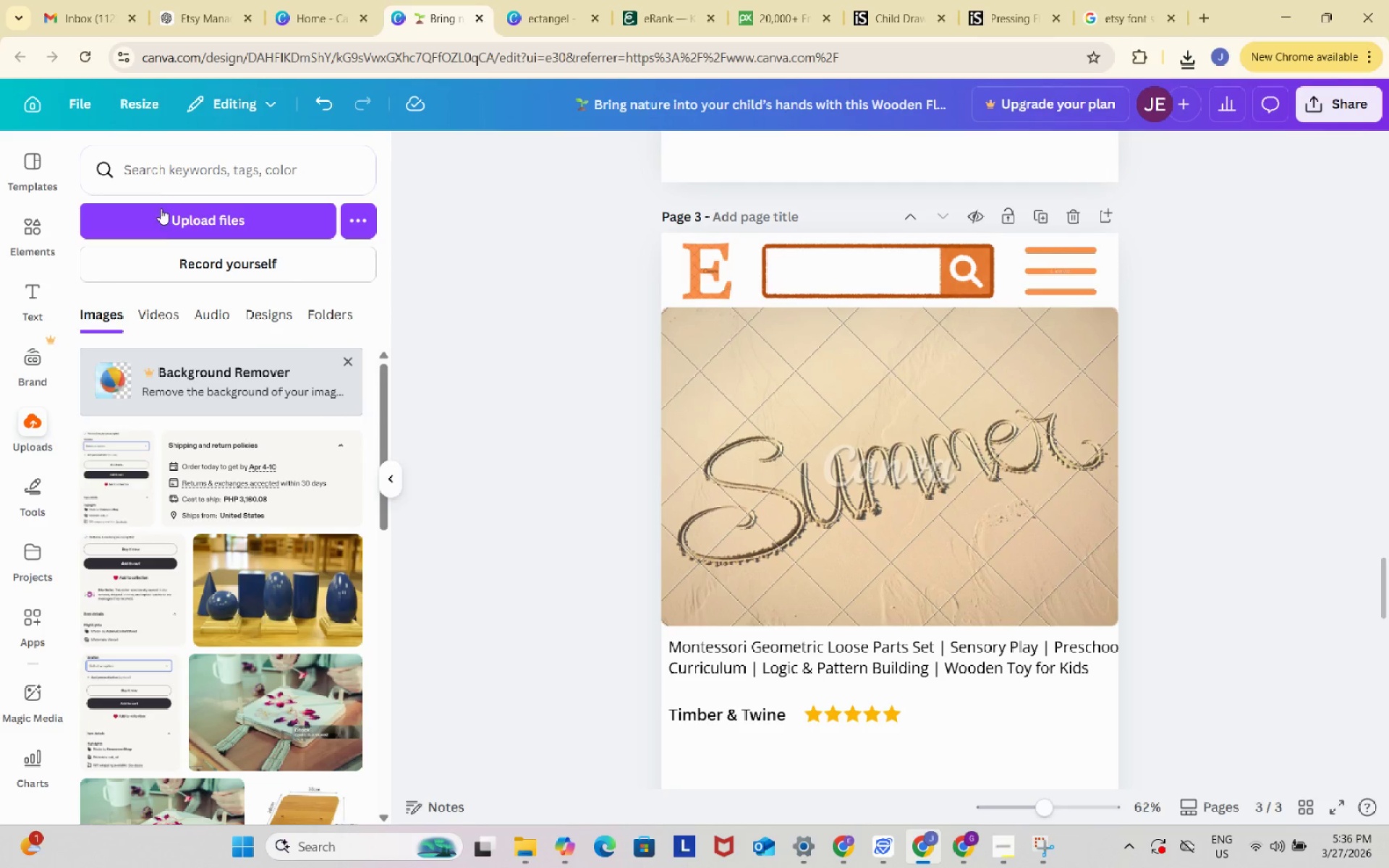 
left_click([163, 225])
 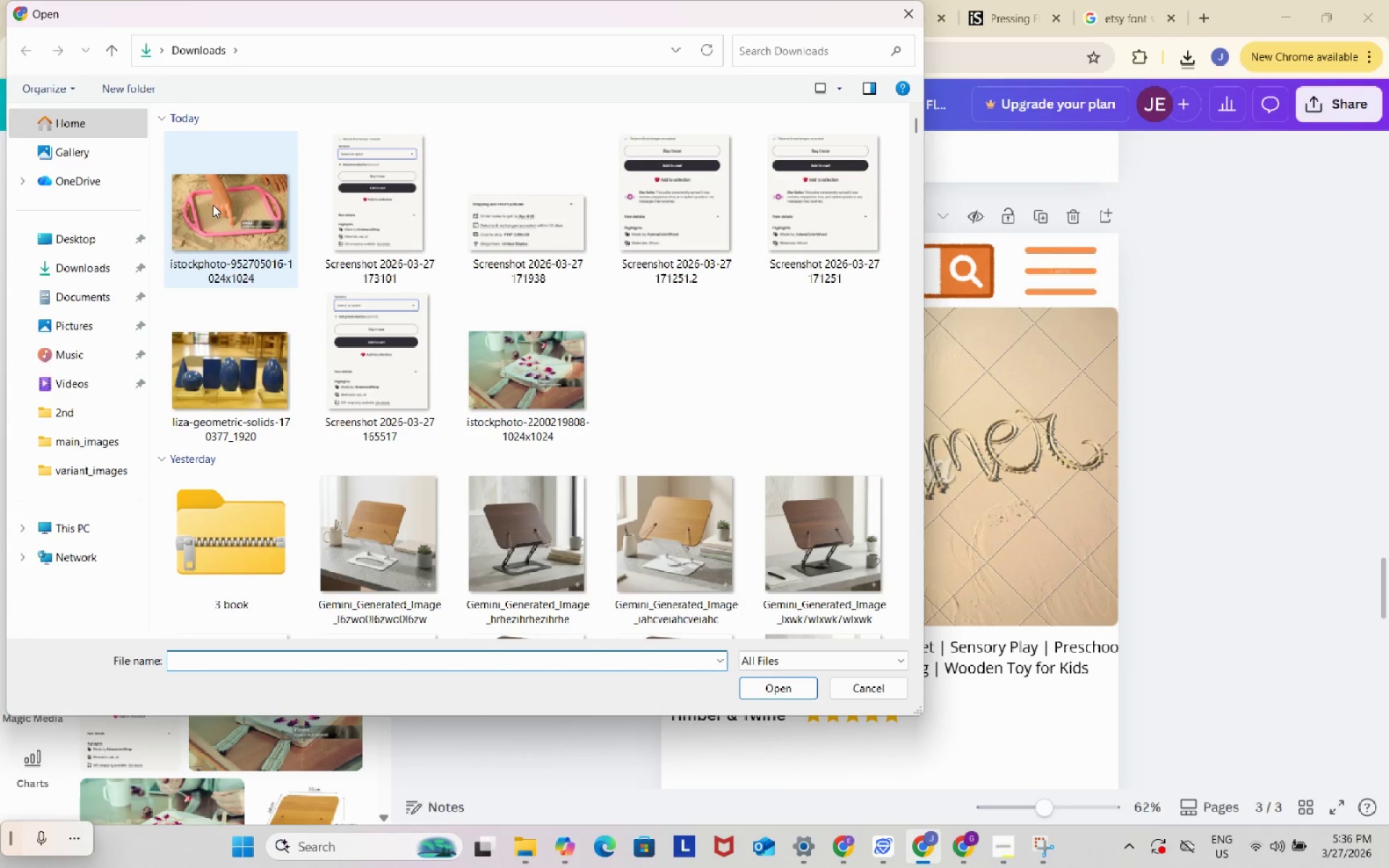 
left_click([213, 205])
 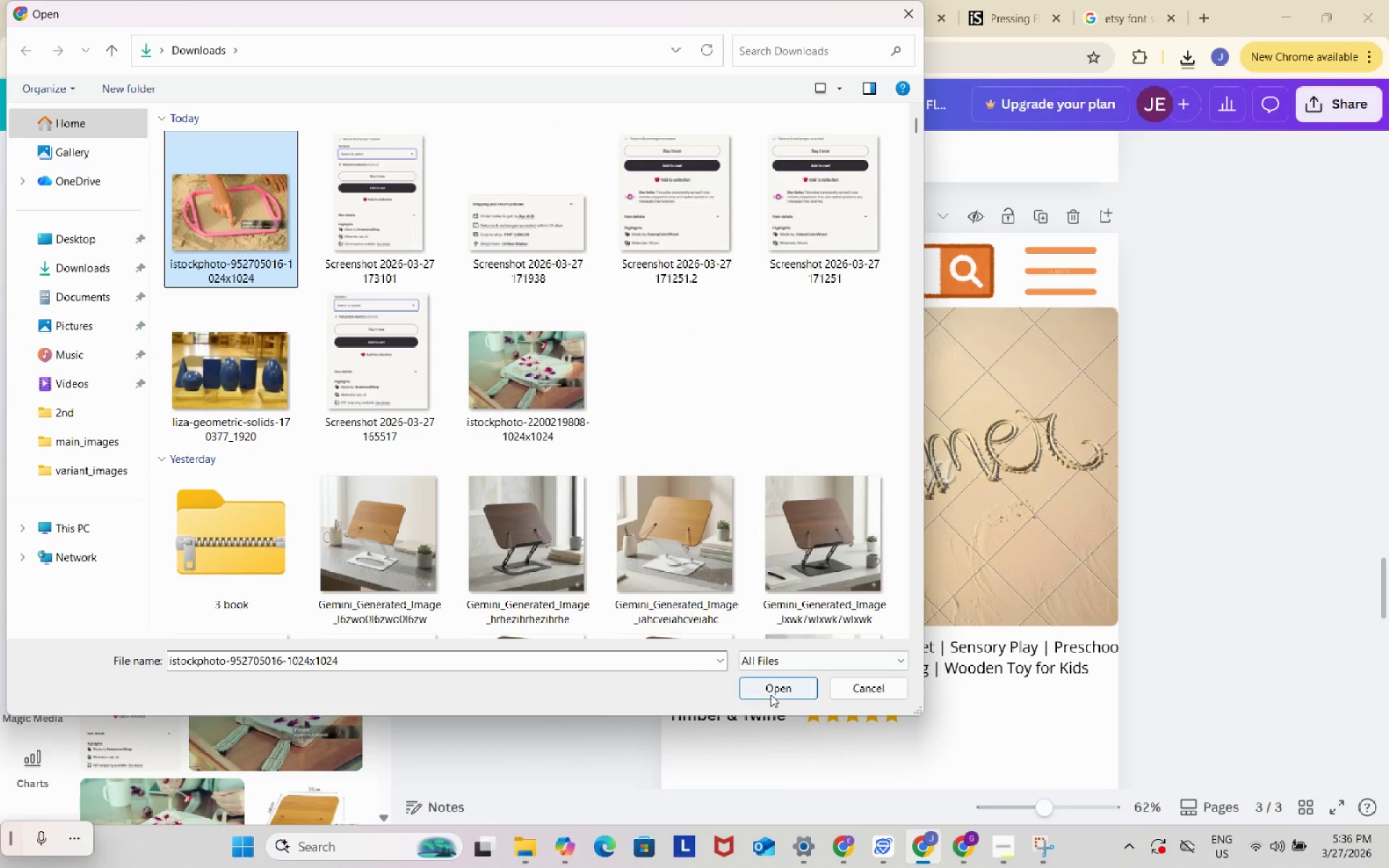 
left_click([770, 694])
 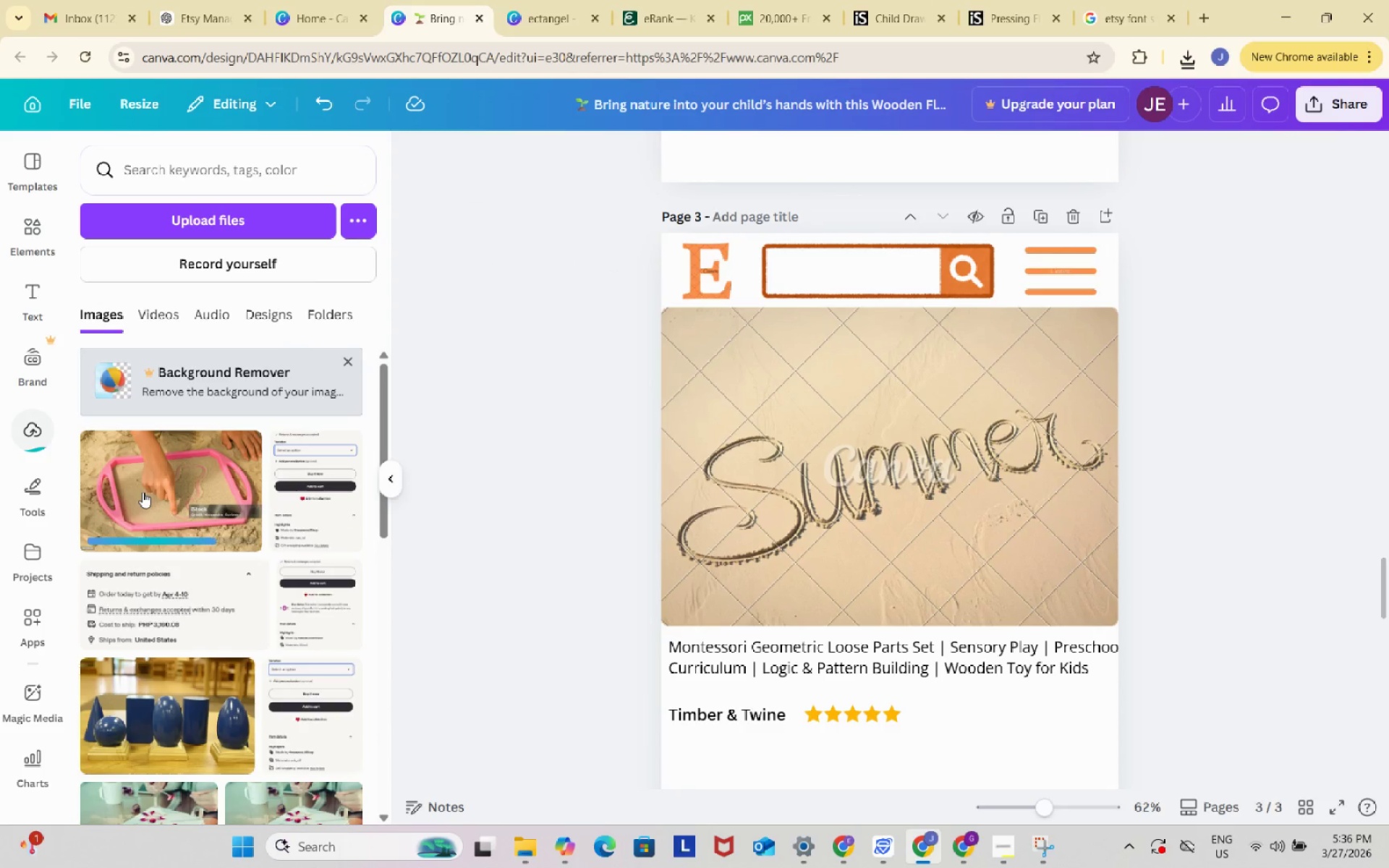 
left_click_drag(start_coordinate=[127, 482], to_coordinate=[722, 466])
 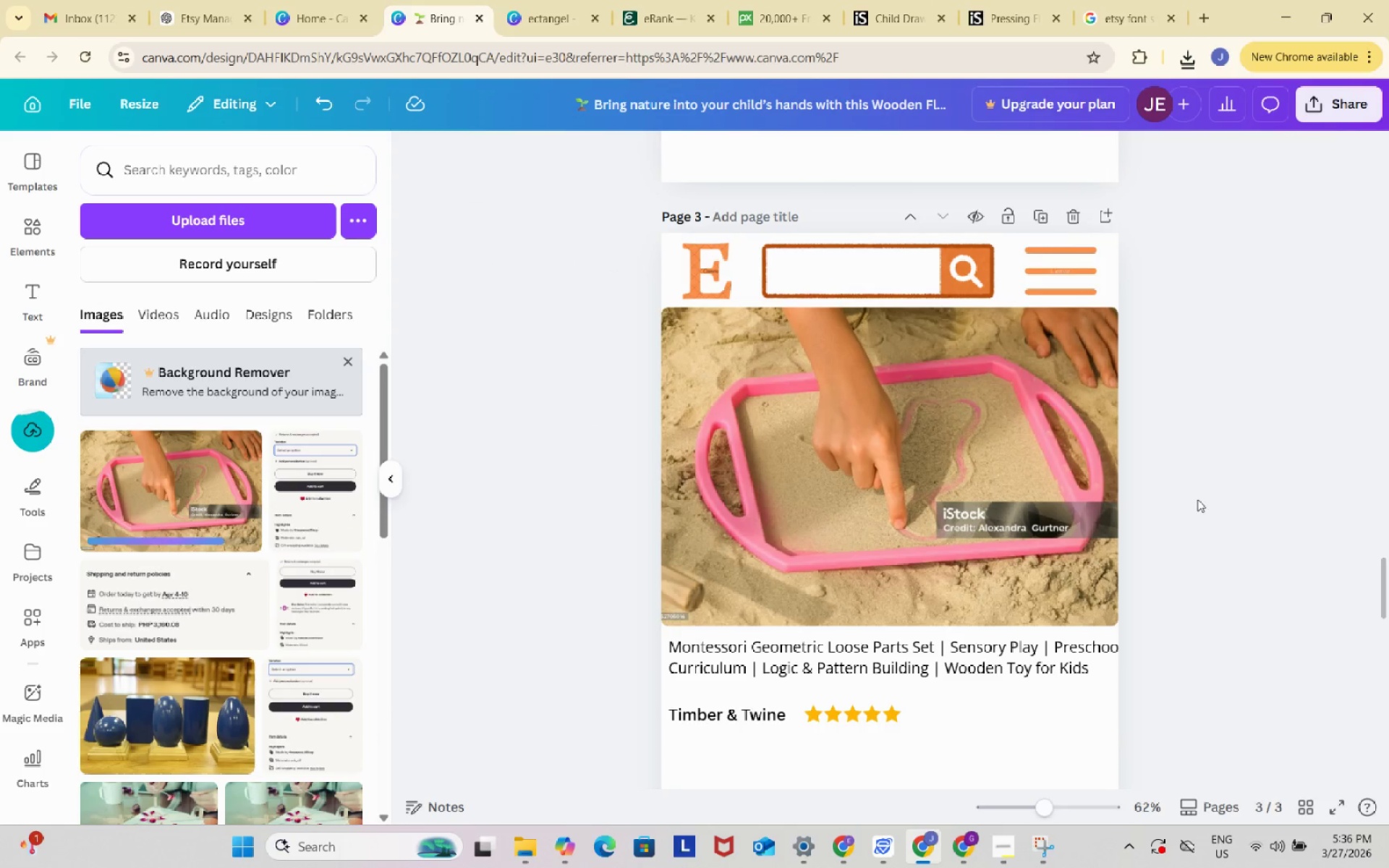 
double_click([1197, 499])
 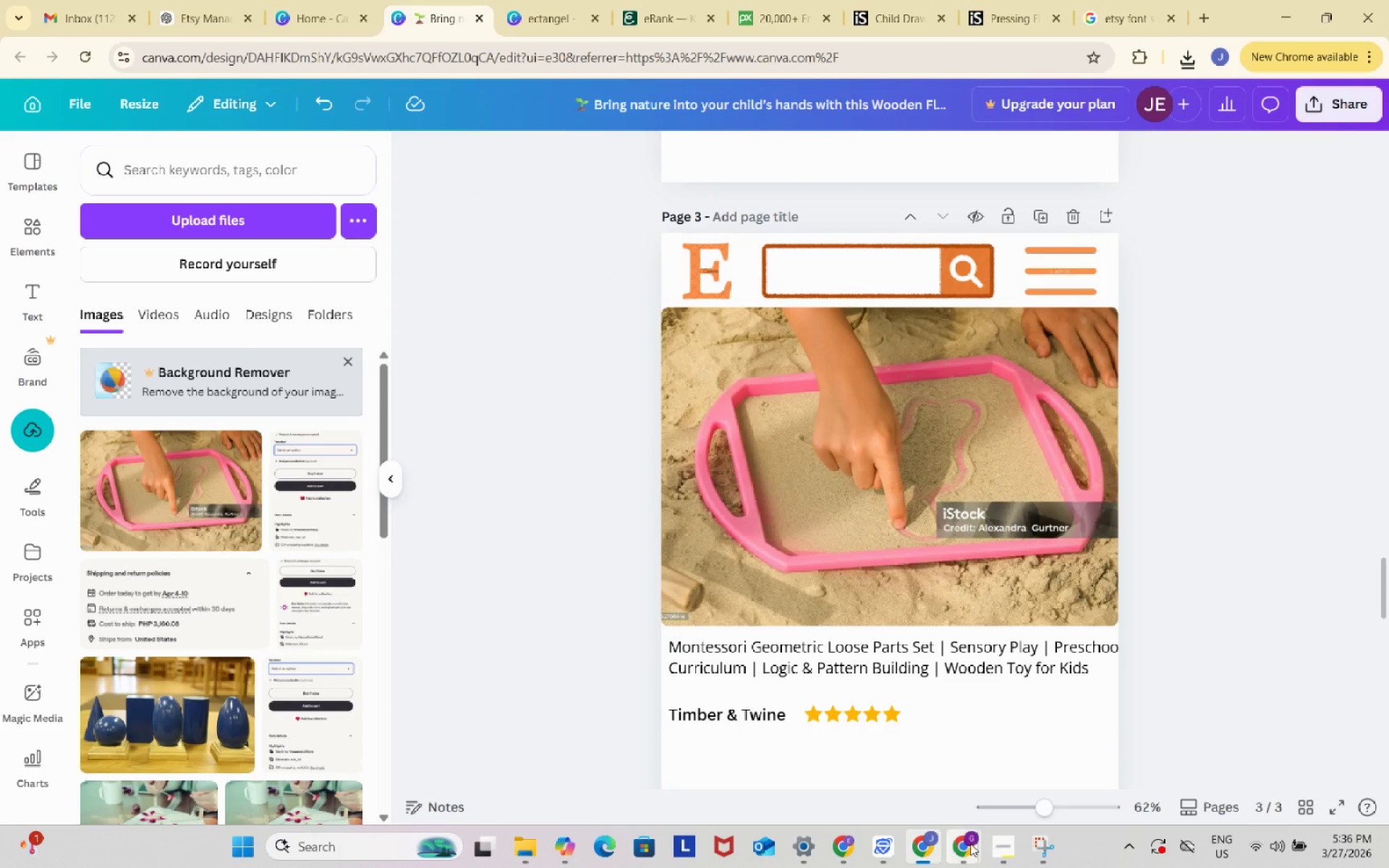 
left_click([965, 843])
 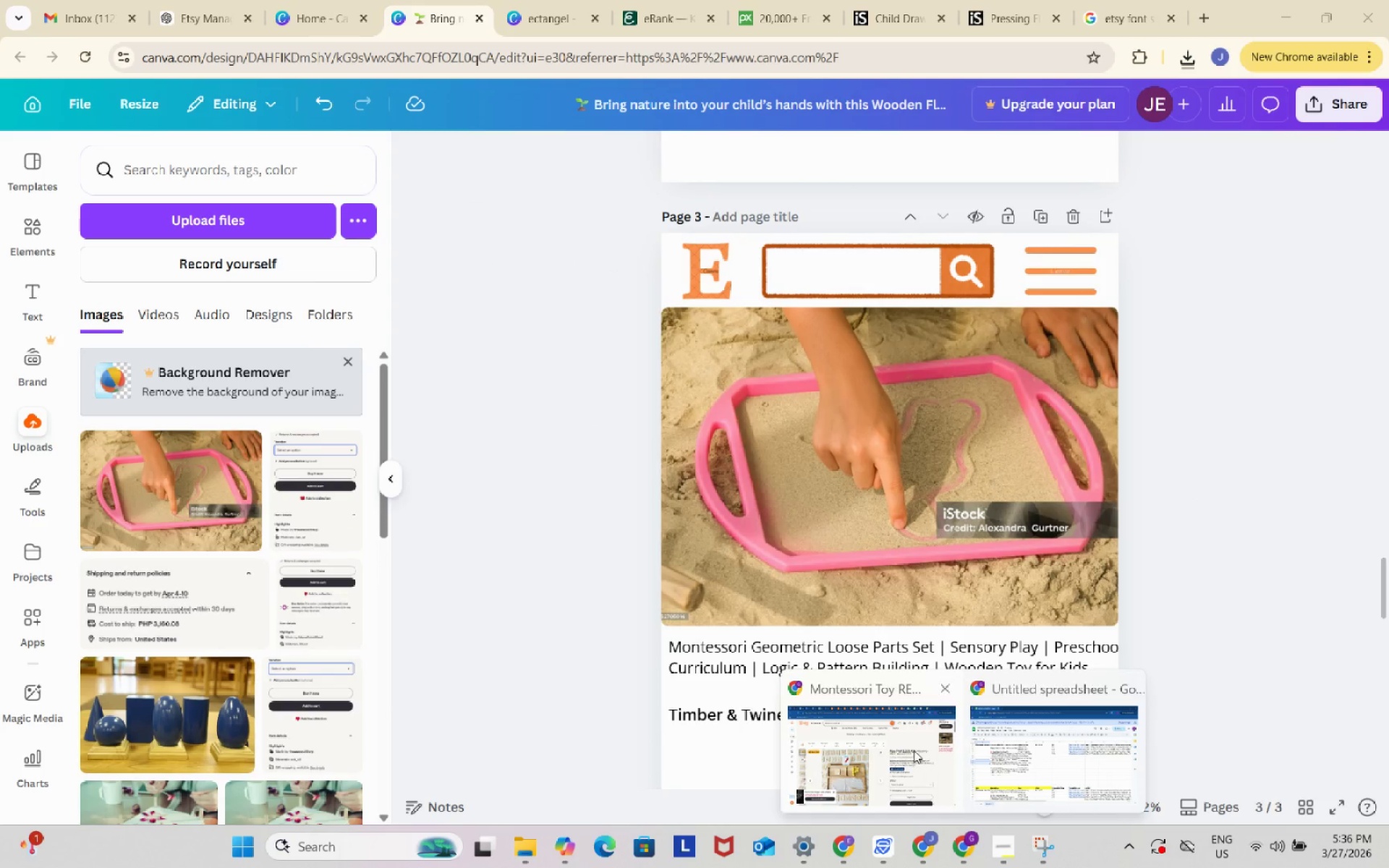 
left_click([914, 750])
 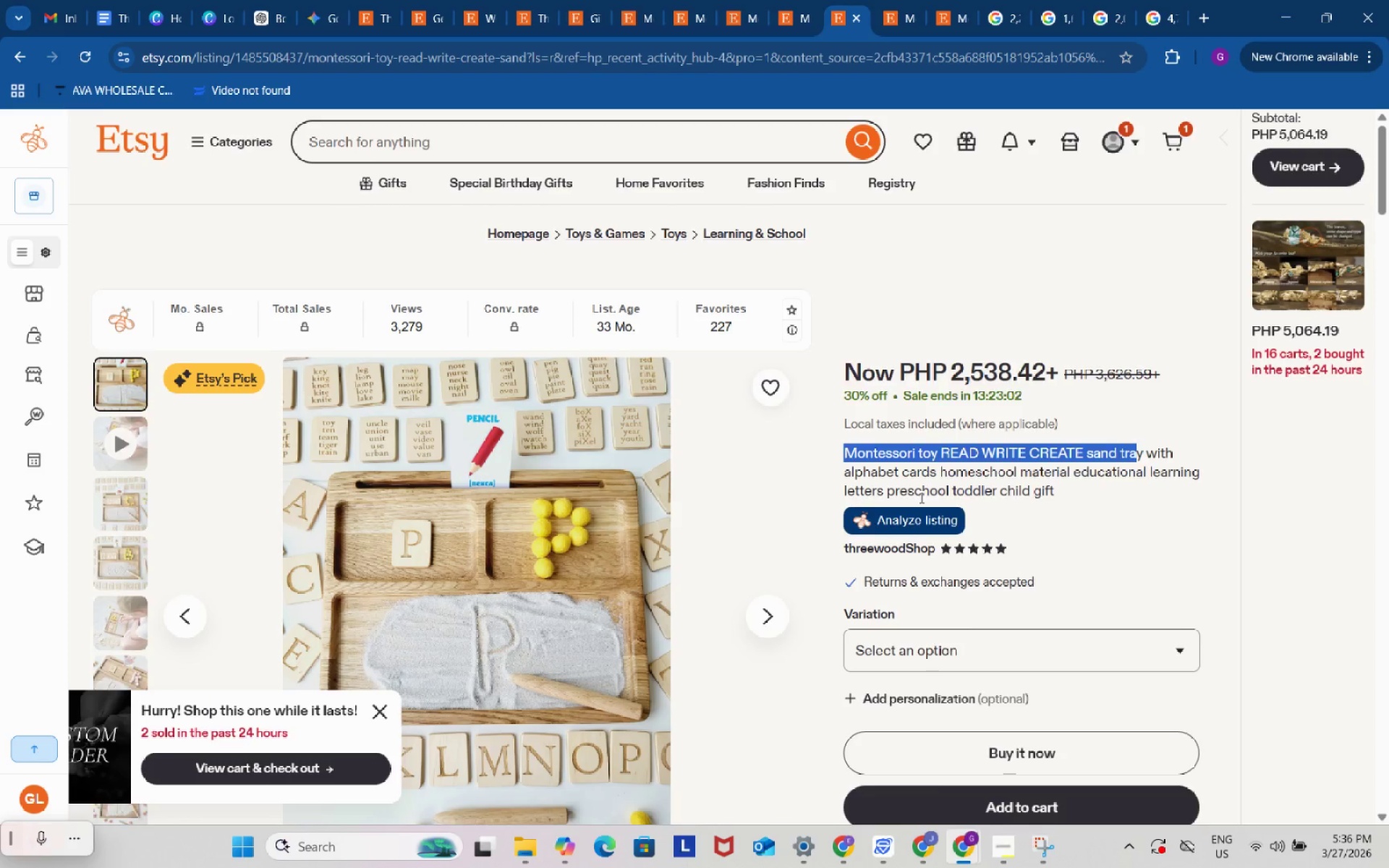 
scroll: coordinate [920, 497], scroll_direction: down, amount: 7.0
 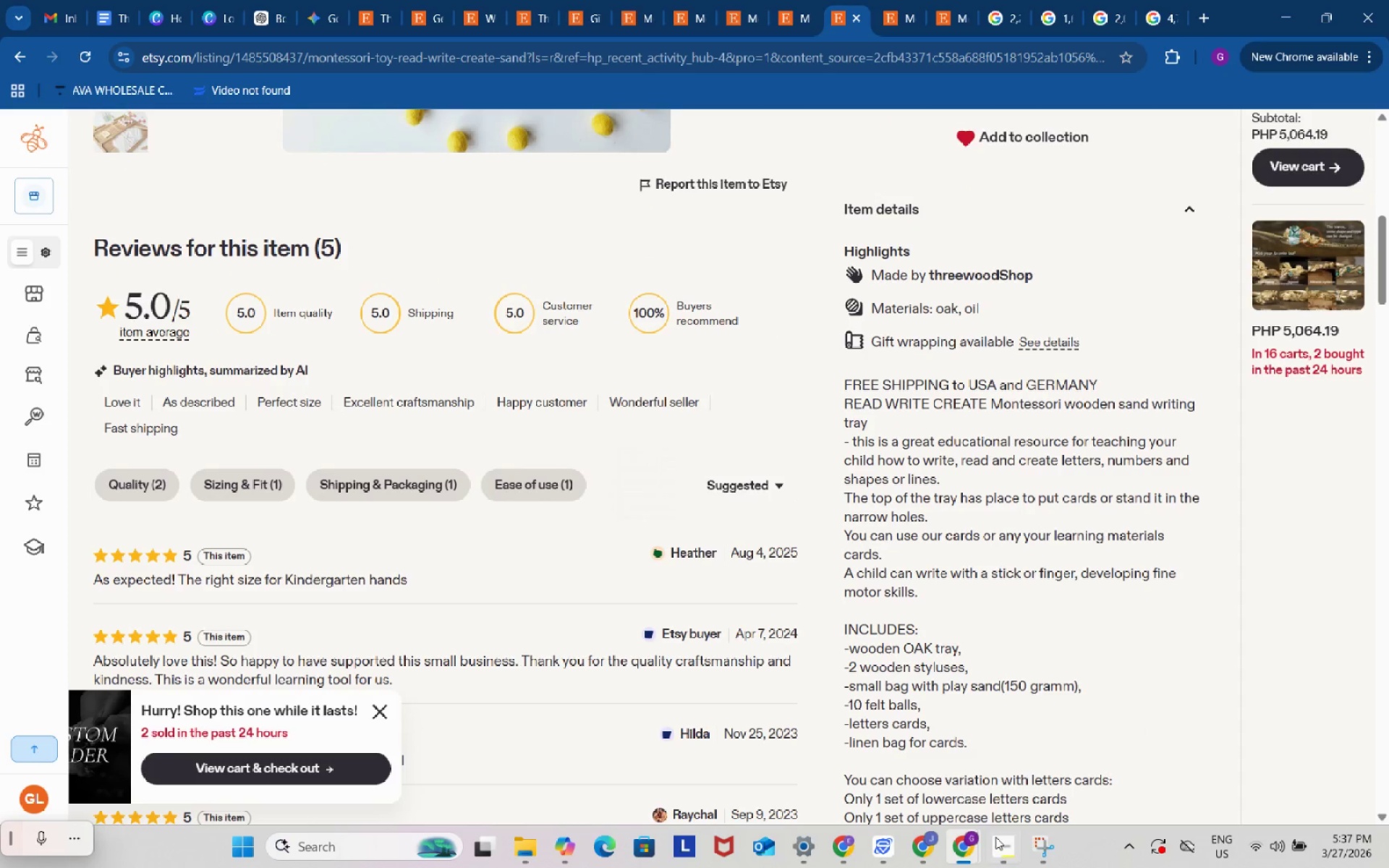 
left_click([1007, 778])
 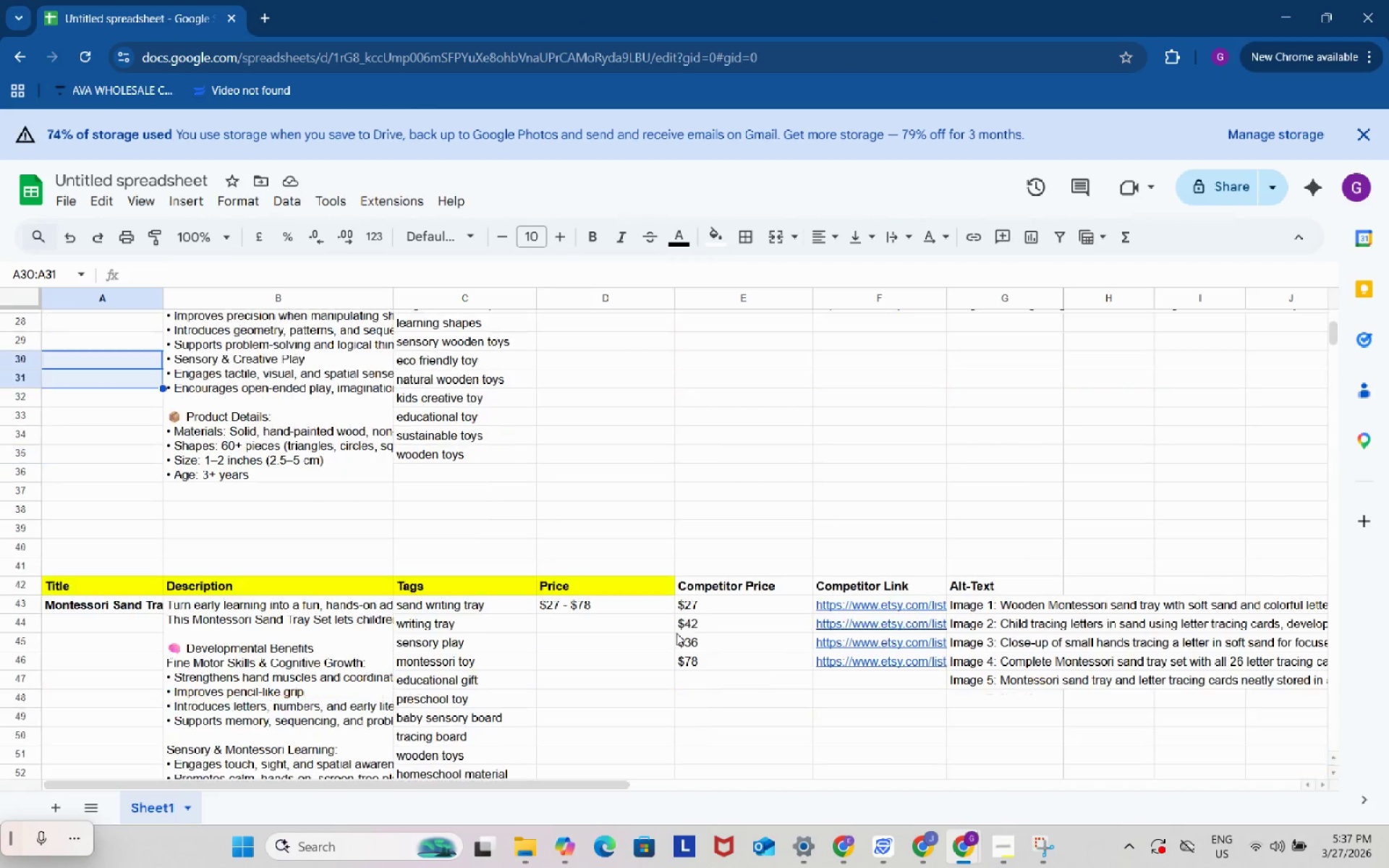 
scroll: coordinate [676, 633], scroll_direction: down, amount: 1.0
 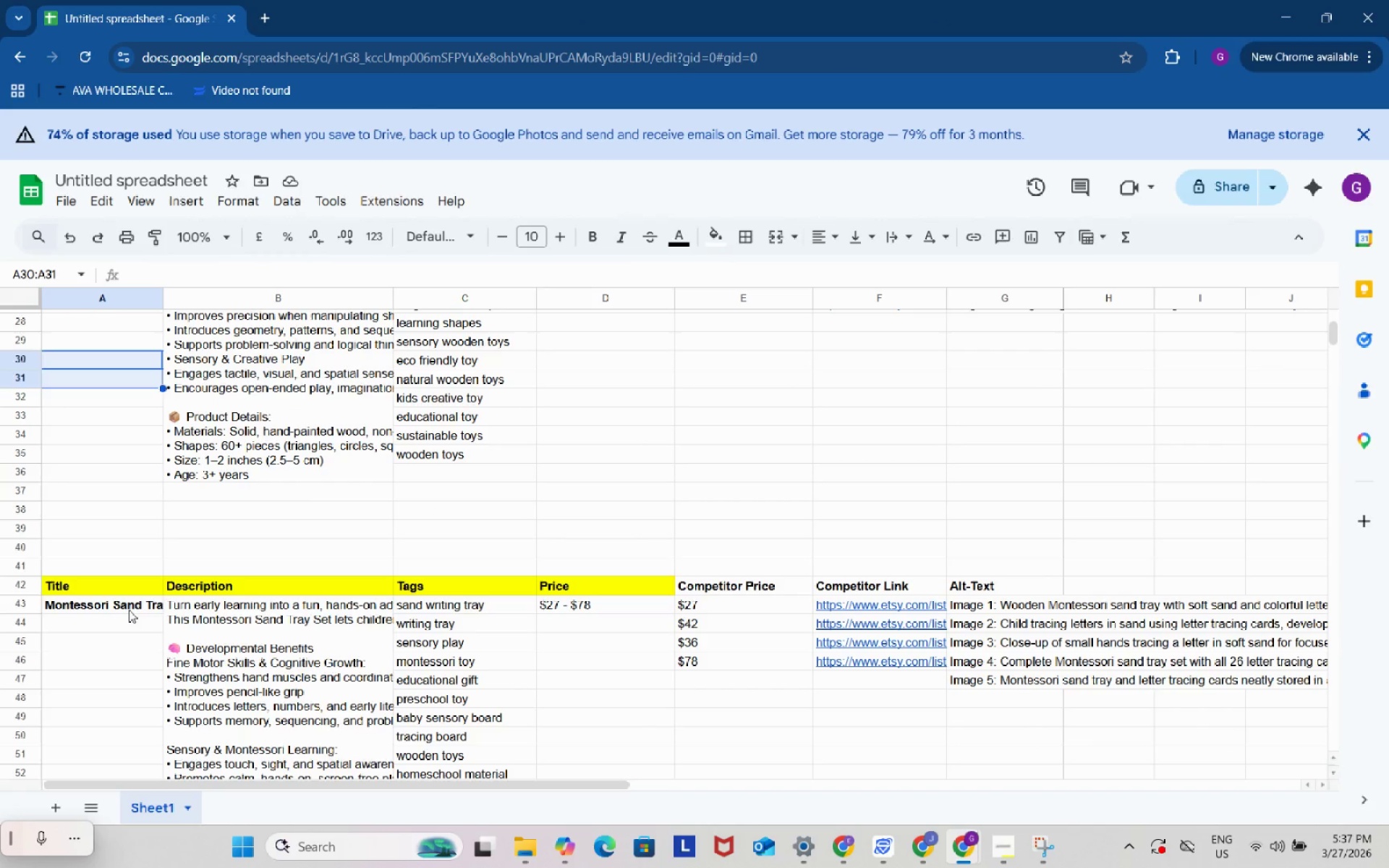 
left_click([129, 610])
 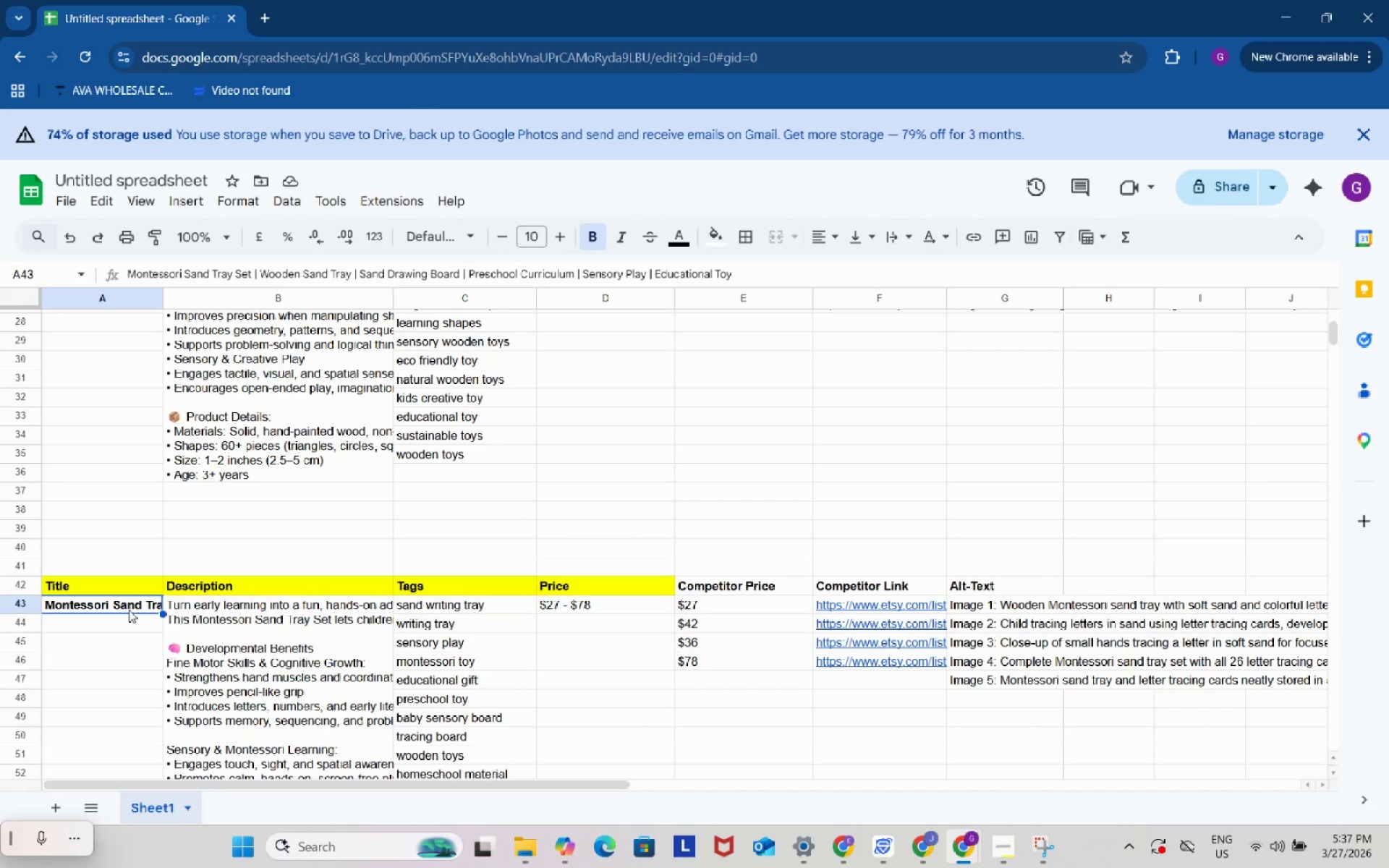 
key(Control+C)
 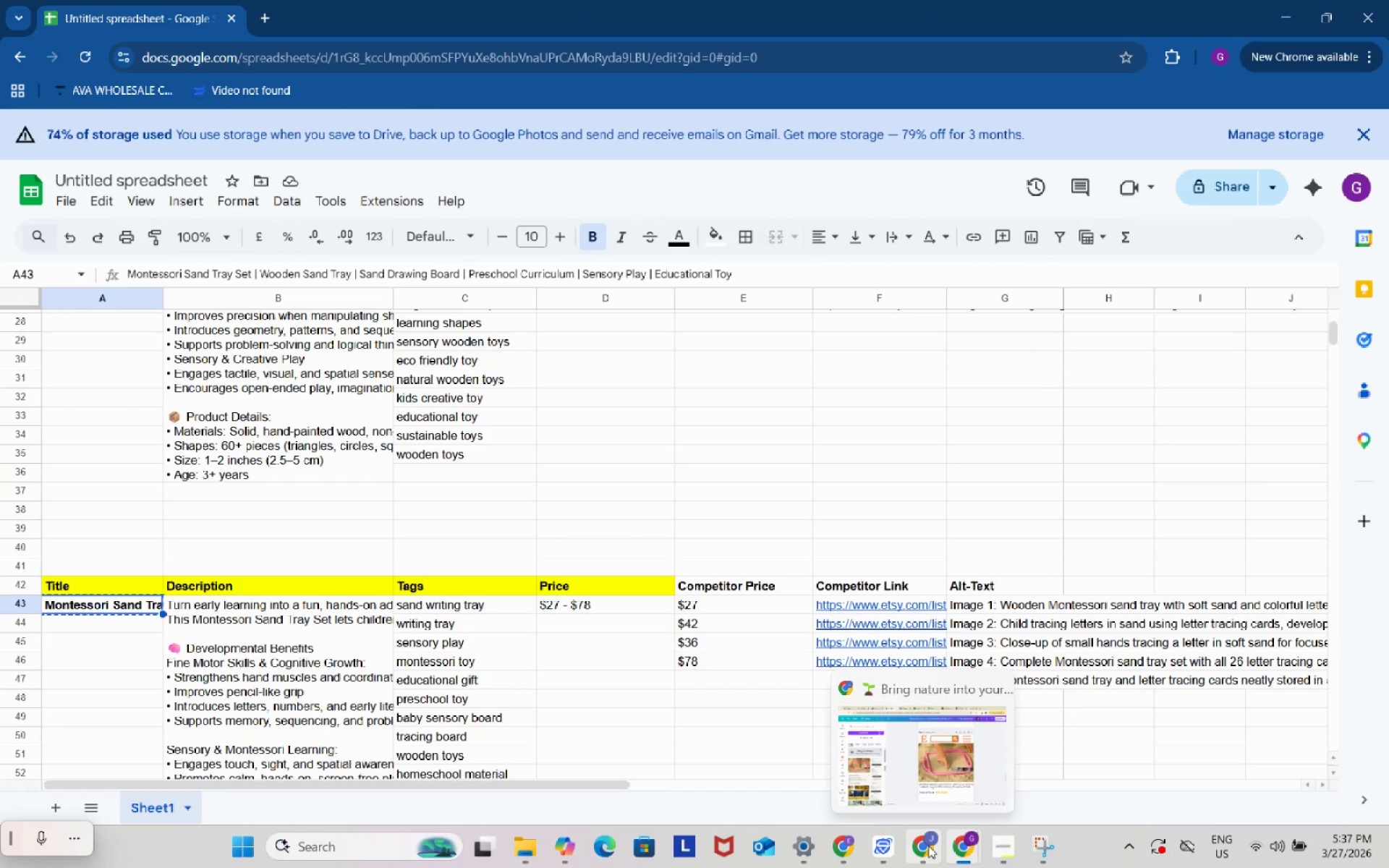 
left_click([933, 749])
 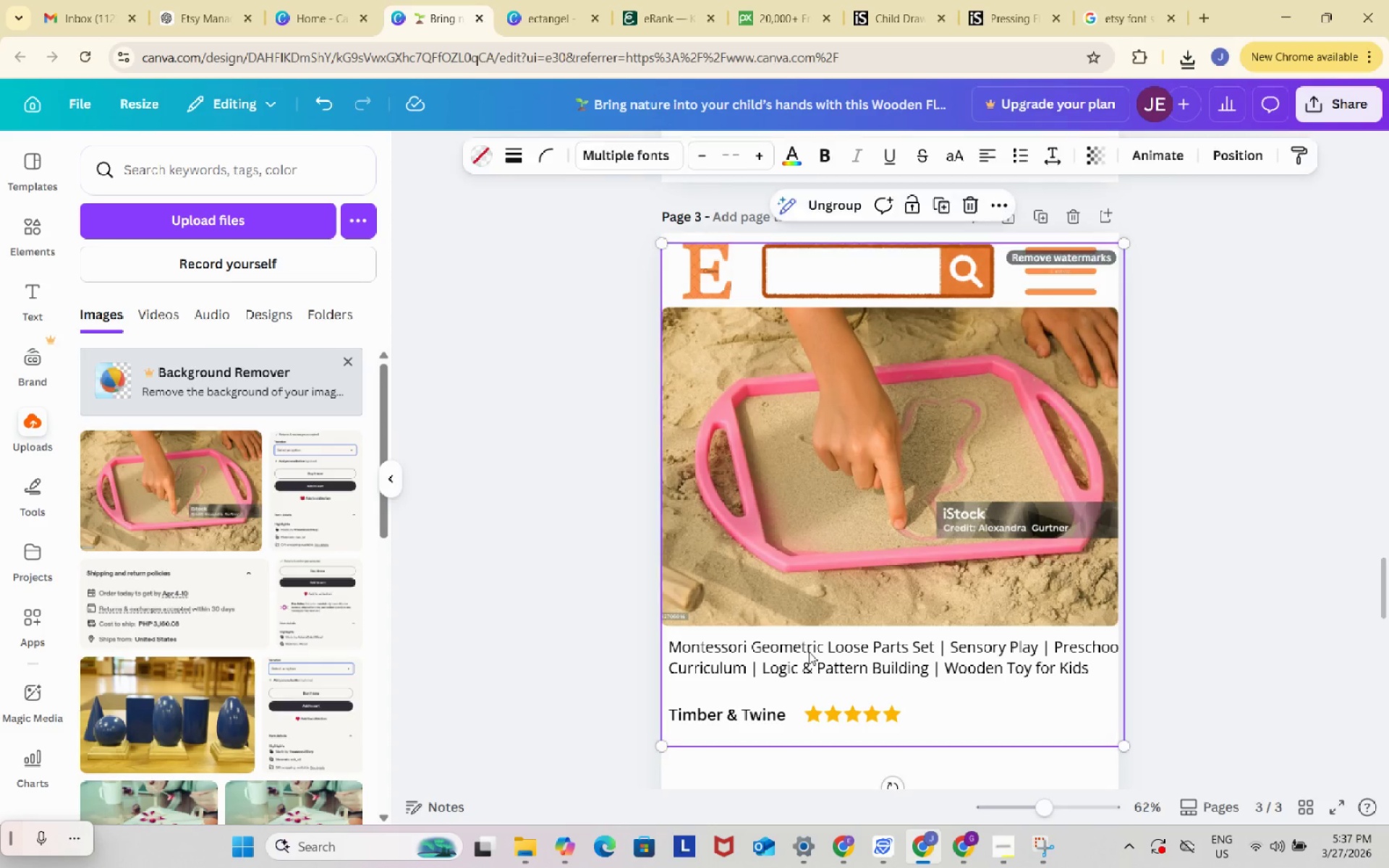 
double_click([809, 652])
 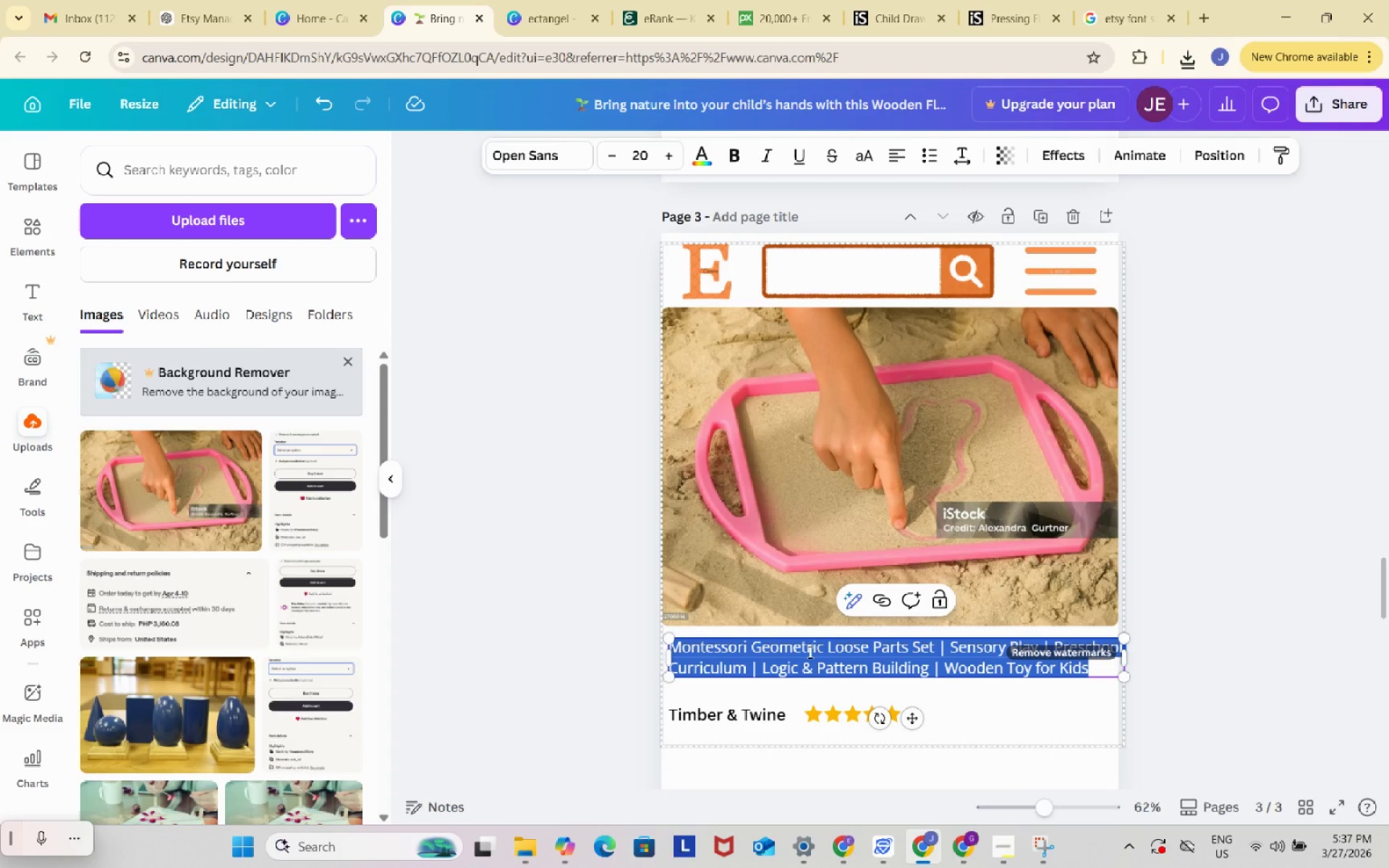 
key(Control+ControlLeft)
 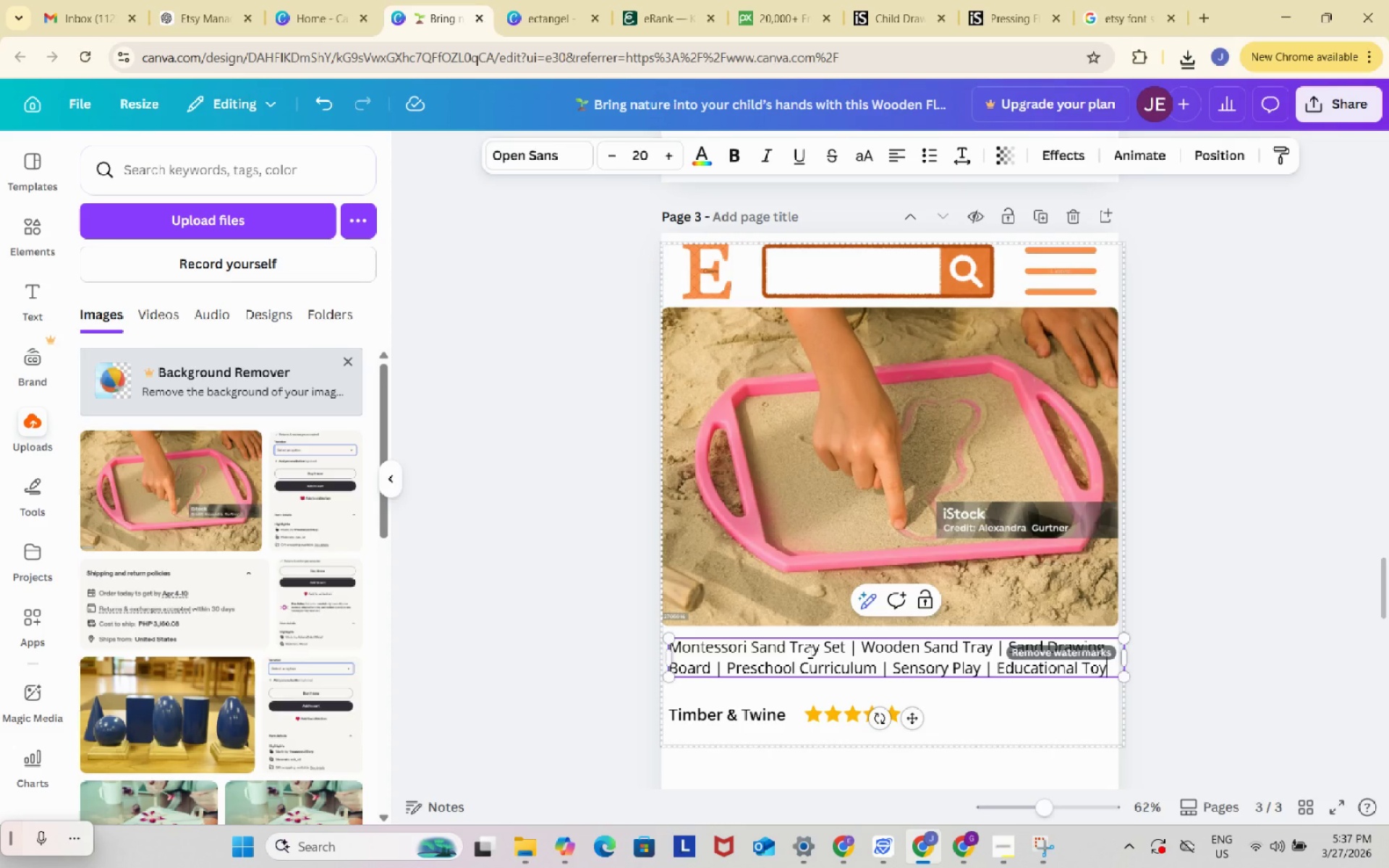 
key(Control+V)
 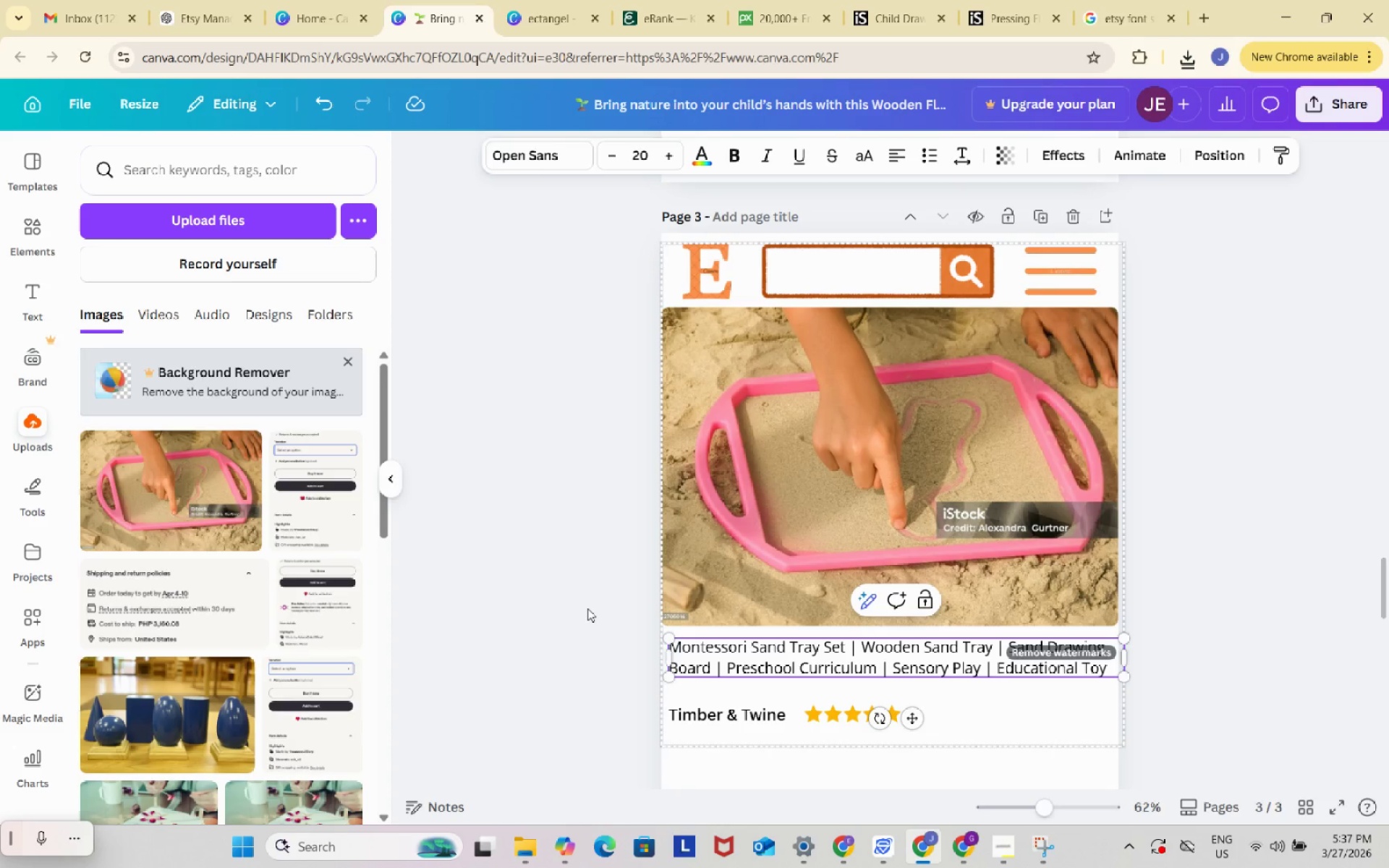 
double_click([587, 608])
 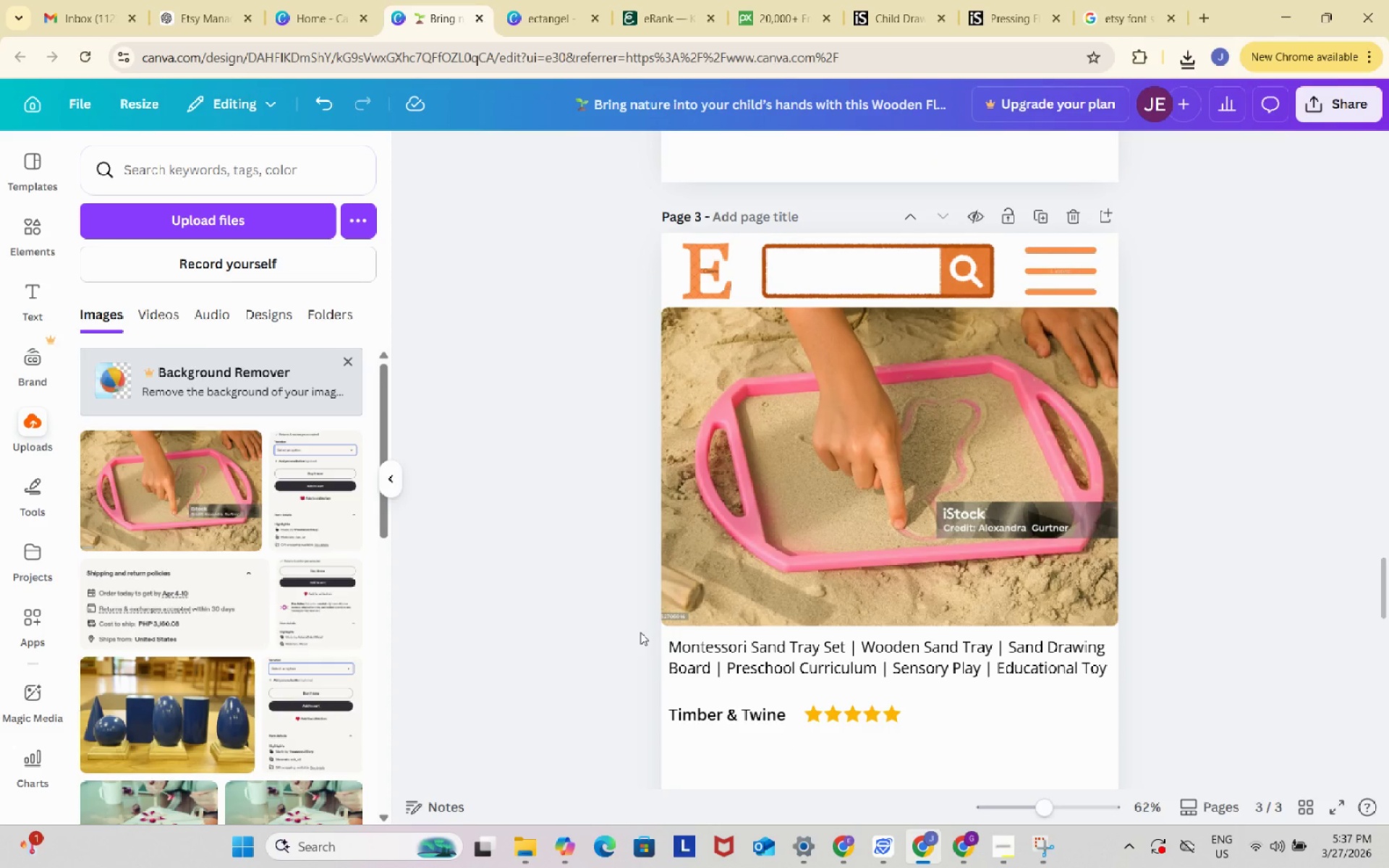 
scroll: coordinate [640, 632], scroll_direction: down, amount: 2.0
 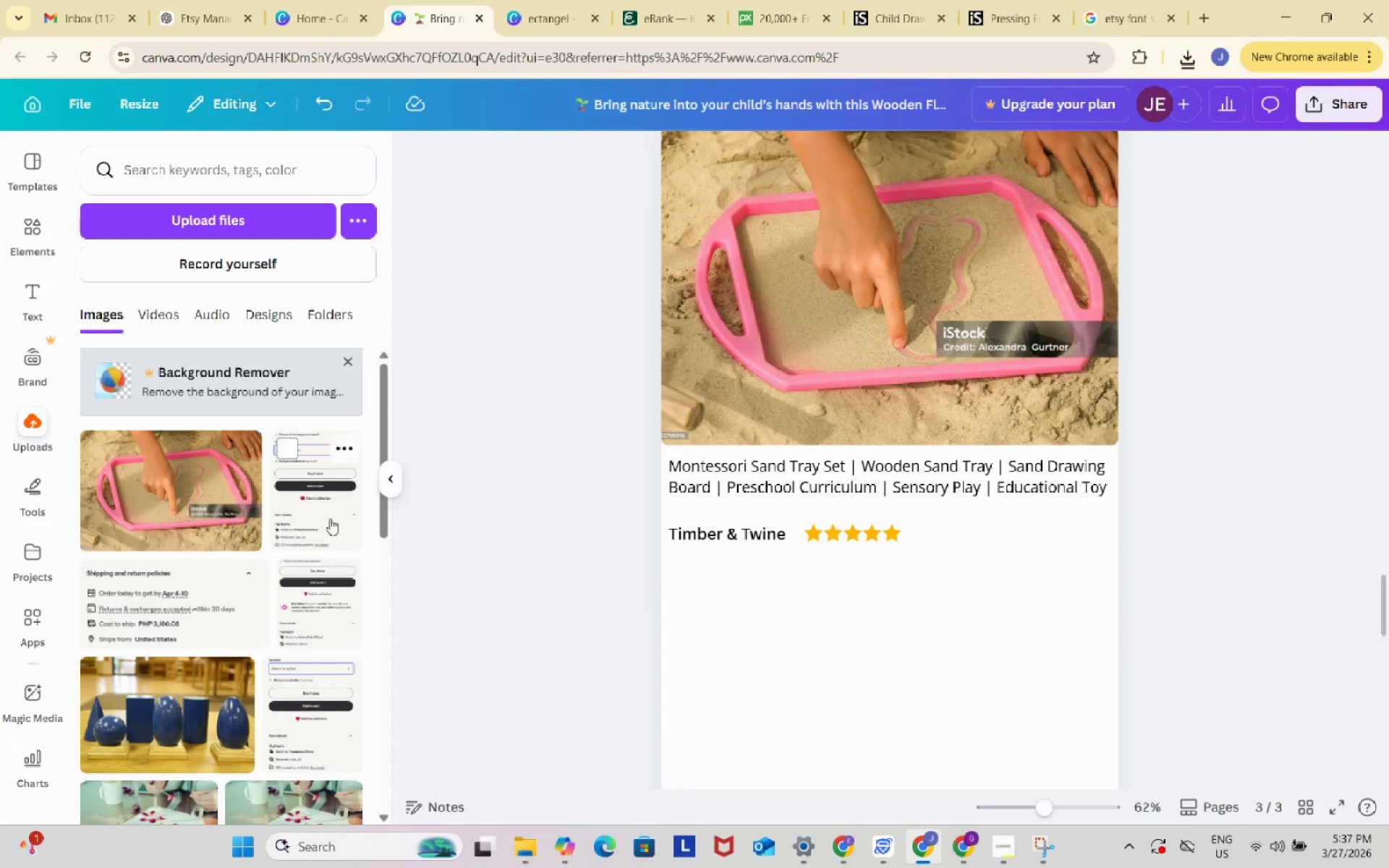 
left_click([314, 501])
 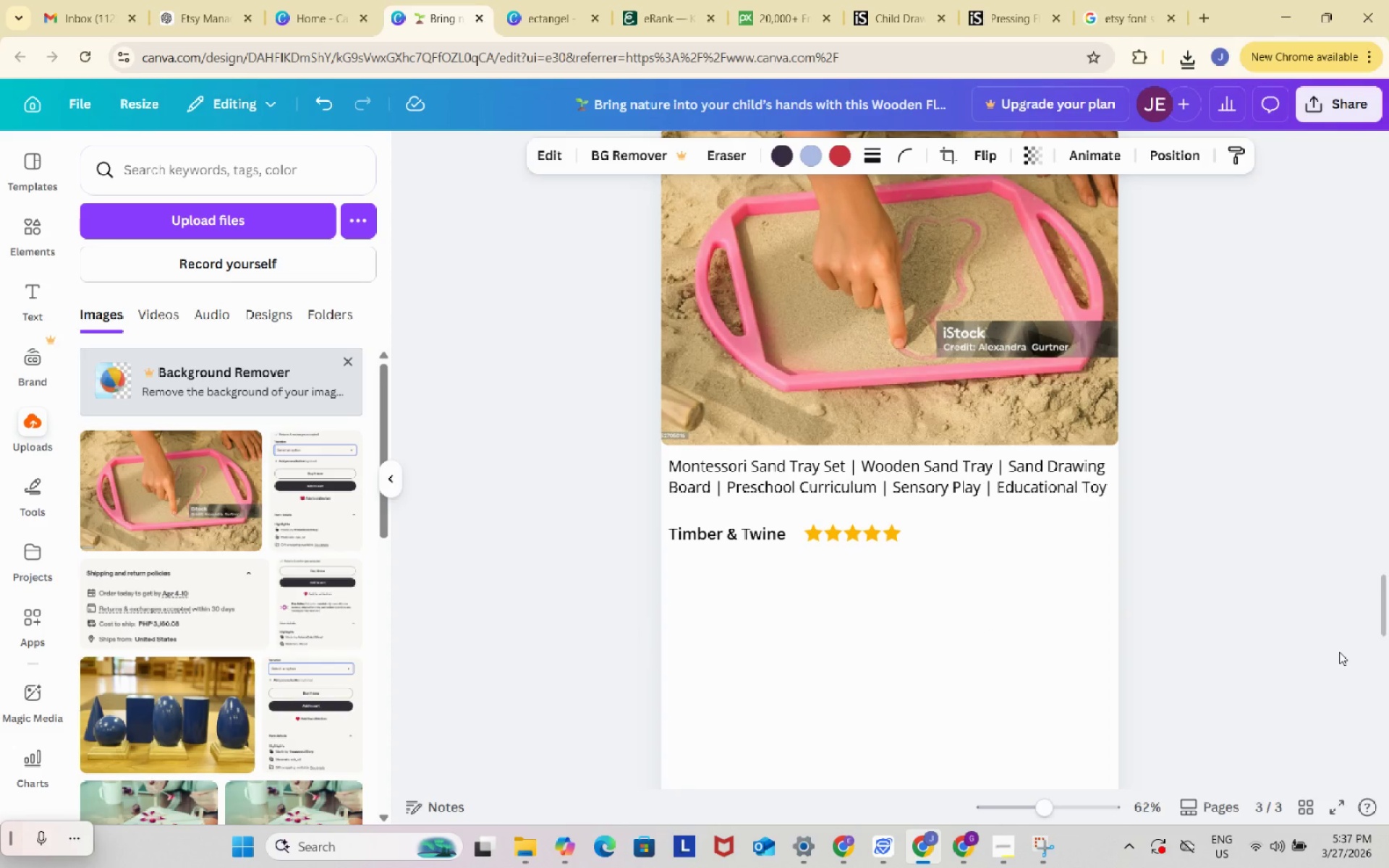 
scroll: coordinate [1324, 652], scroll_direction: down, amount: 3.0
 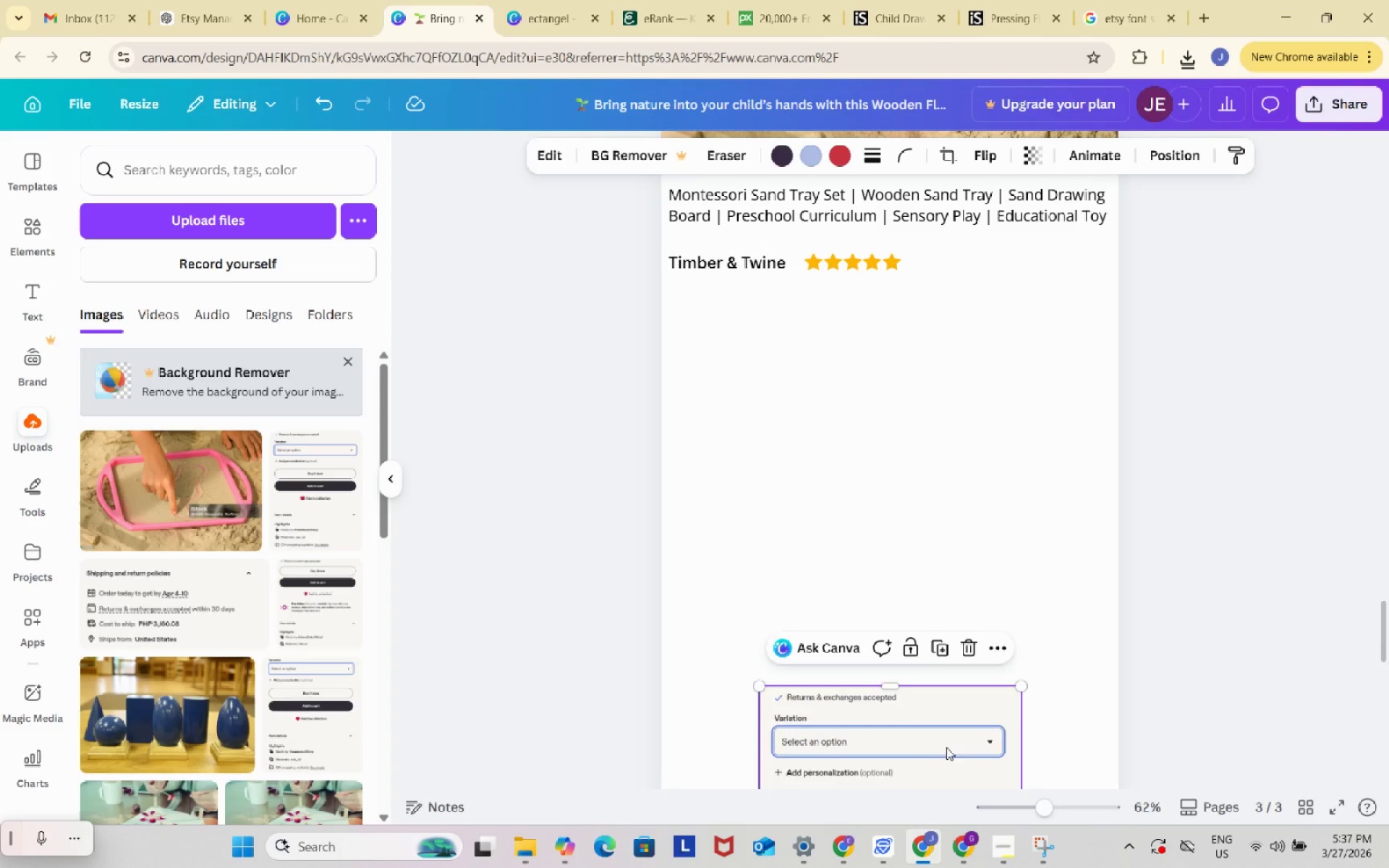 
left_click_drag(start_coordinate=[946, 747], to_coordinate=[858, 344])
 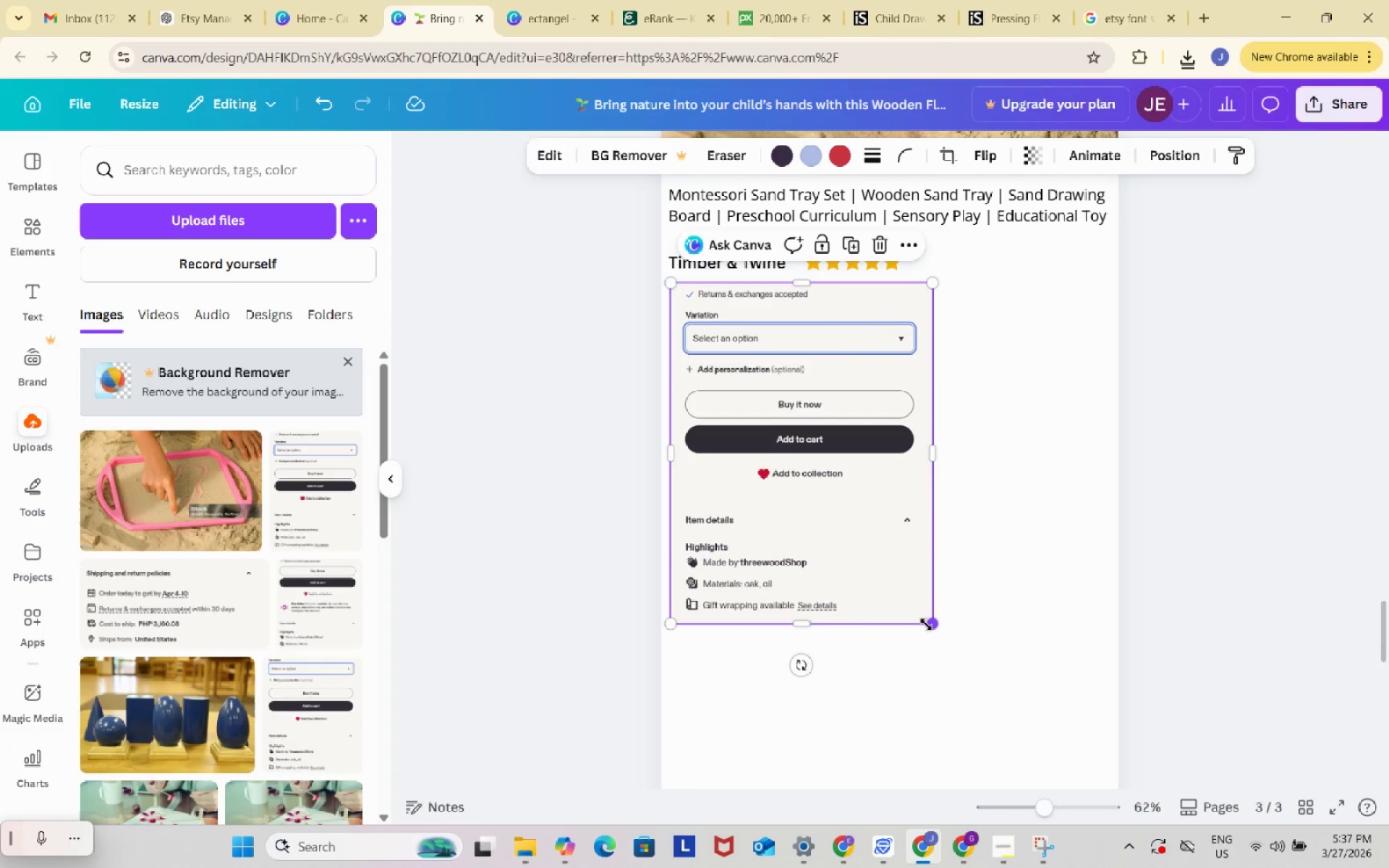 
left_click_drag(start_coordinate=[926, 624], to_coordinate=[1163, 808])
 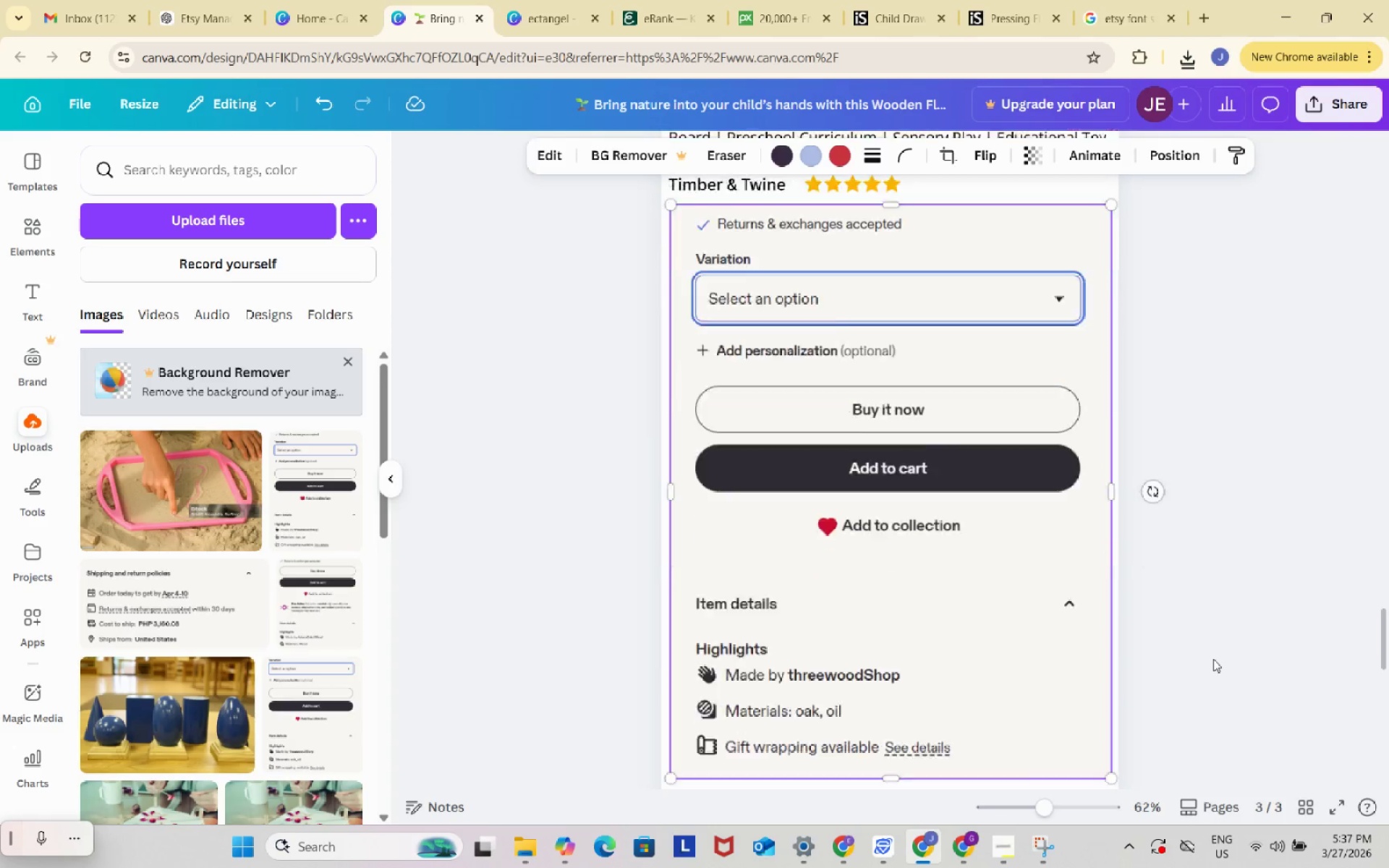 
scroll: coordinate [1213, 659], scroll_direction: down, amount: 5.0
 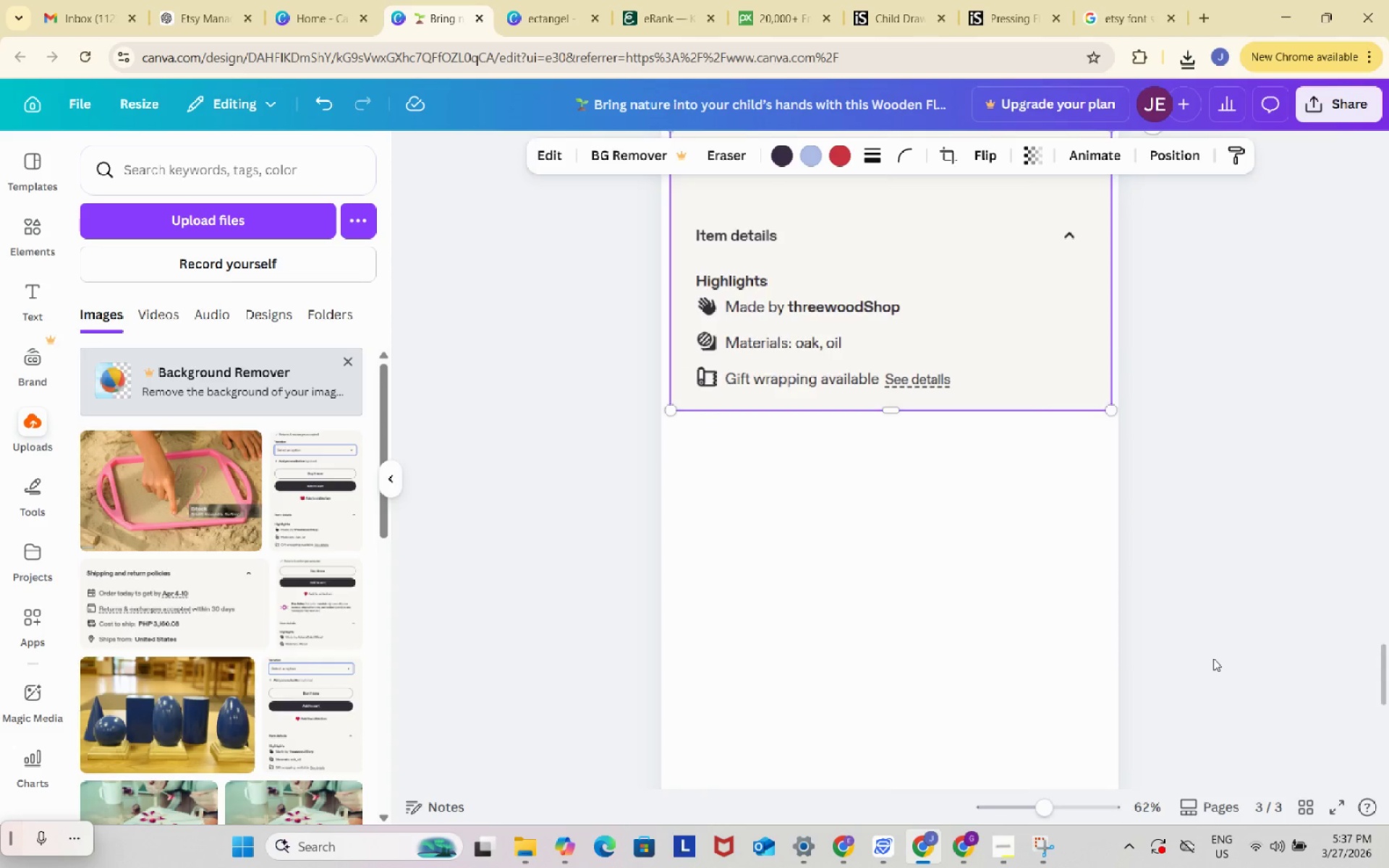 
scroll: coordinate [1103, 669], scroll_direction: up, amount: 32.0
 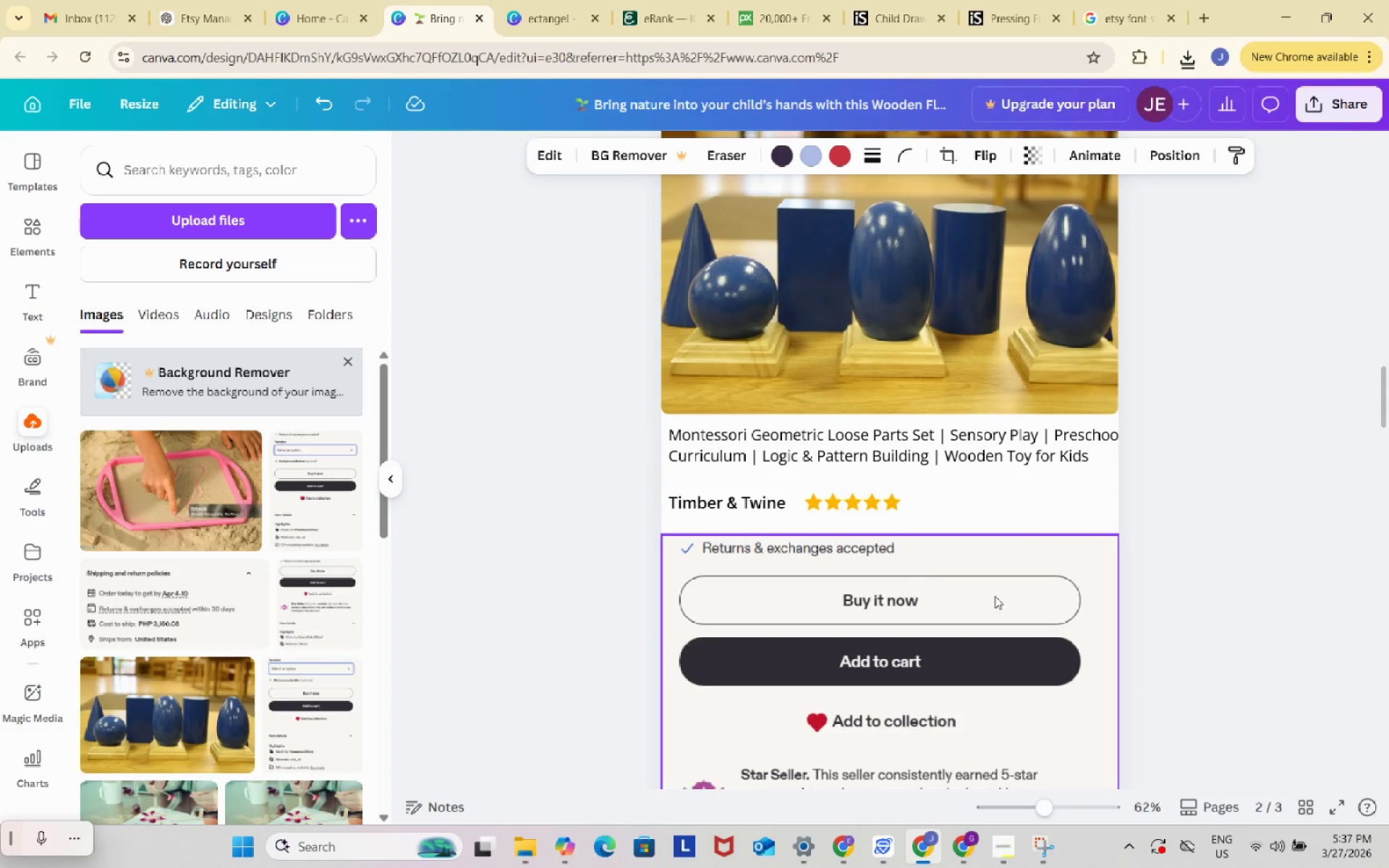 
scroll: coordinate [1076, 636], scroll_direction: down, amount: 3.0
 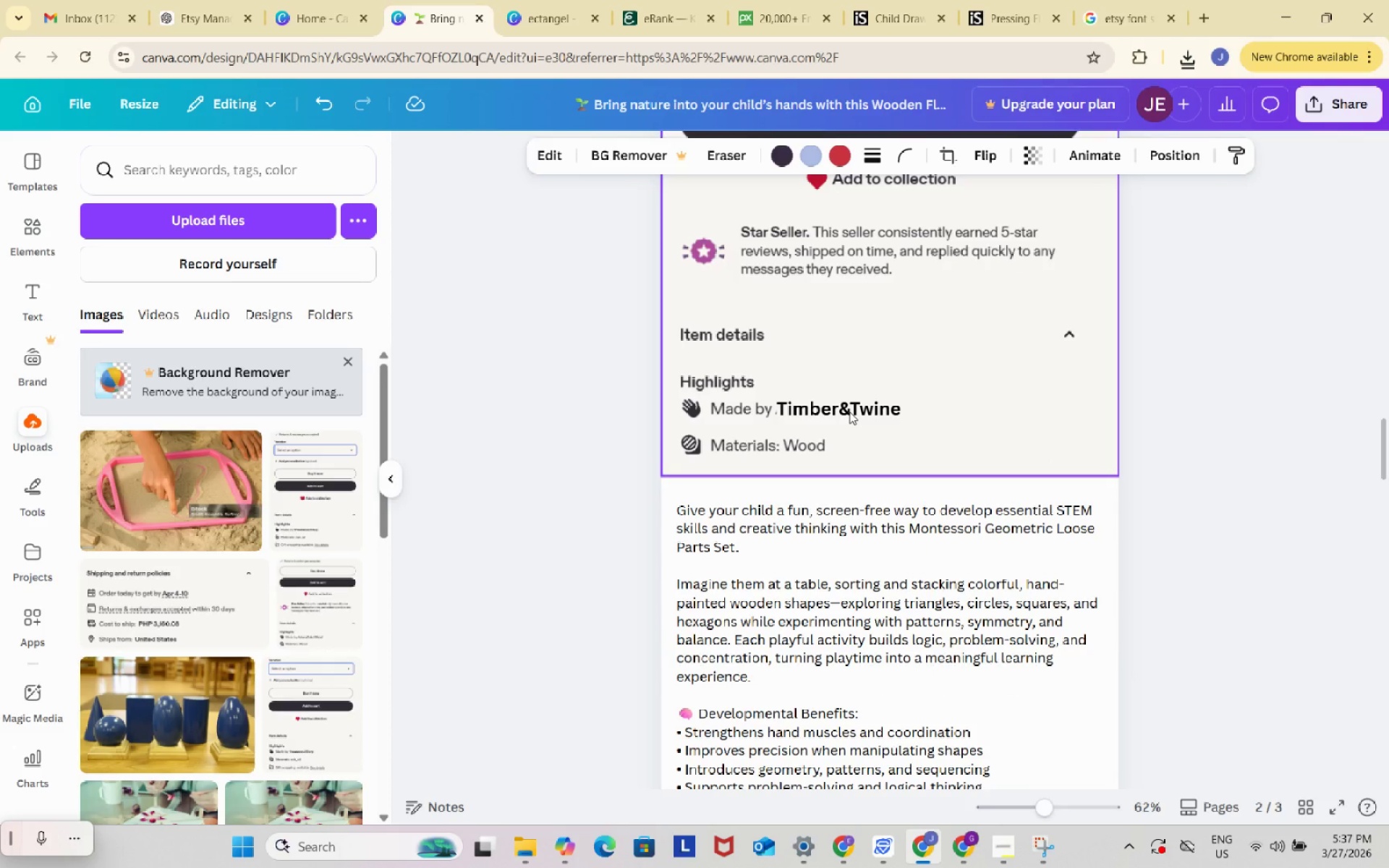 
left_click([849, 412])
 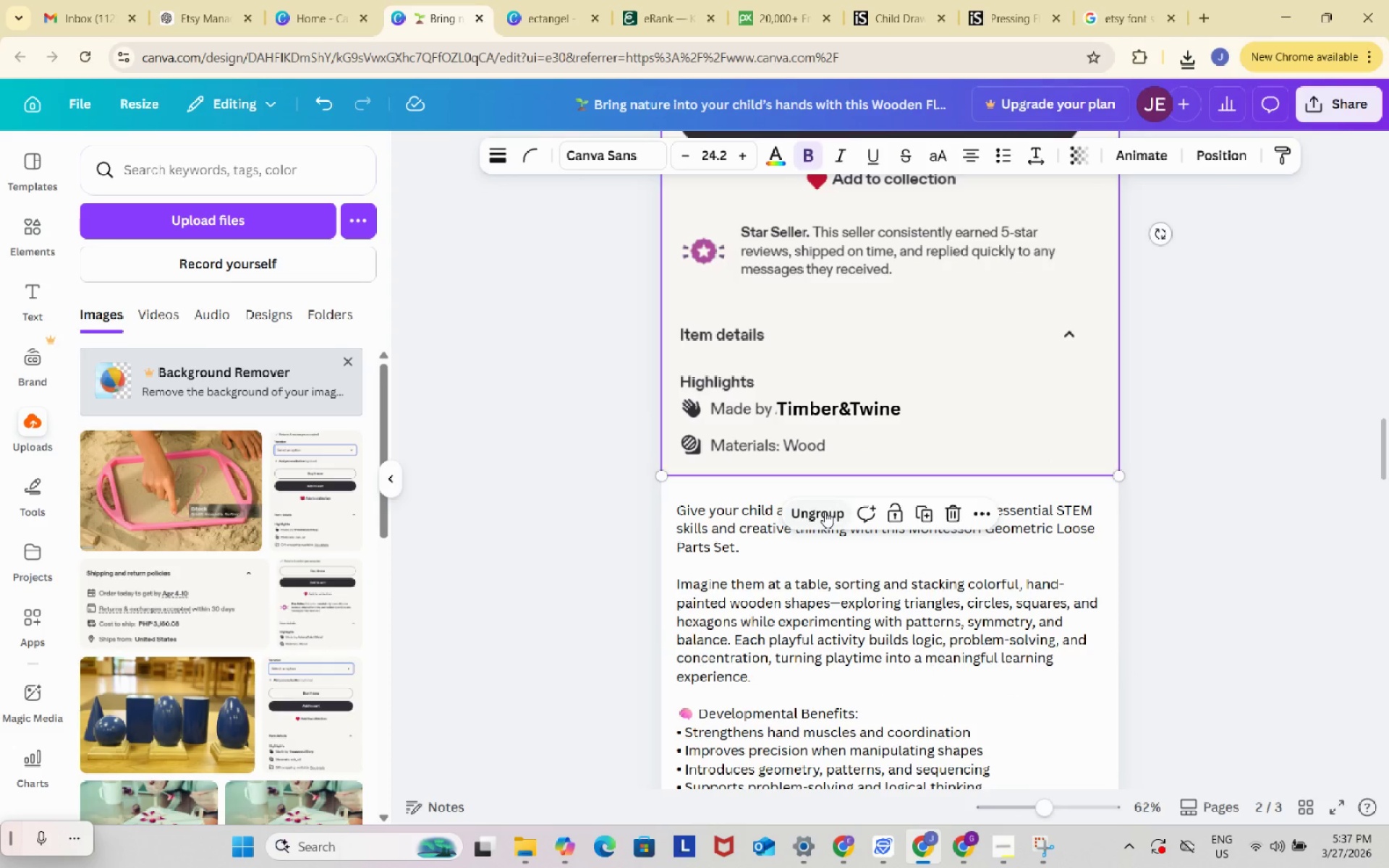 
left_click([825, 511])
 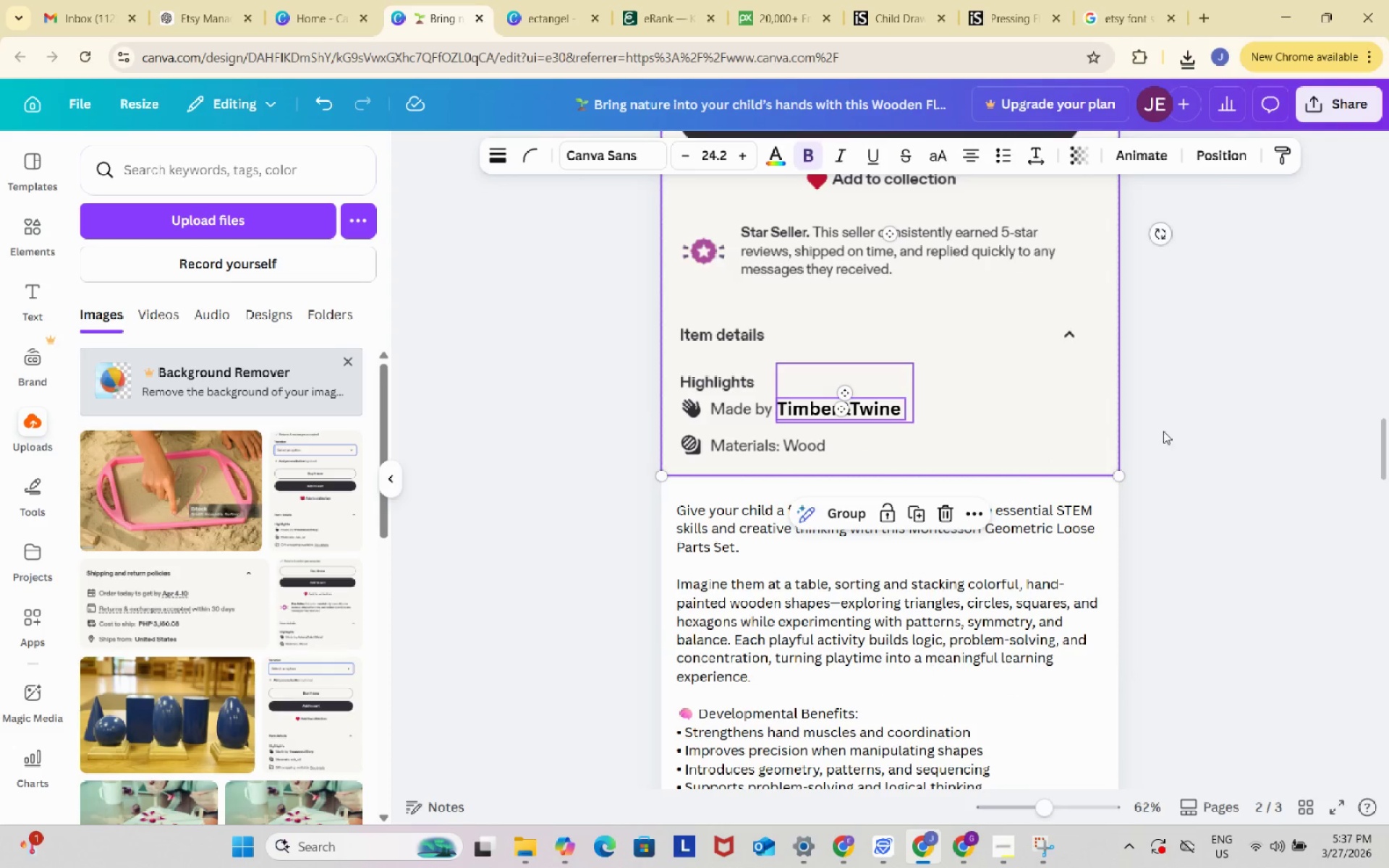 
left_click_drag(start_coordinate=[1223, 437], to_coordinate=[1214, 437])
 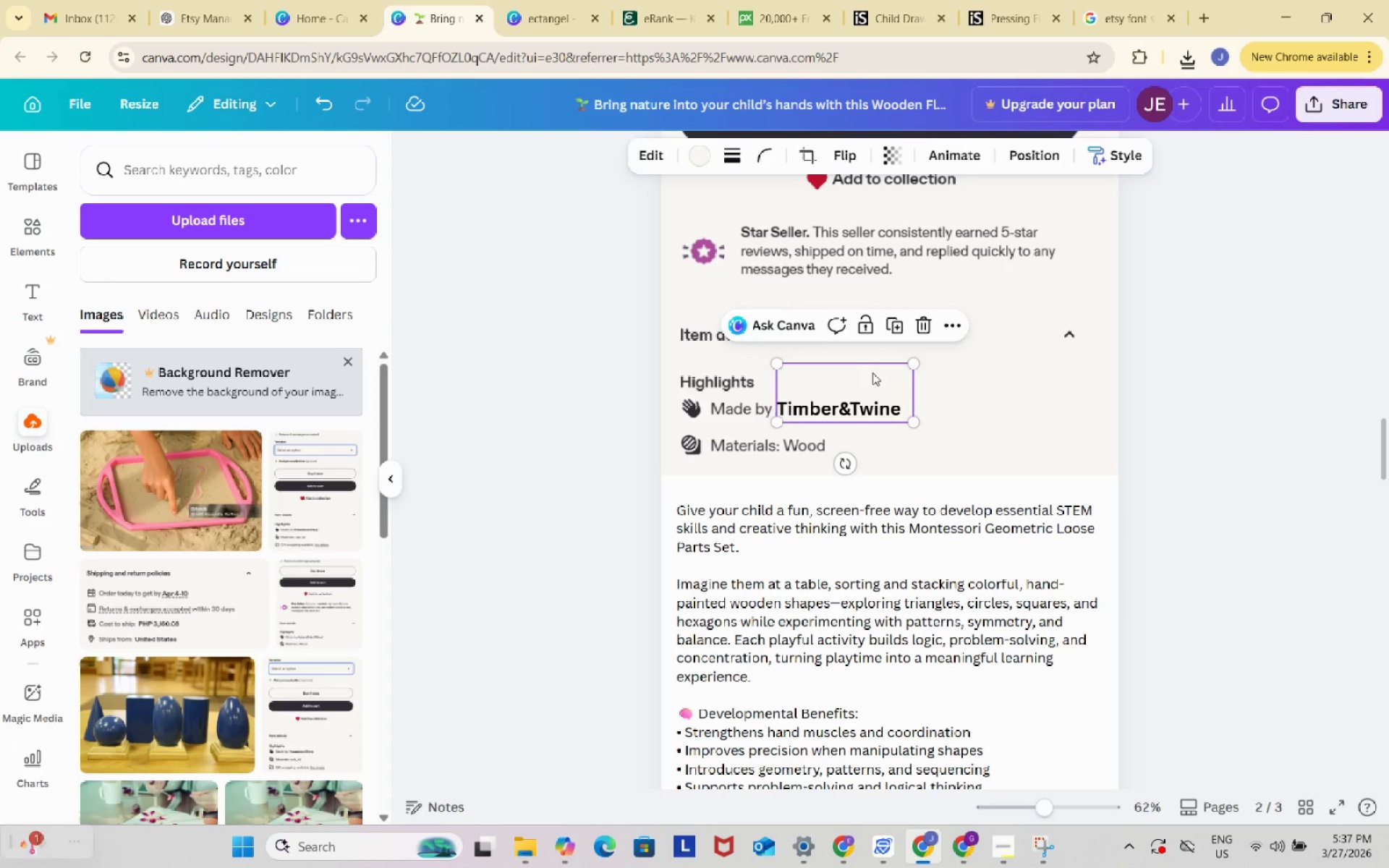 
left_click([872, 373])
 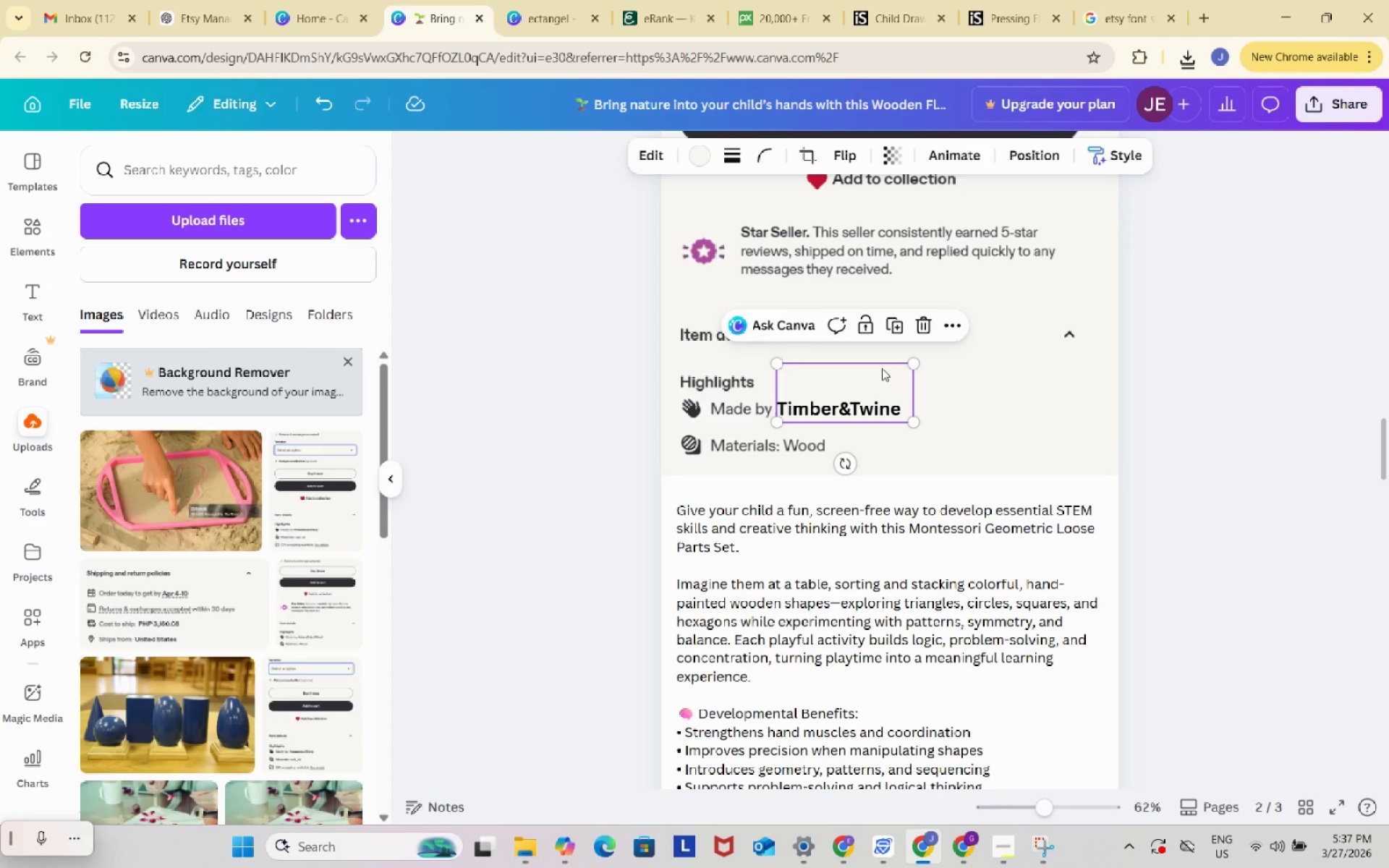 
key(Control+C)
 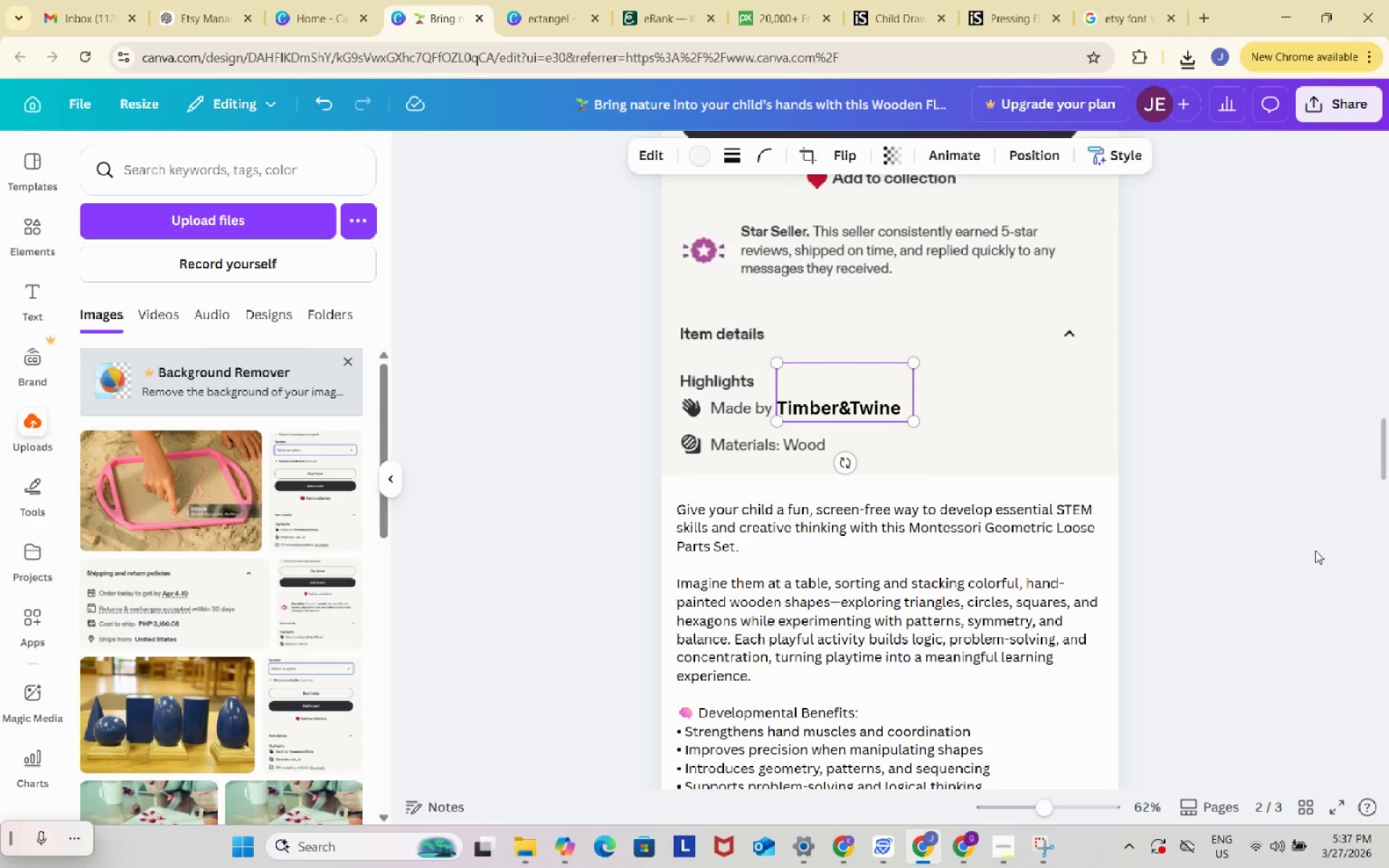 
scroll: coordinate [1171, 595], scroll_direction: down, amount: 25.0
 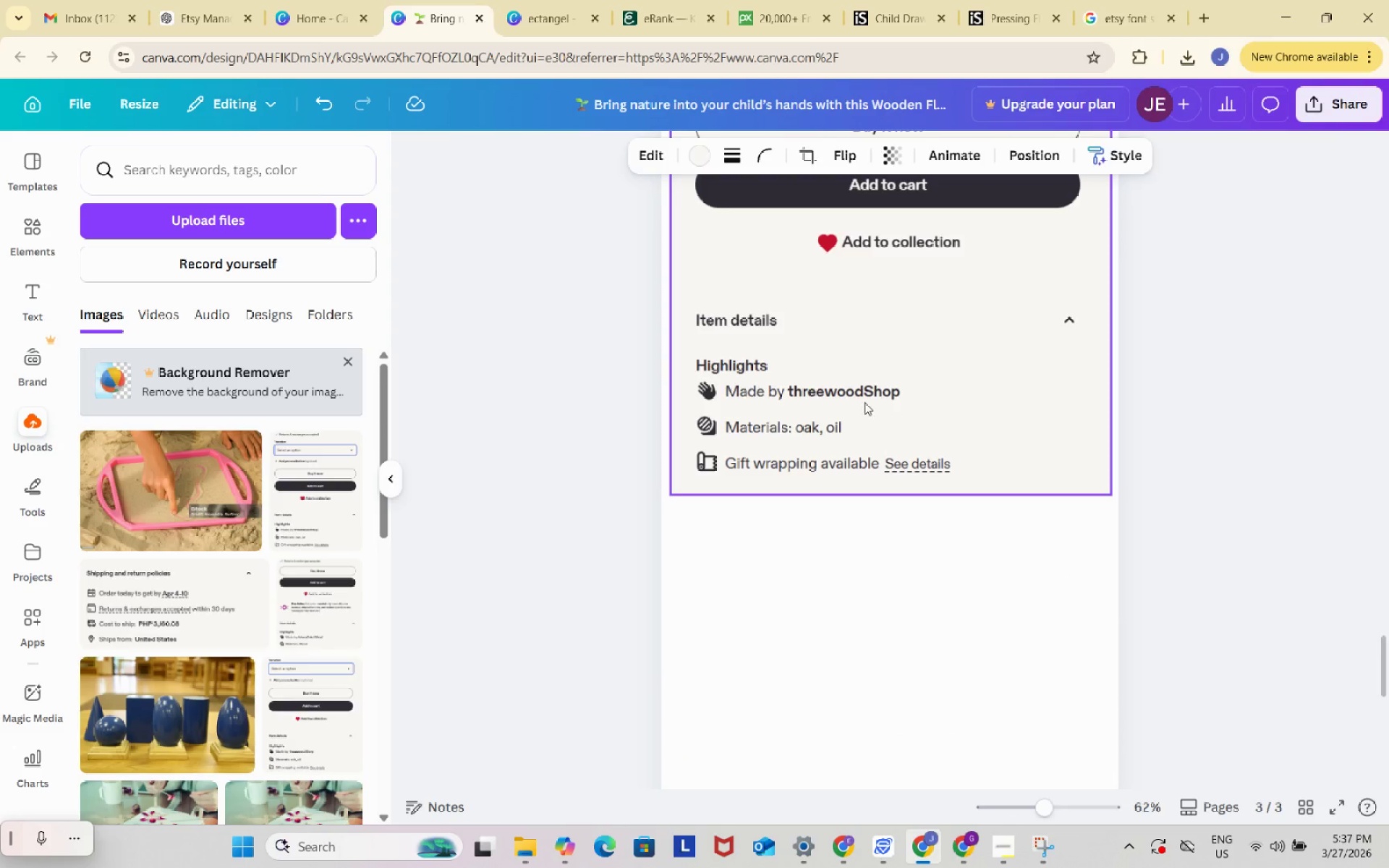 
left_click([865, 402])
 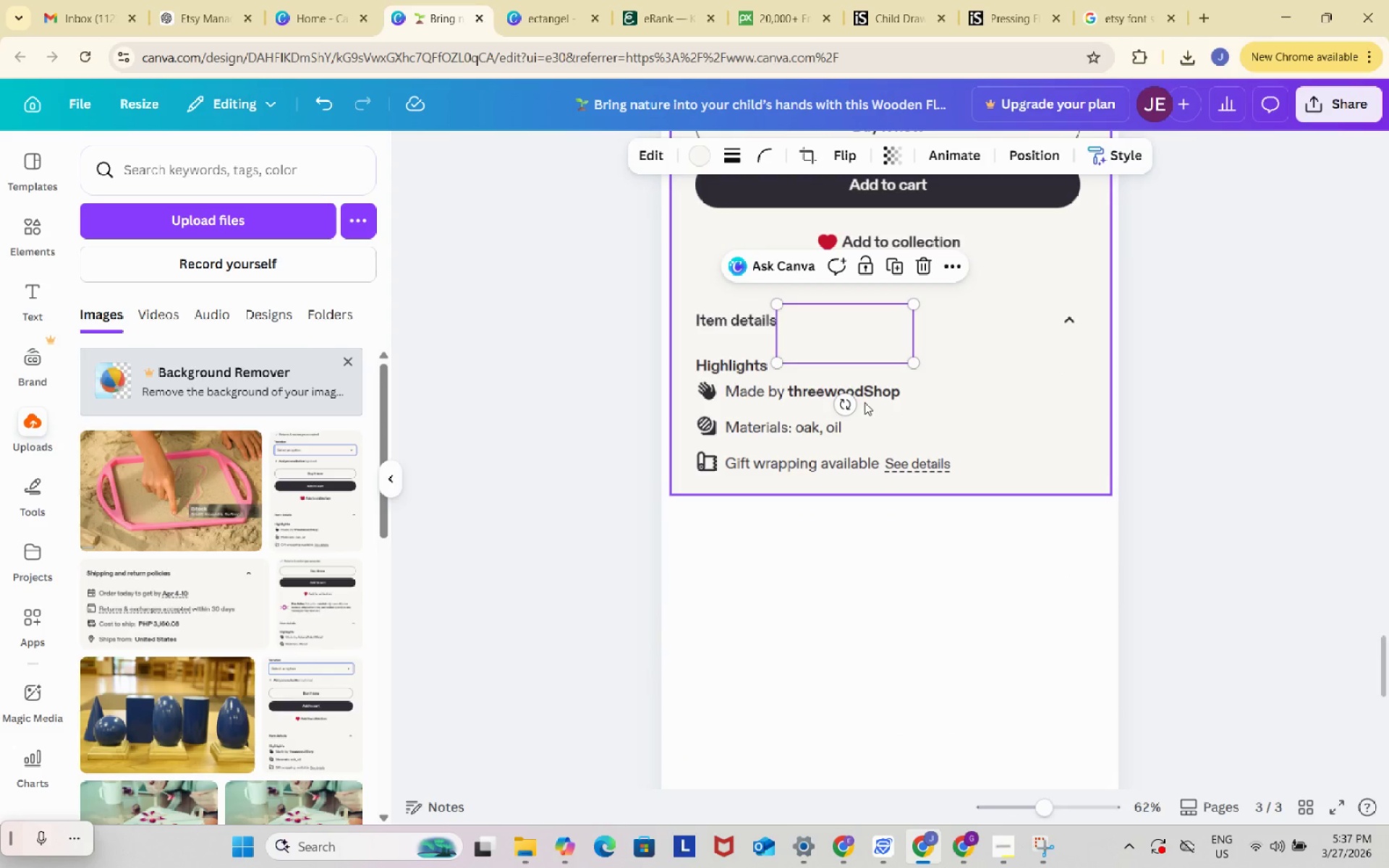 
key(Control+ControlLeft)
 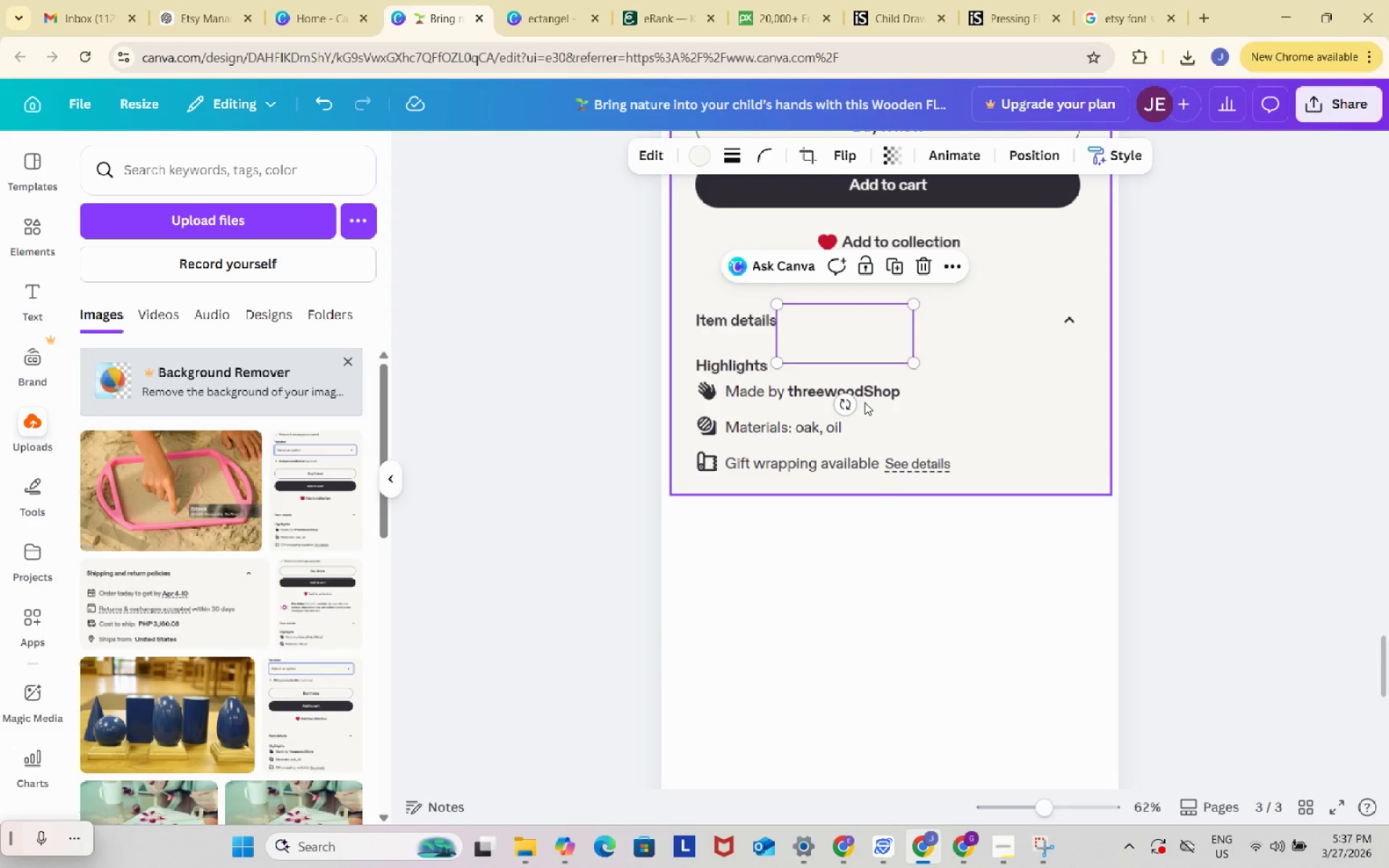 
key(Control+V)
 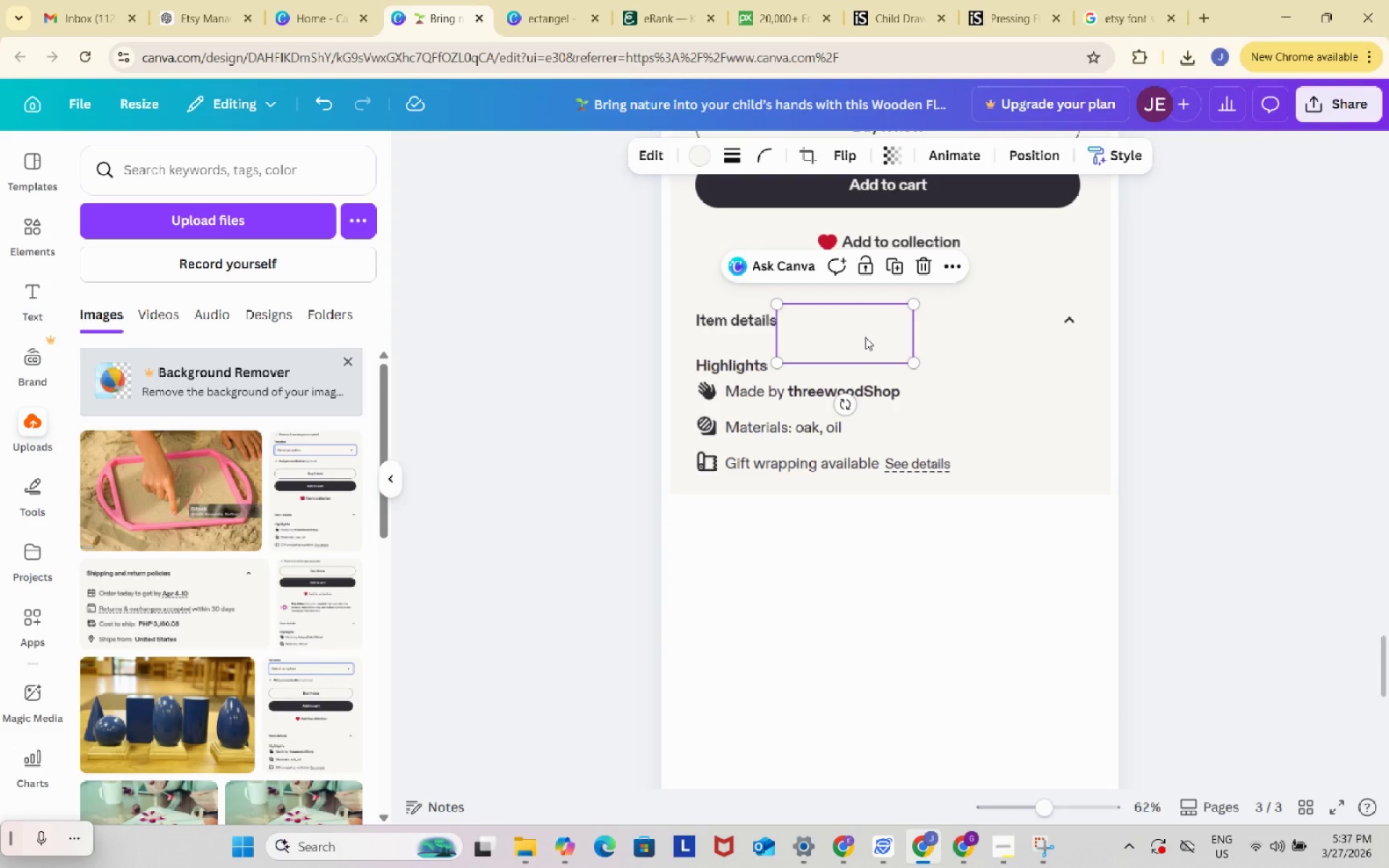 
left_click_drag(start_coordinate=[866, 337], to_coordinate=[878, 378])
 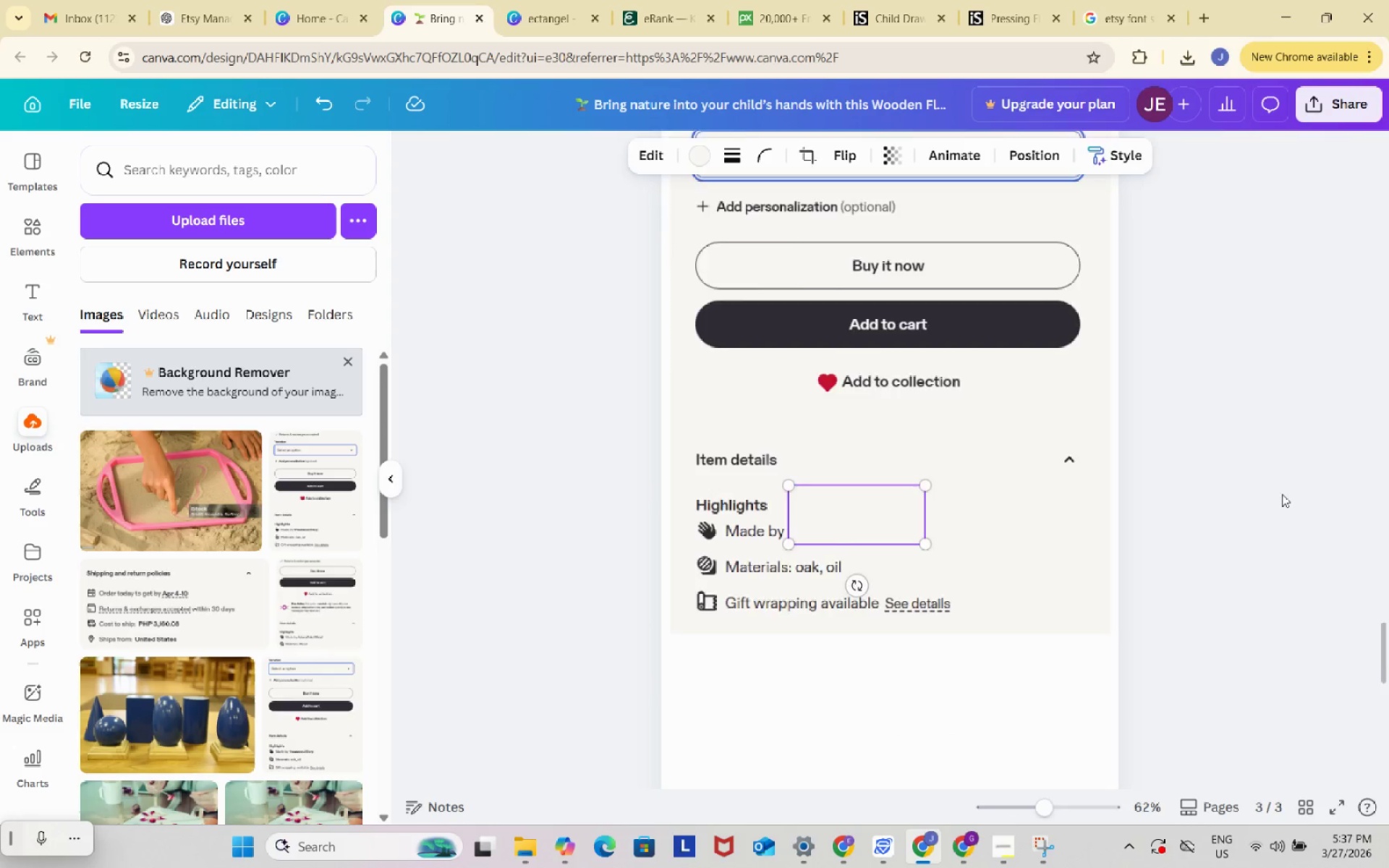 
scroll: coordinate [1279, 489], scroll_direction: up, amount: 26.0
 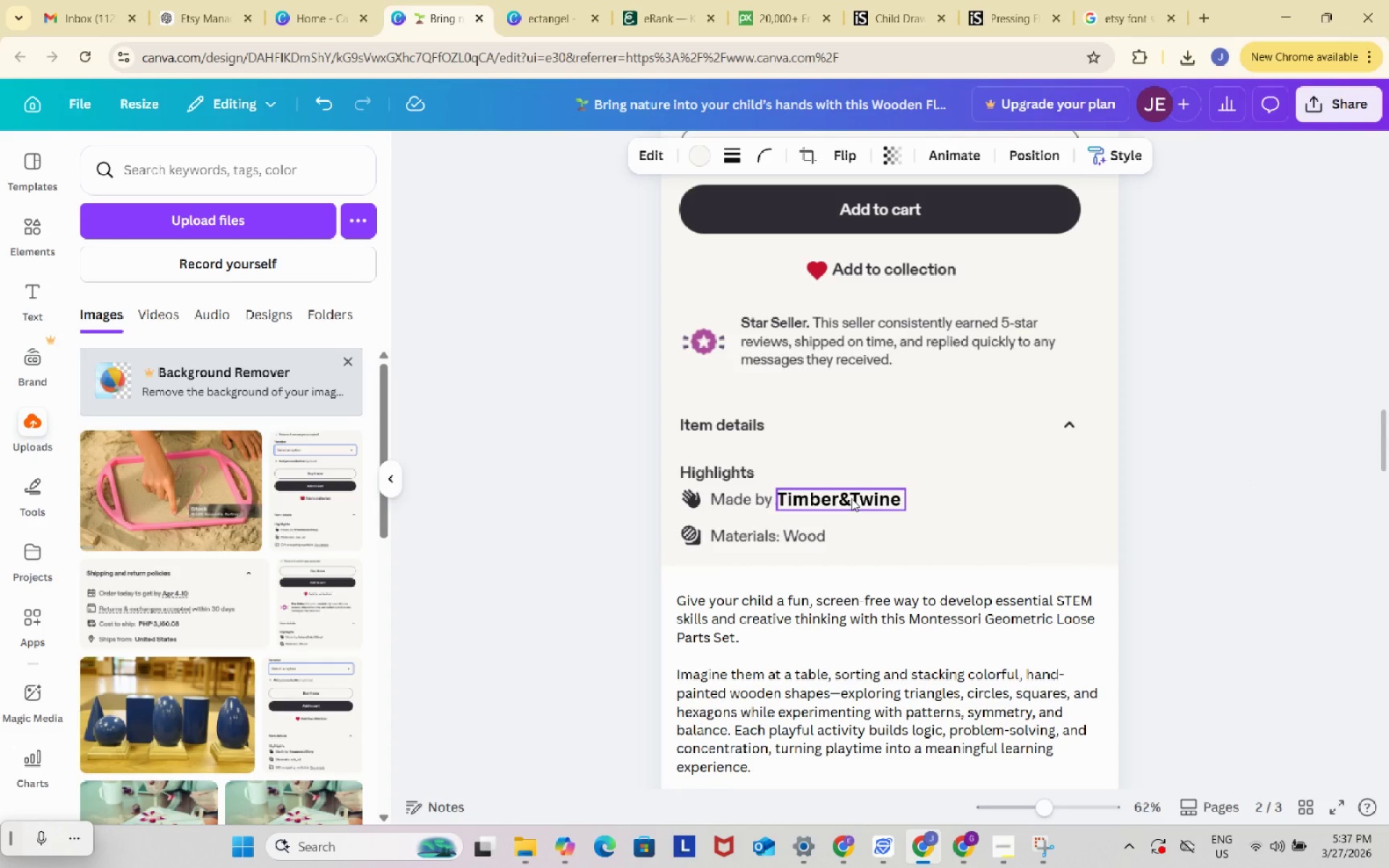 
left_click([851, 498])
 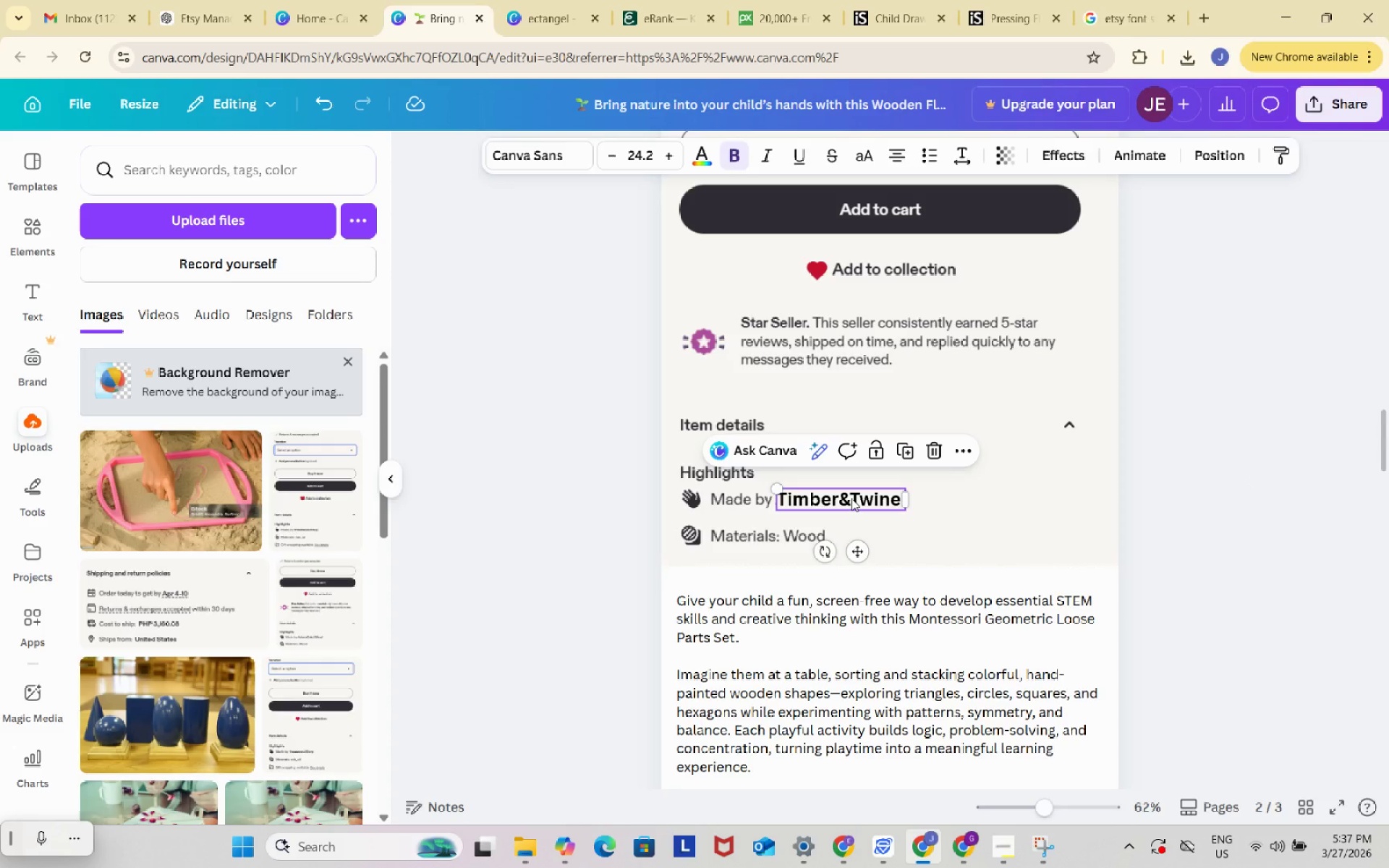 
key(Control+C)
 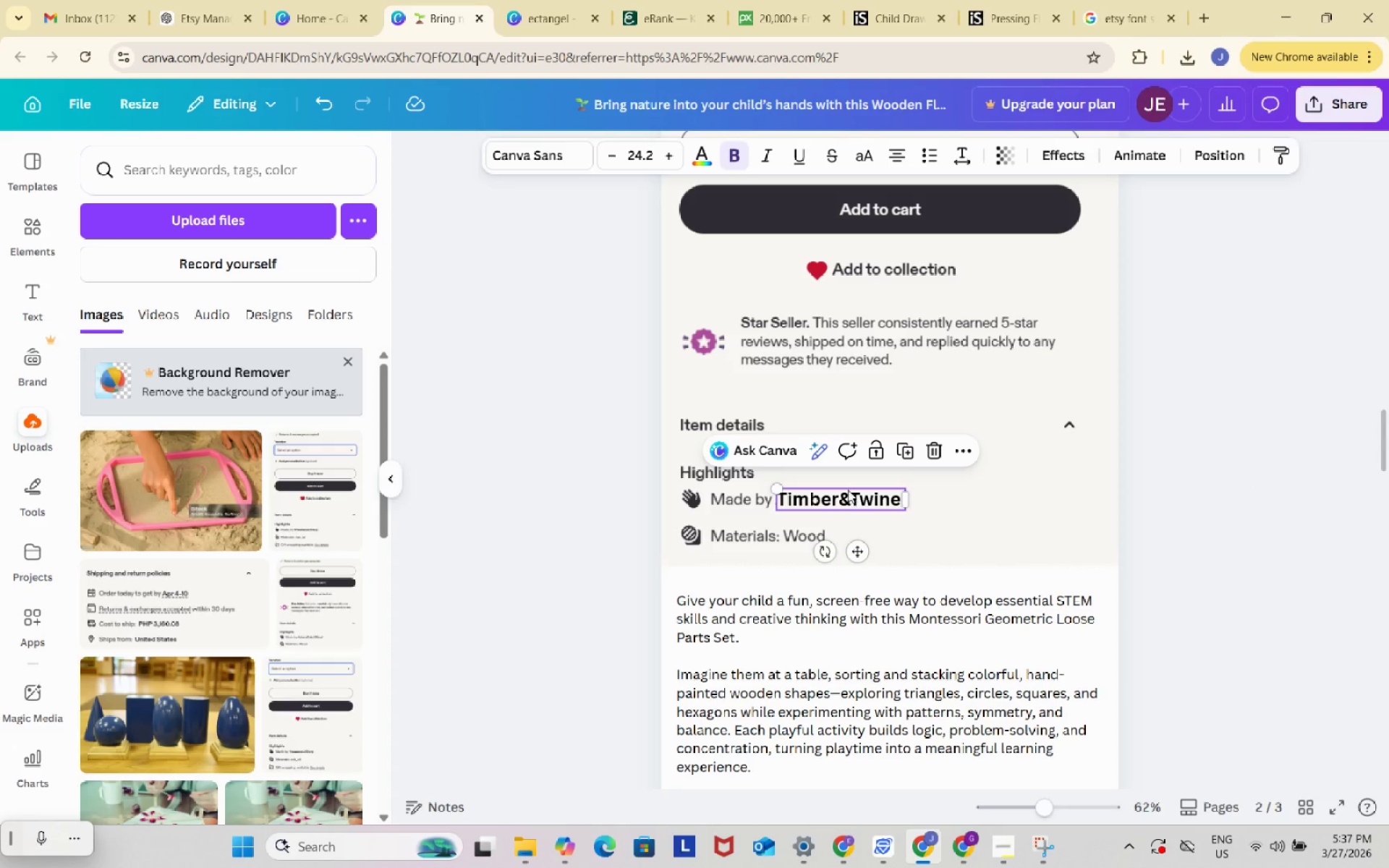 
hold_key(key=ShiftLeft, duration=1.11)
left_click([835, 467])
 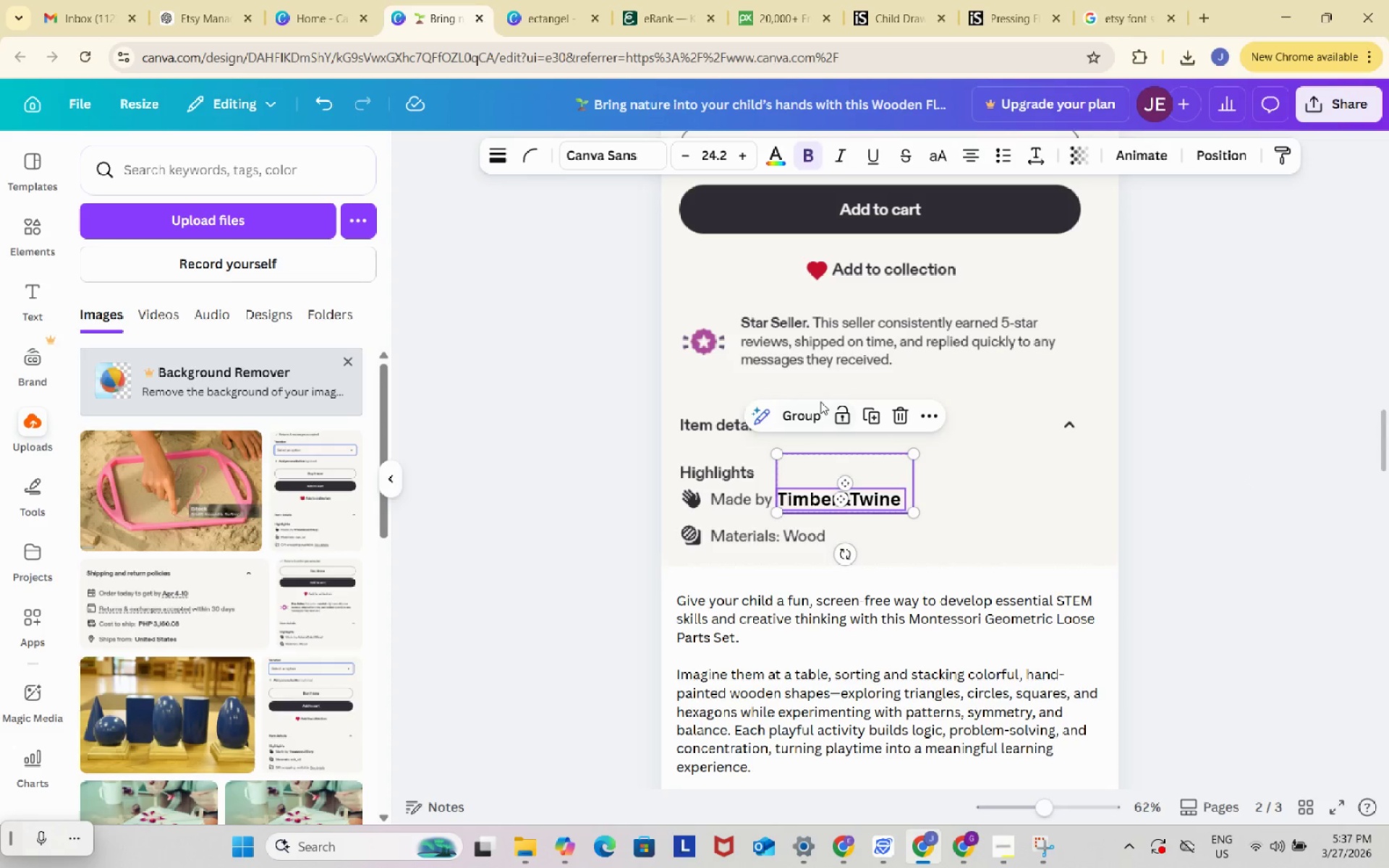 
left_click([820, 401])
 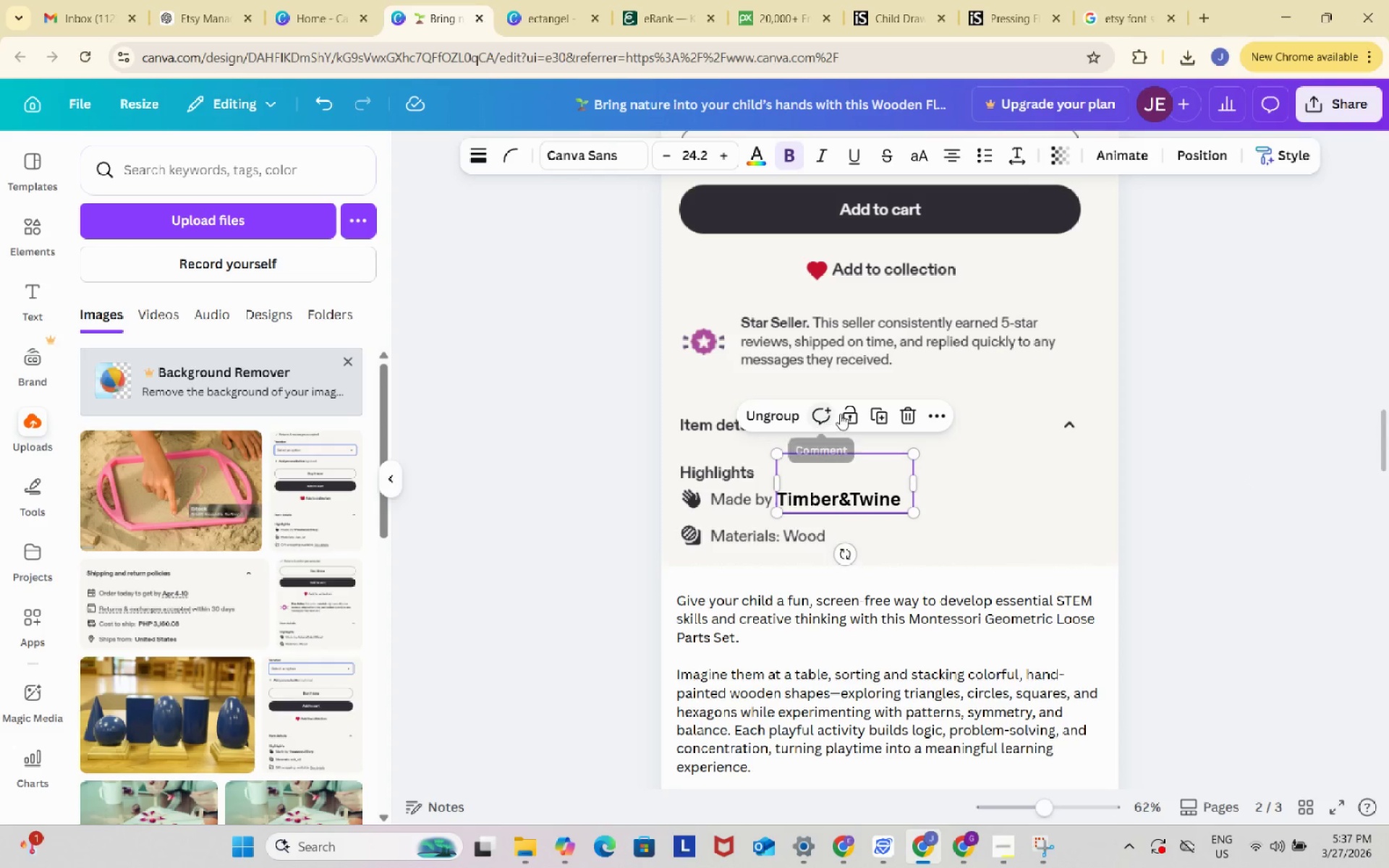 
key(Control+C)
 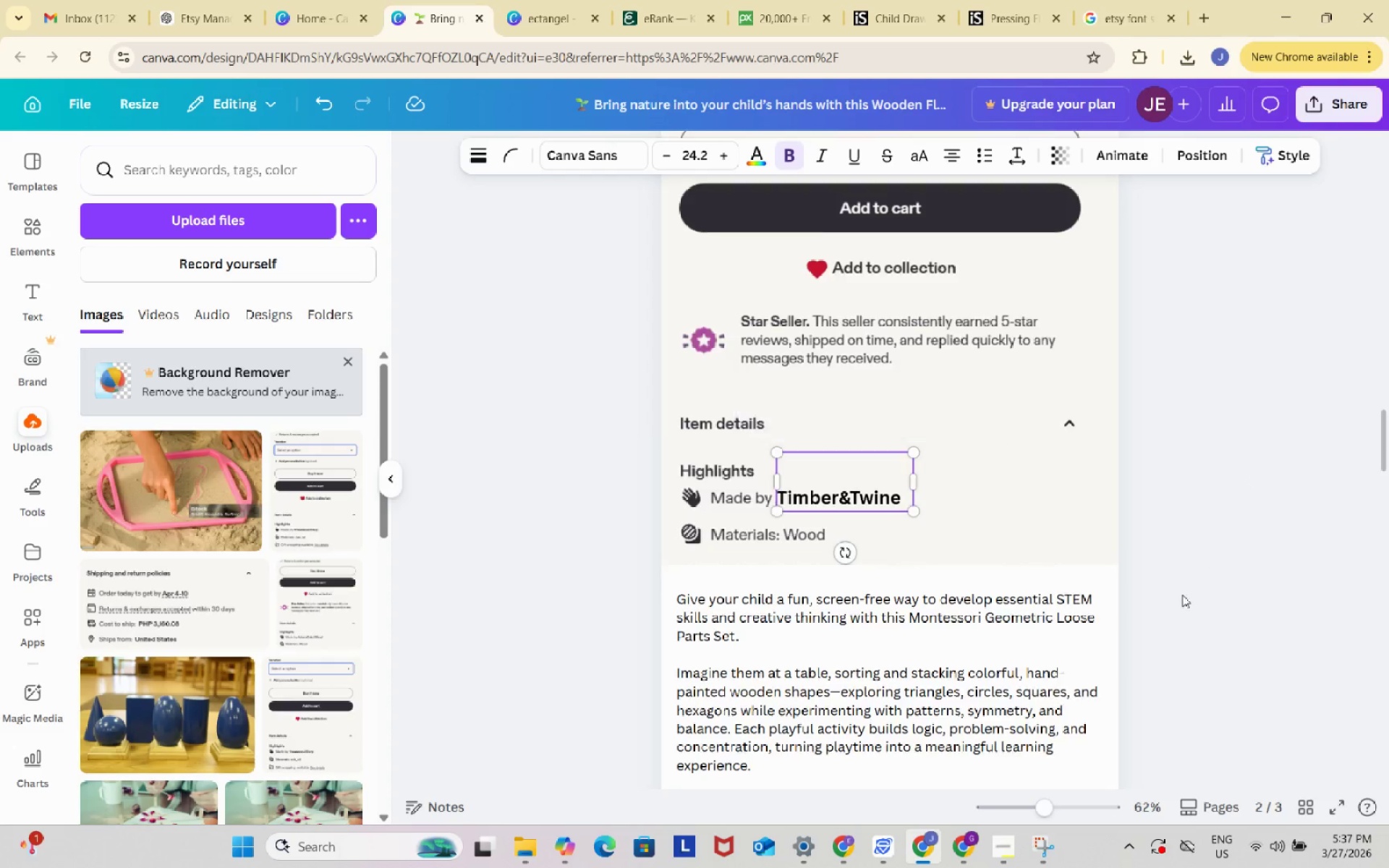 
left_click_drag(start_coordinate=[850, 397], to_coordinate=[846, 407])
 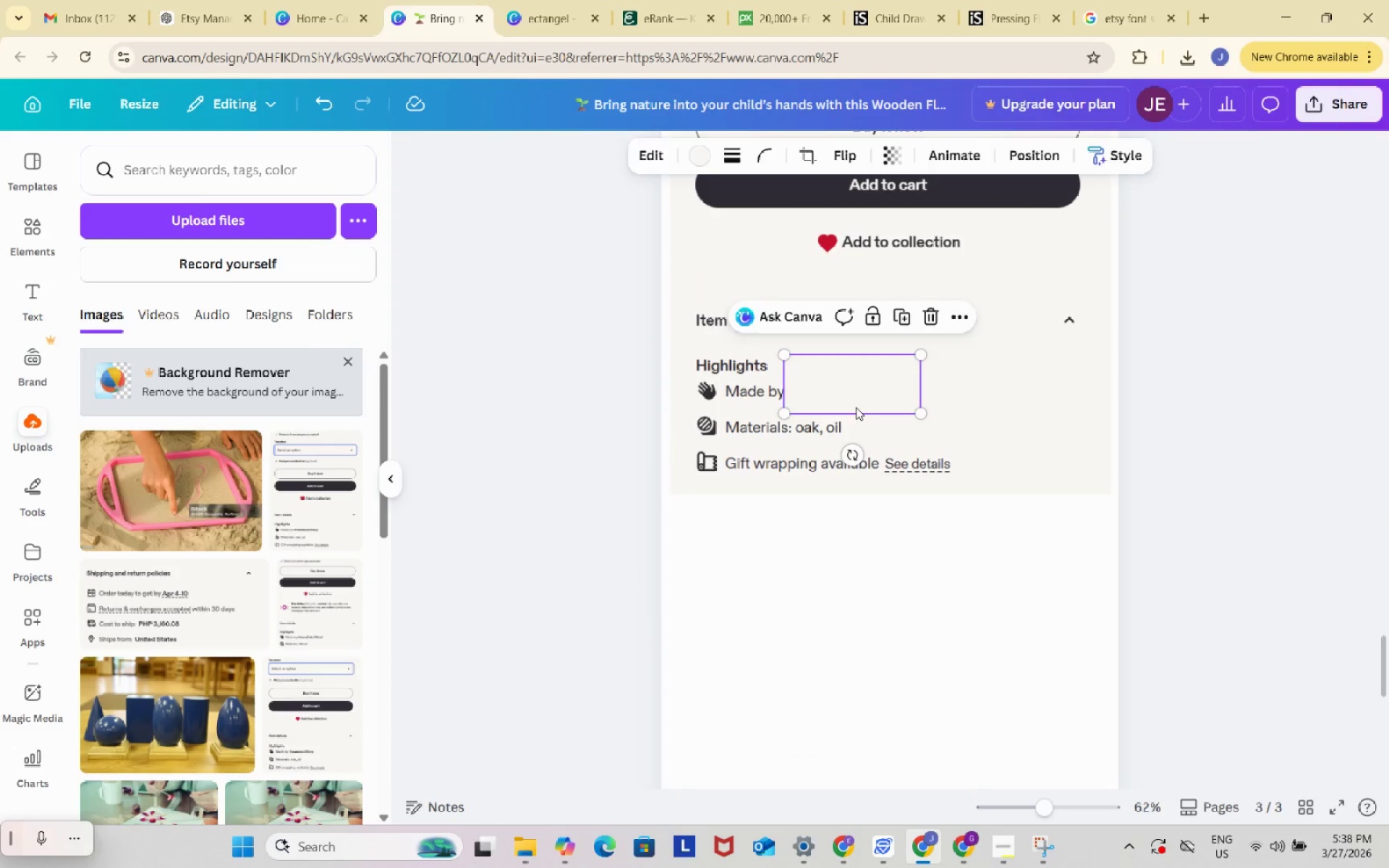 
scroll: coordinate [1153, 658], scroll_direction: down, amount: 26.0
 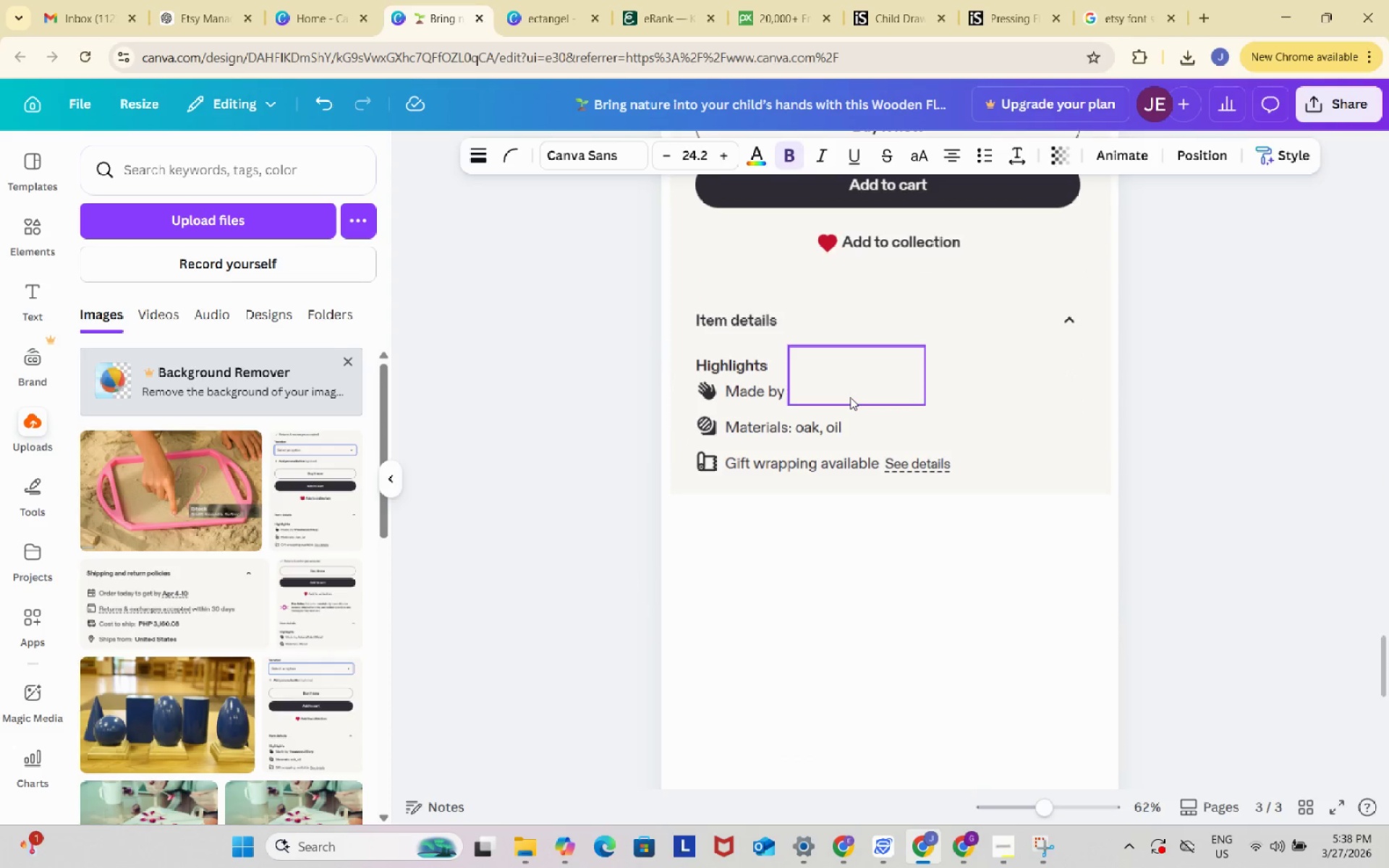 
key(Backspace)
 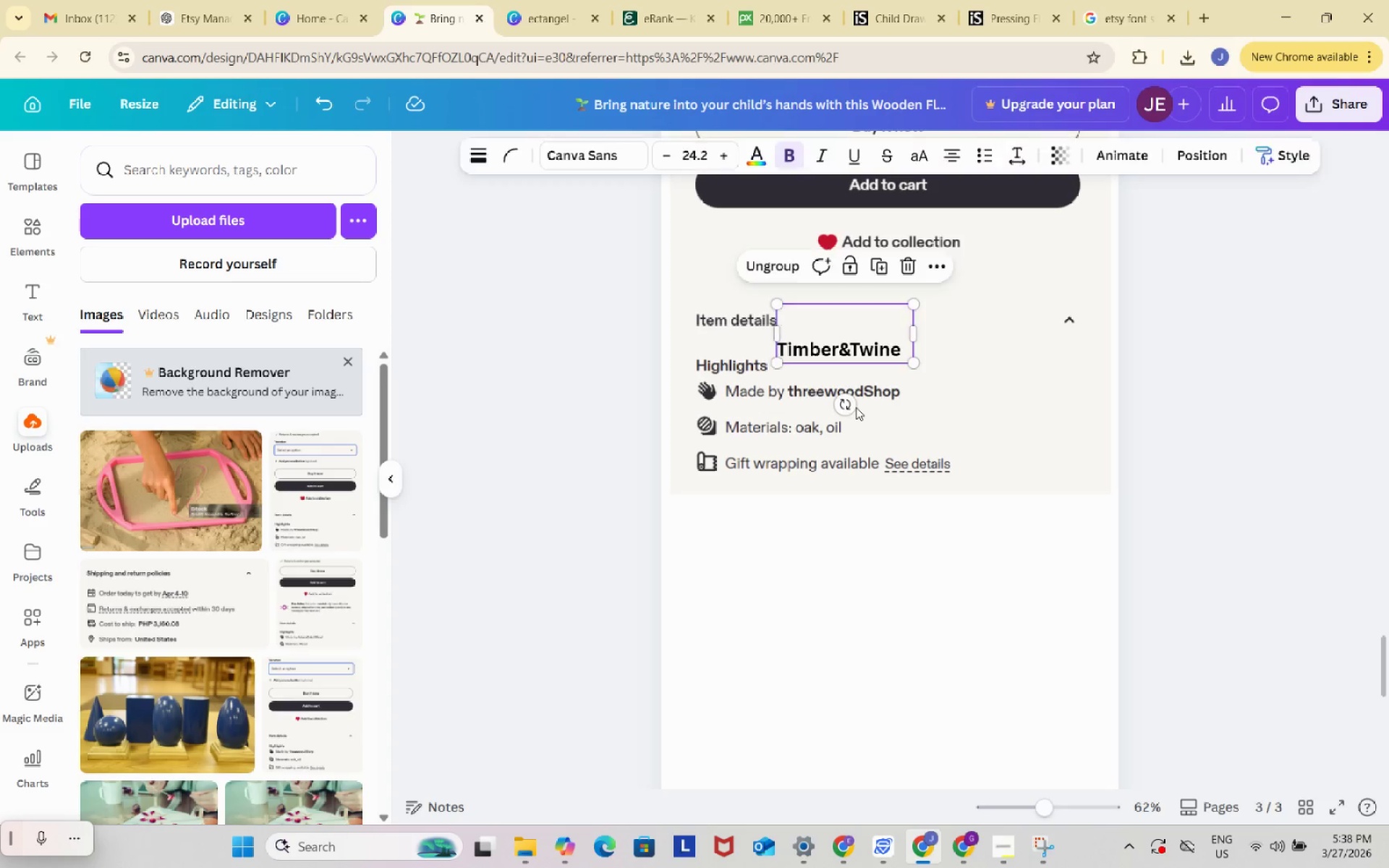 
key(Control+ControlLeft)
 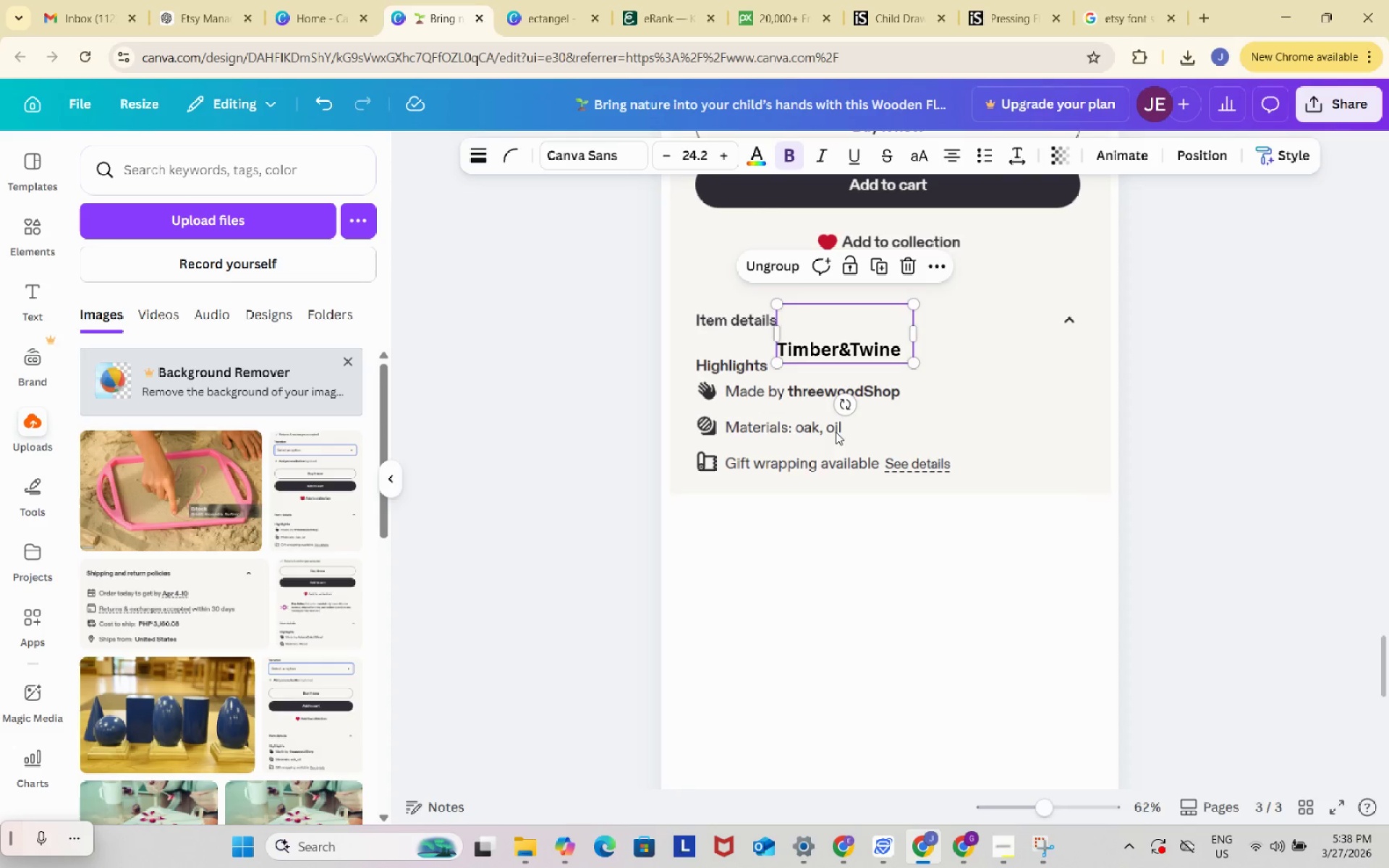 
key(Control+V)
 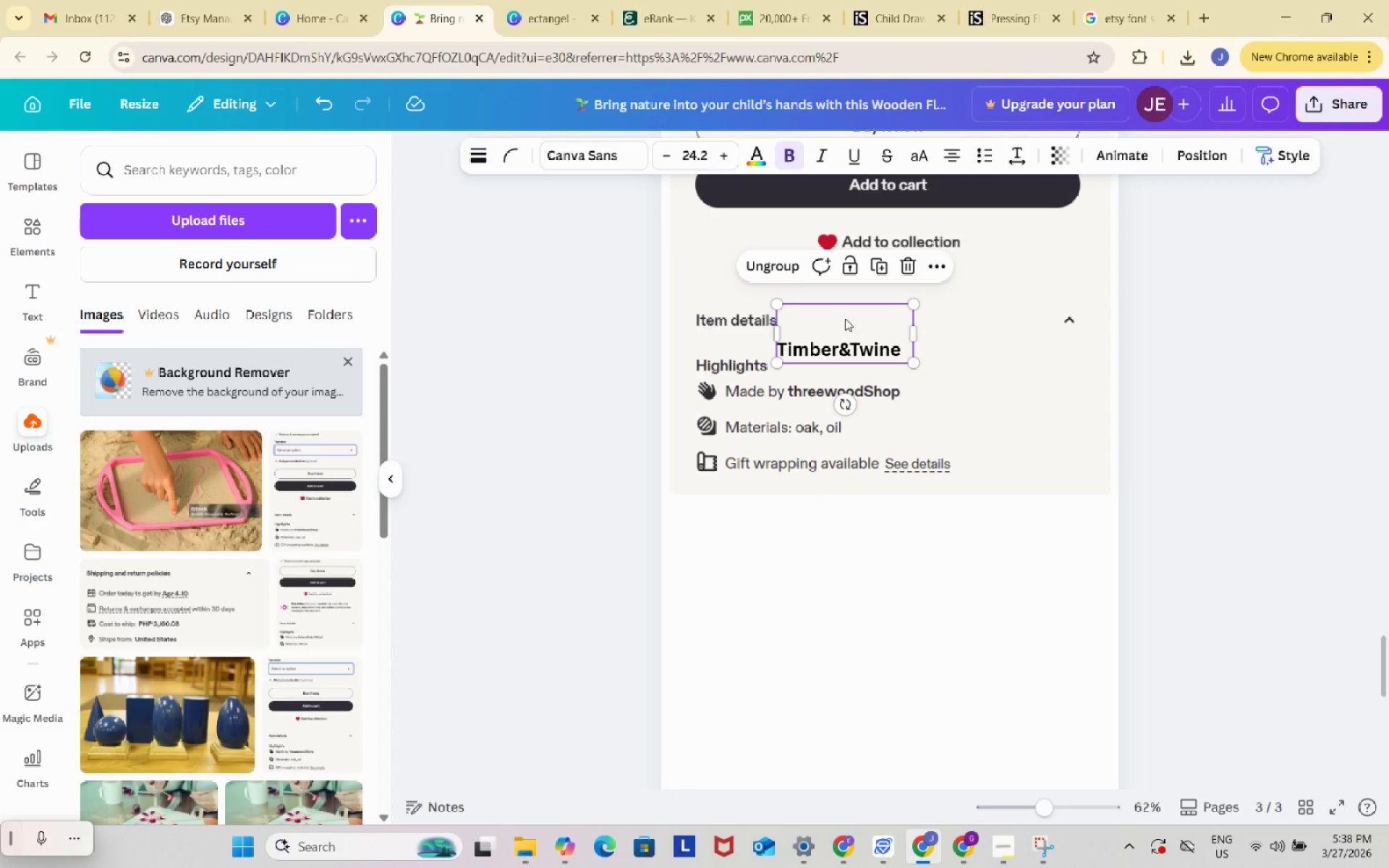 
left_click_drag(start_coordinate=[845, 318], to_coordinate=[858, 360])
 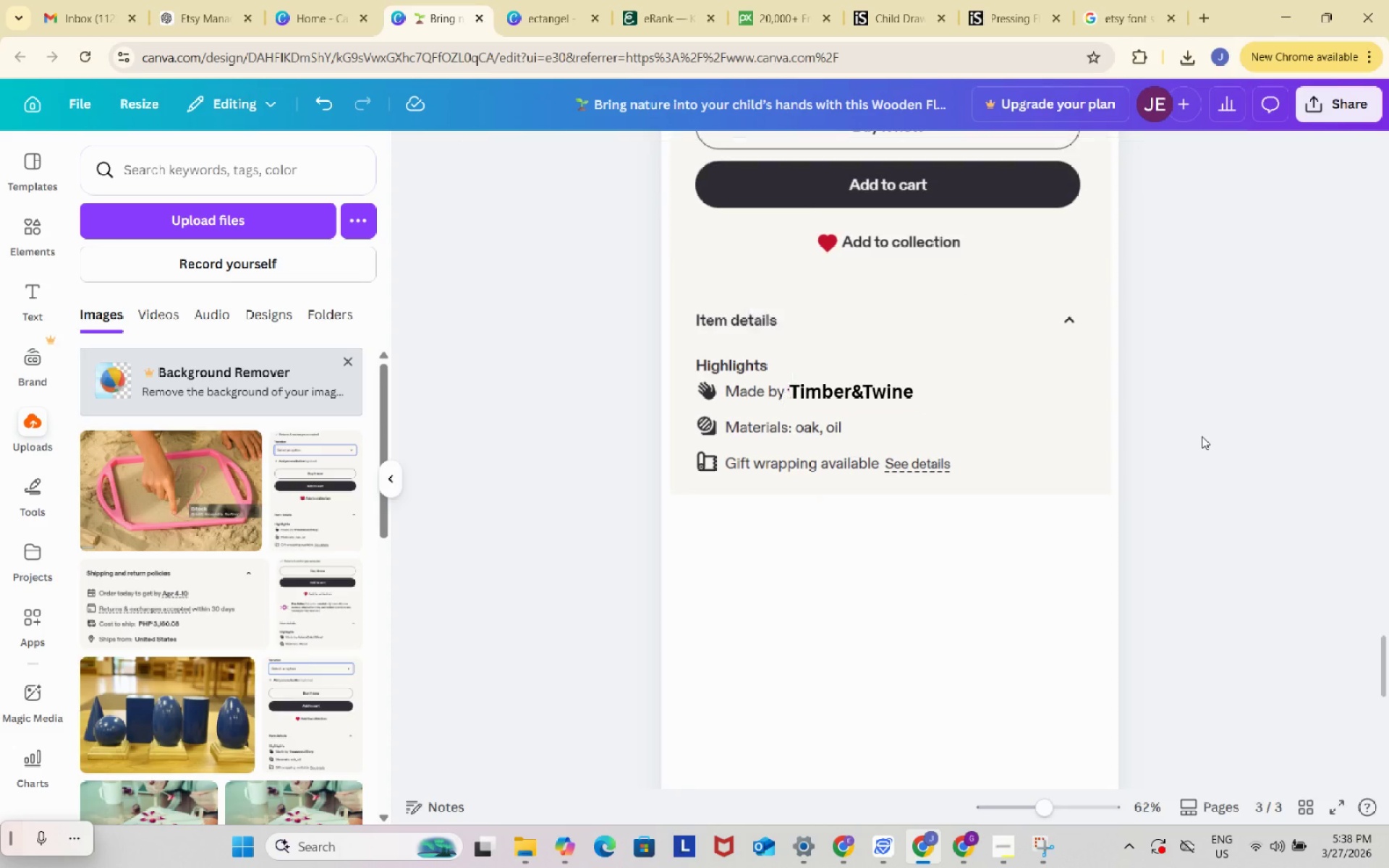 
double_click([1202, 436])
 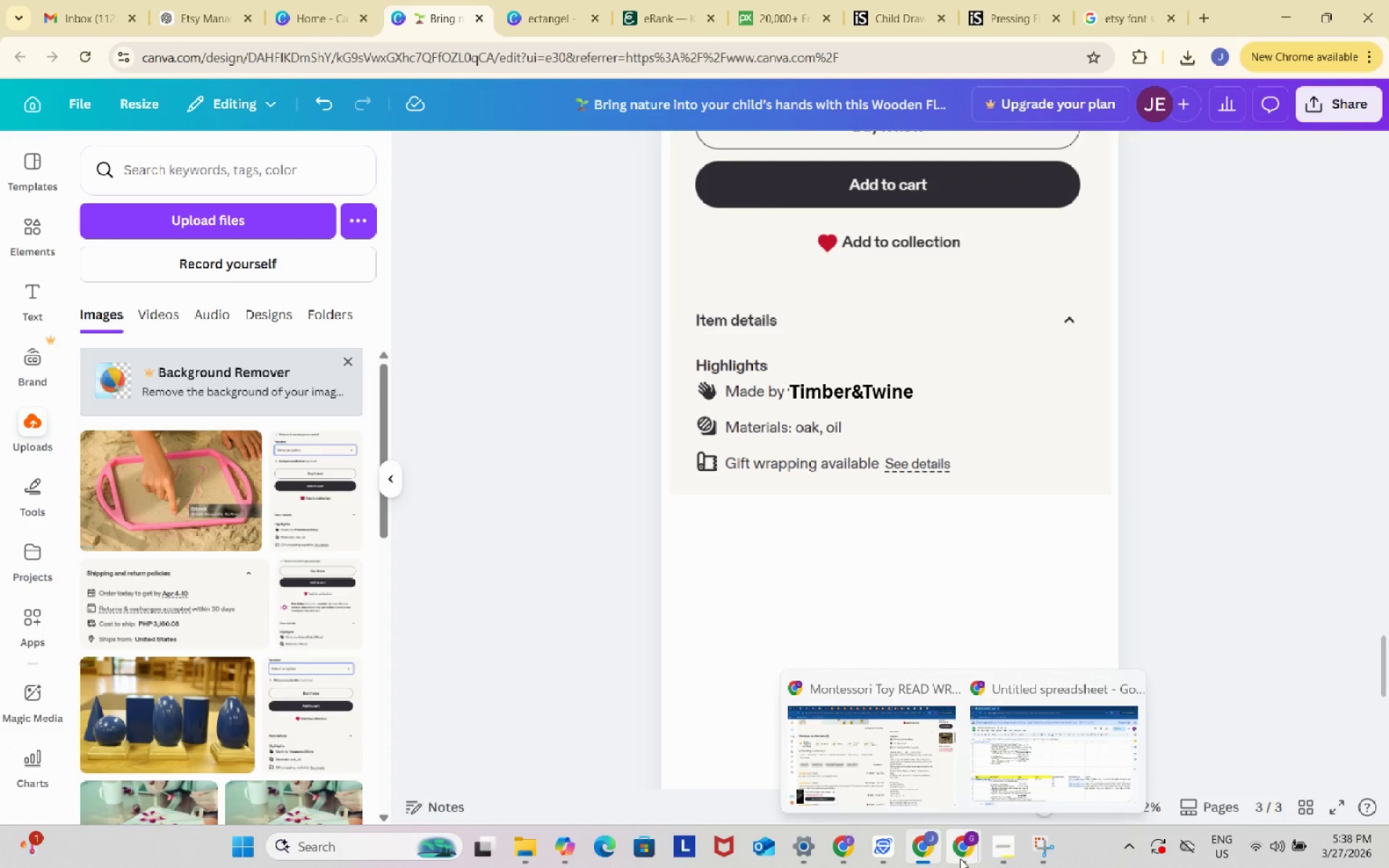 
left_click([1002, 768])
 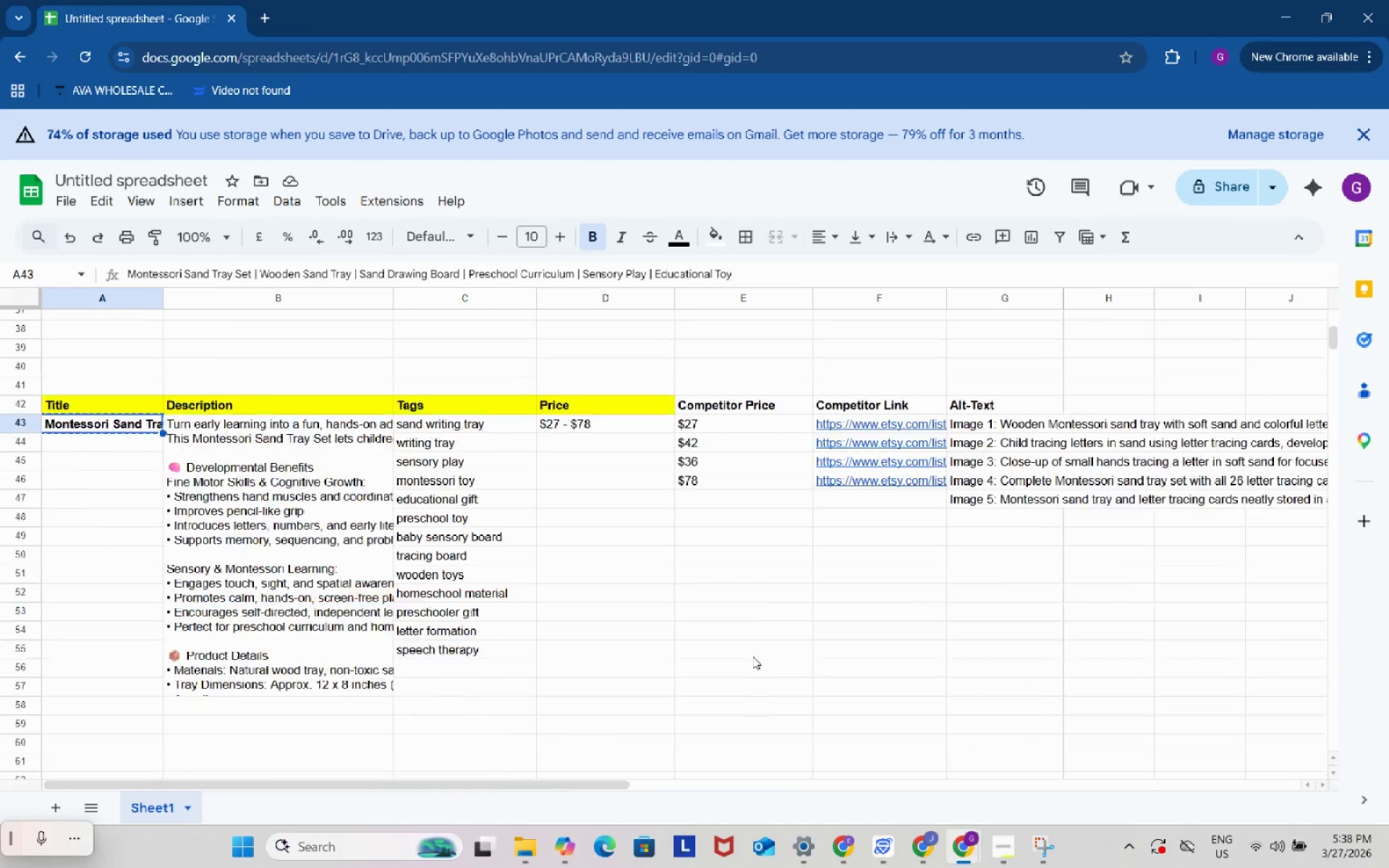 
scroll: coordinate [752, 656], scroll_direction: down, amount: 3.0
 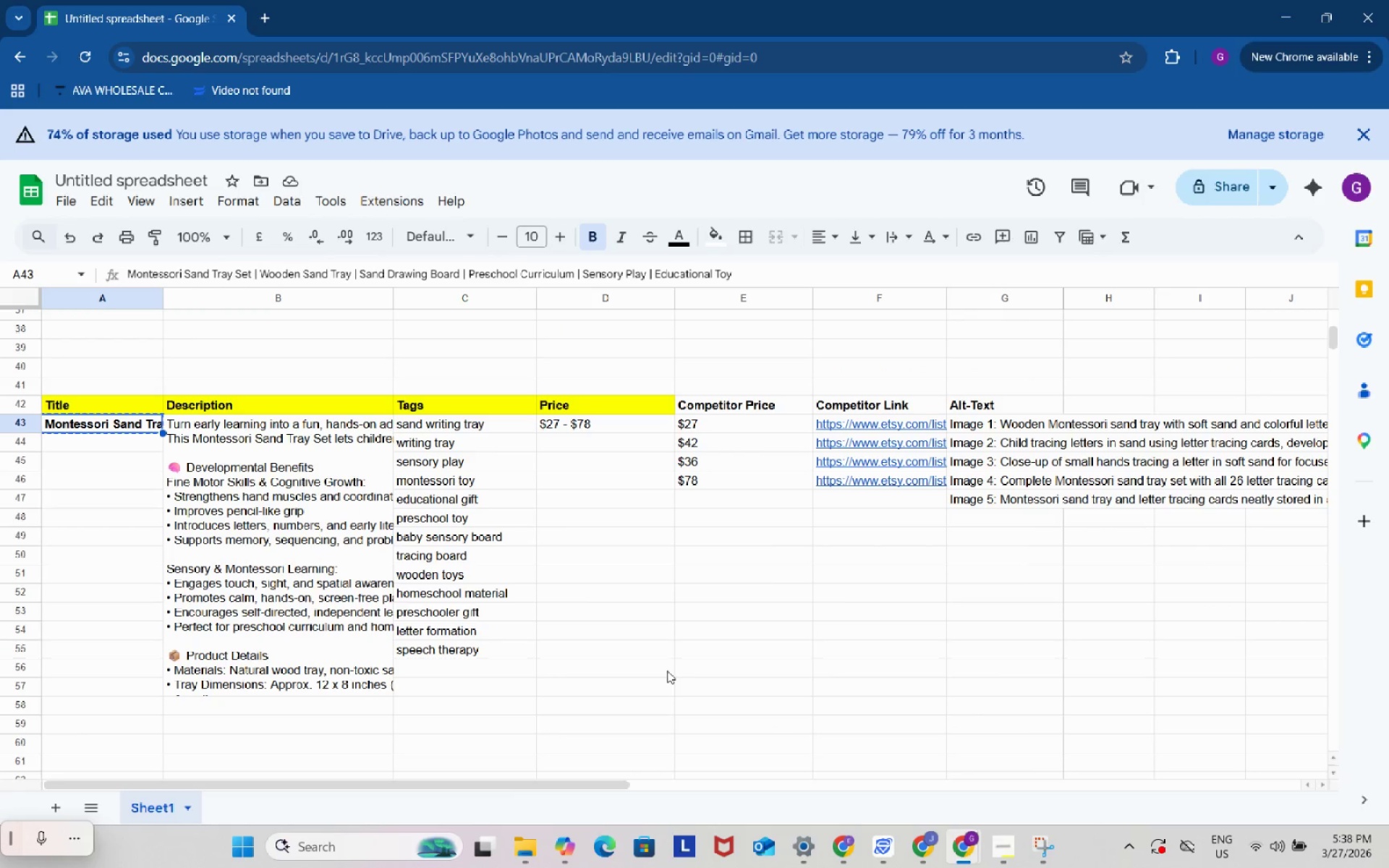 
left_click([332, 552])
 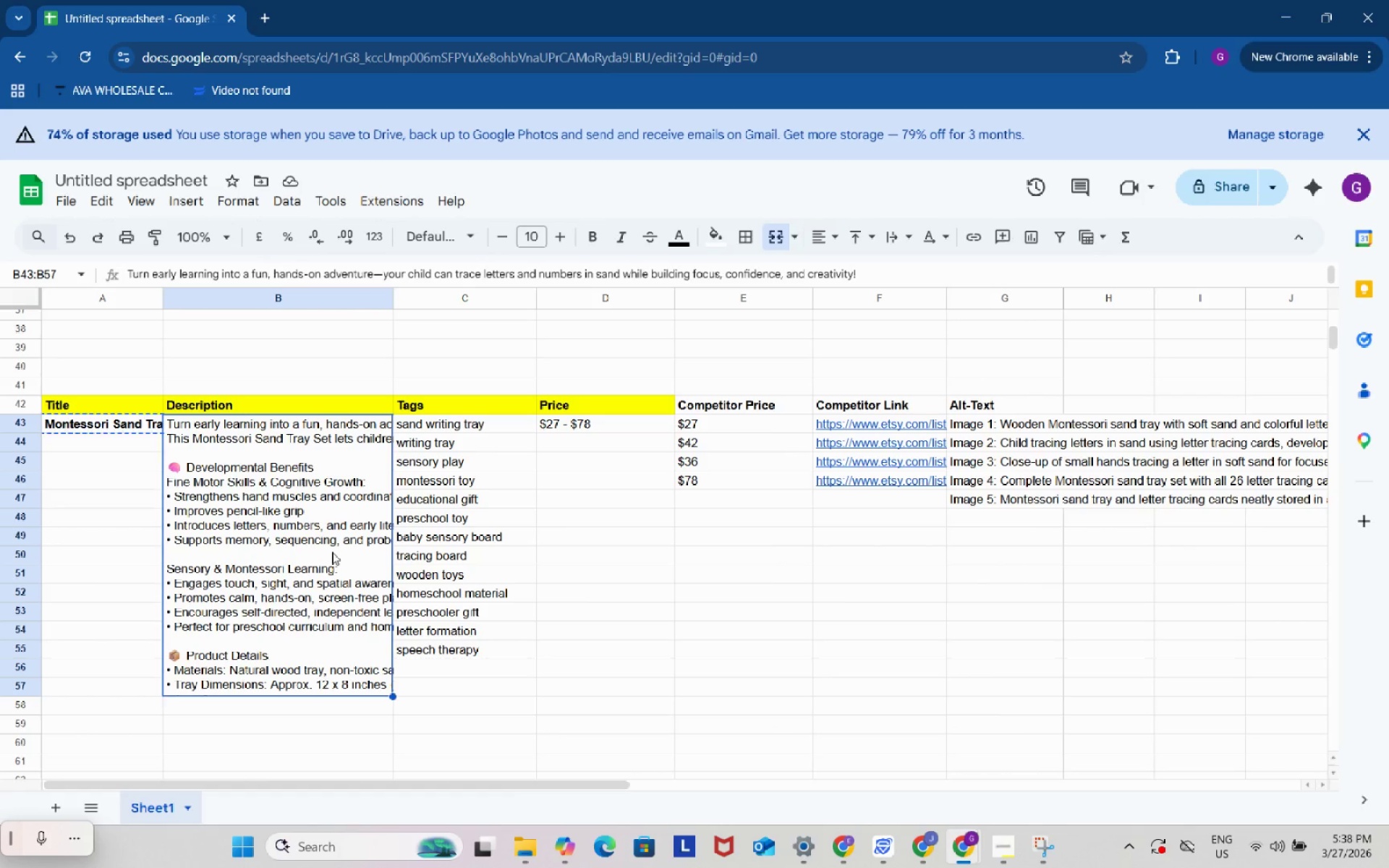 
scroll: coordinate [668, 671], scroll_direction: up, amount: 1.0
 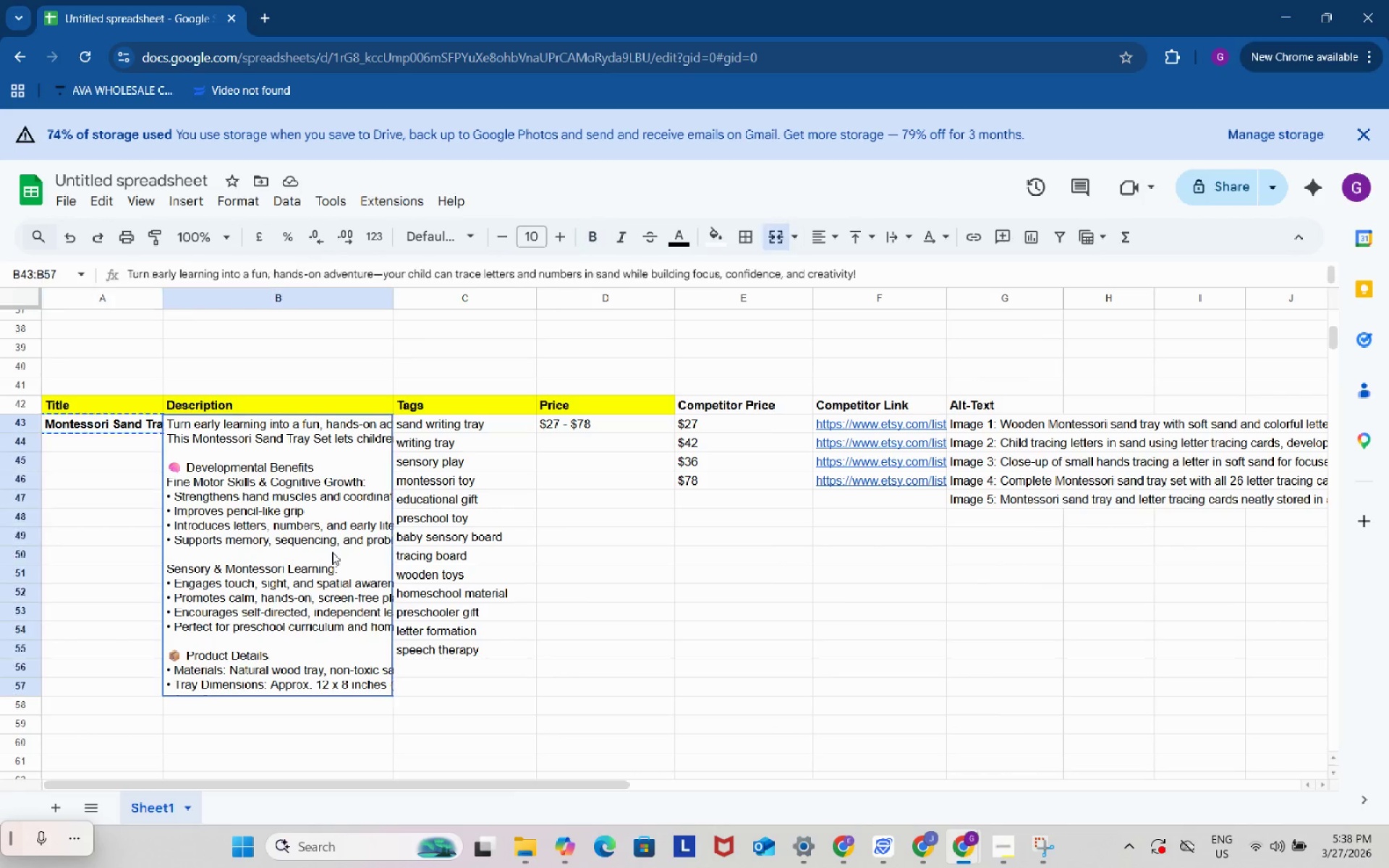 
key(Control+ControlLeft)
 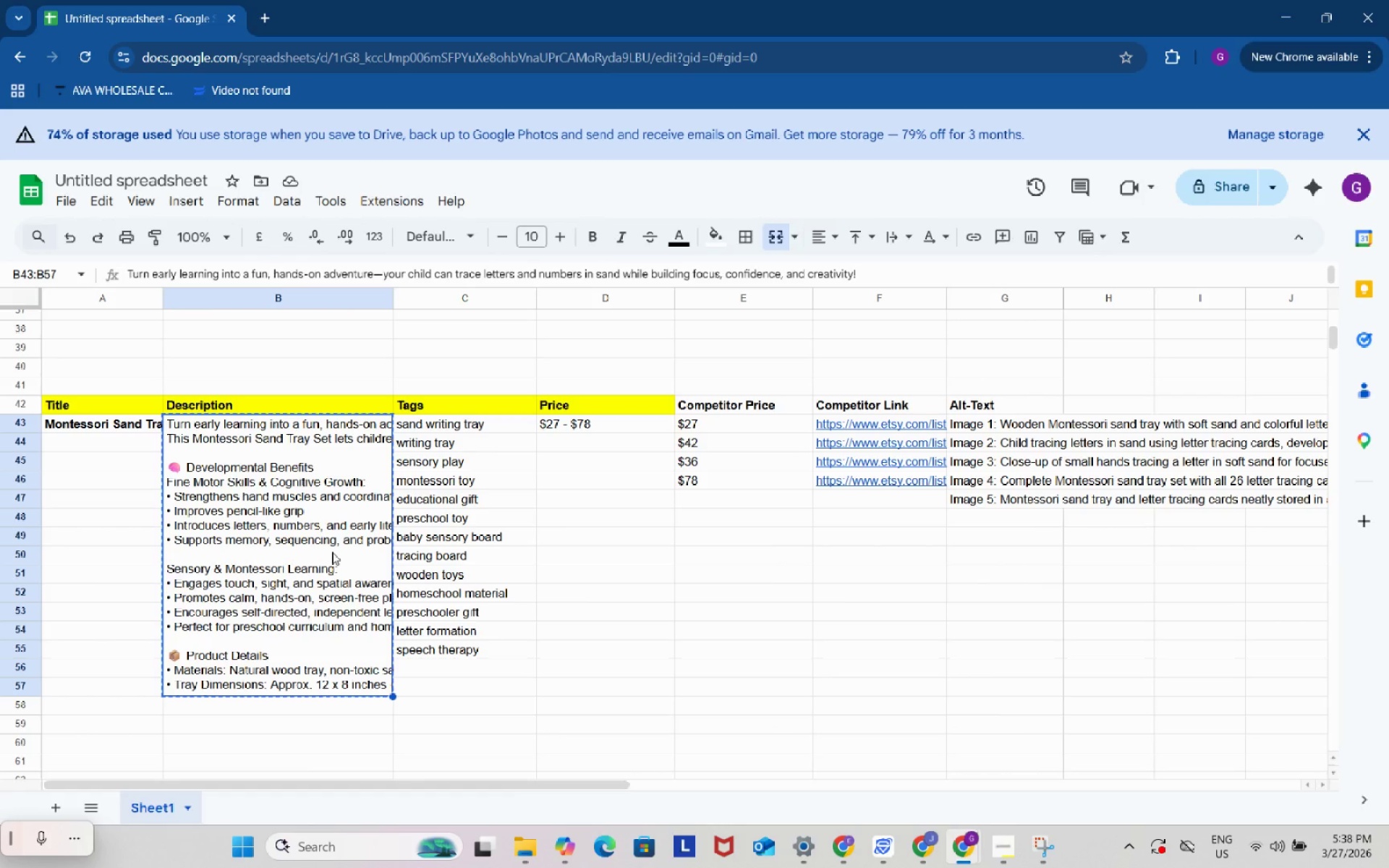 
key(Control+C)
 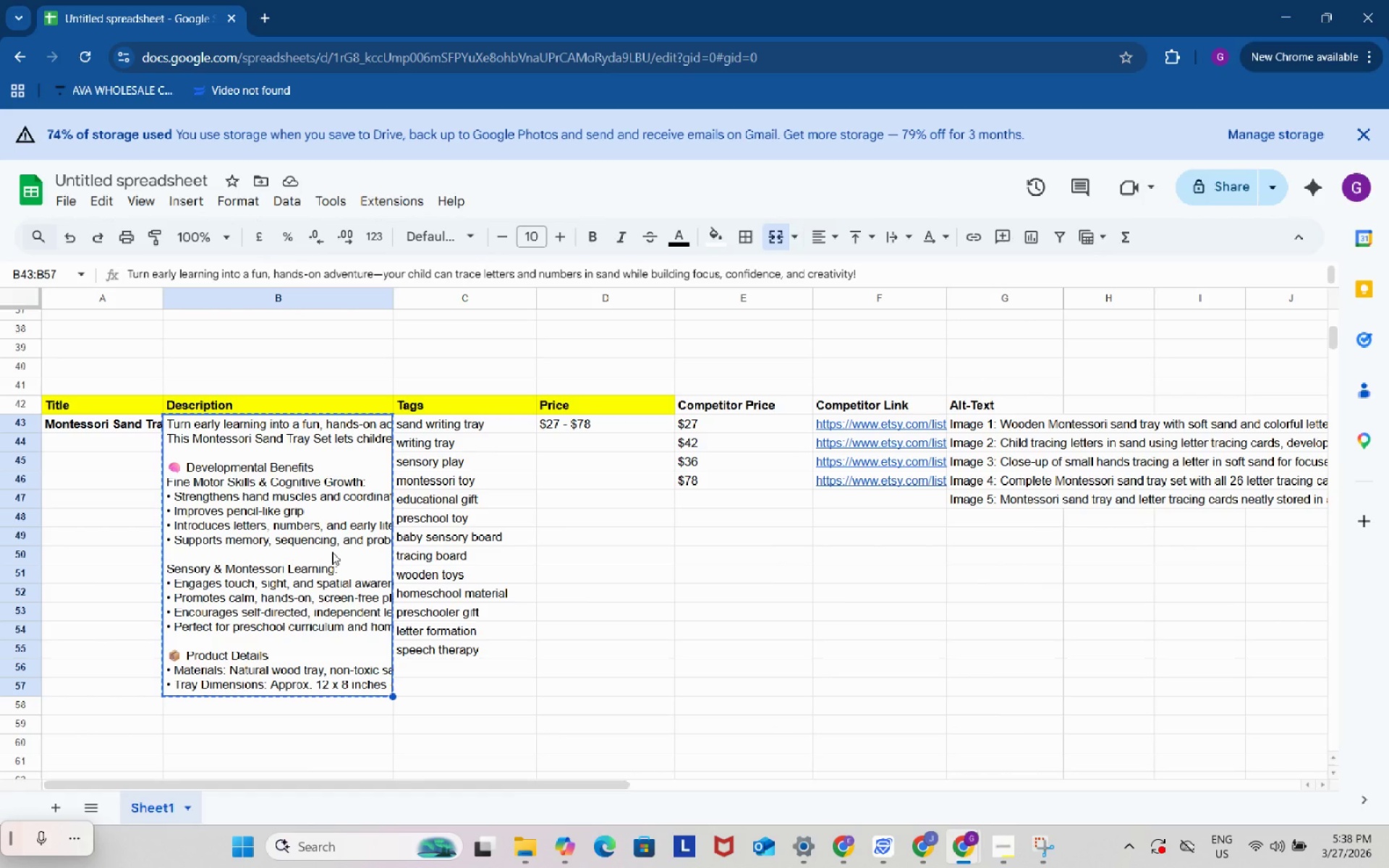 
double_click([331, 552])
 